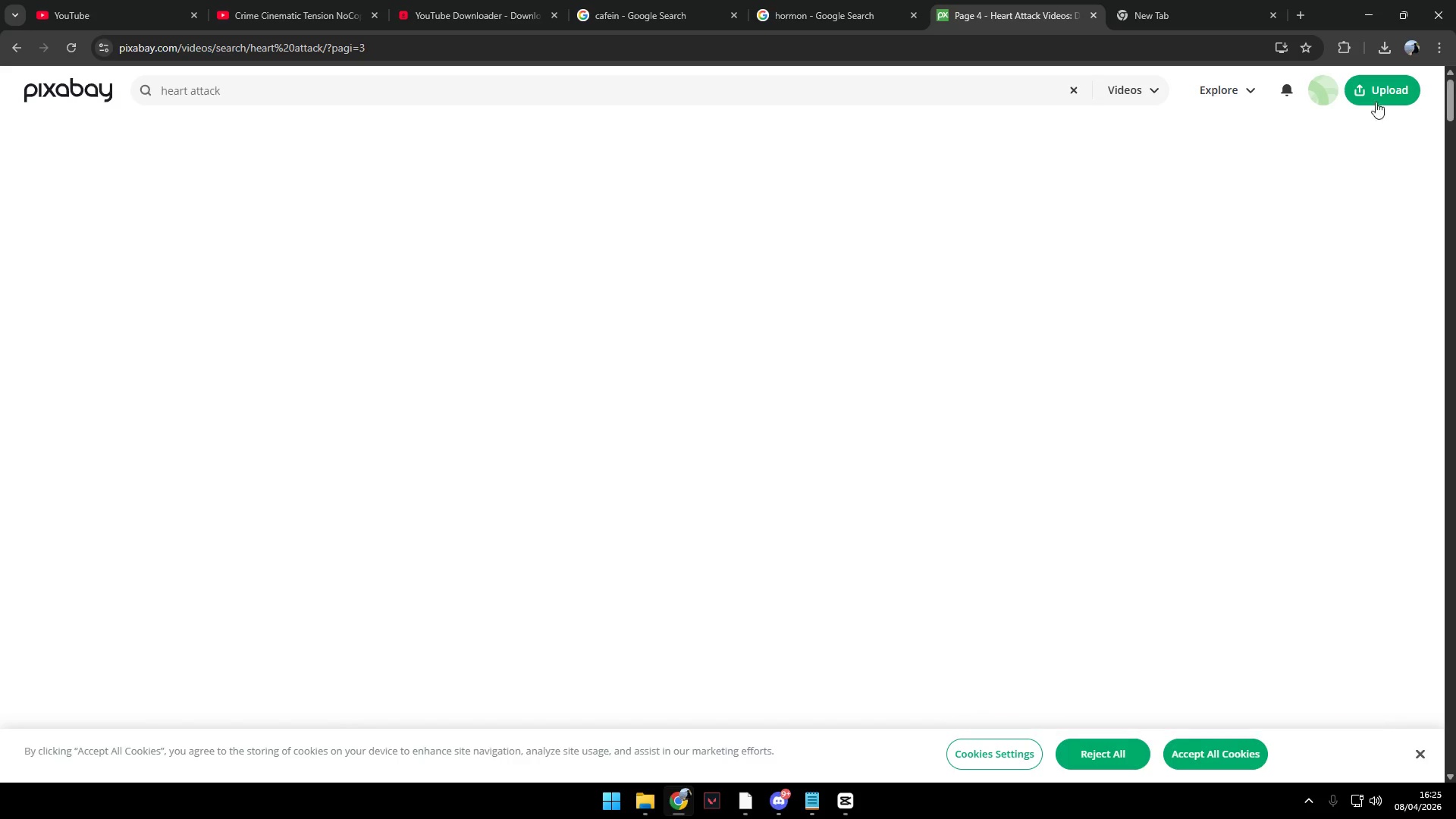 
left_click_drag(start_coordinate=[1454, 96], to_coordinate=[1455, 108])
 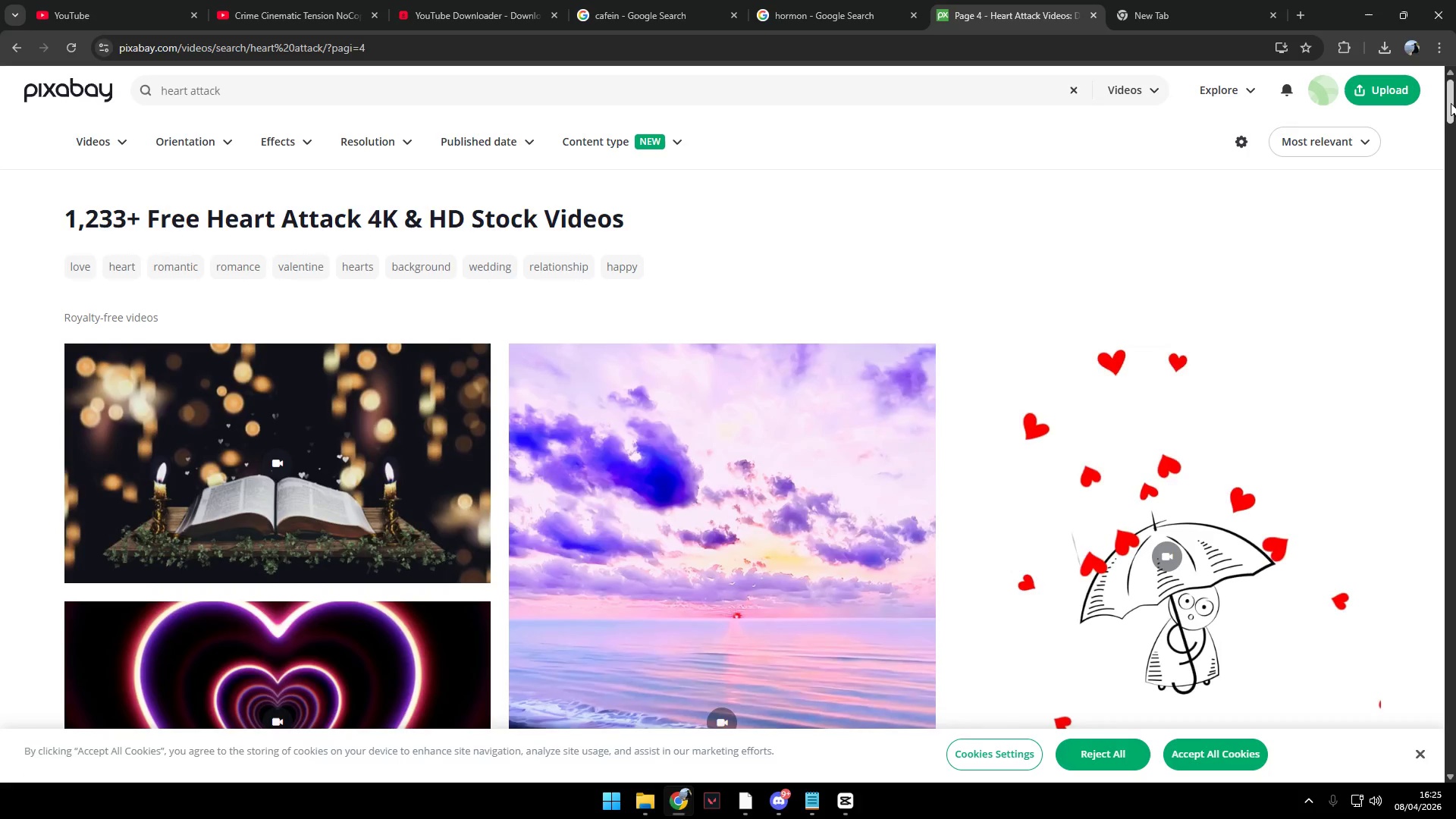 
left_click_drag(start_coordinate=[1451, 103], to_coordinate=[1360, 199])
 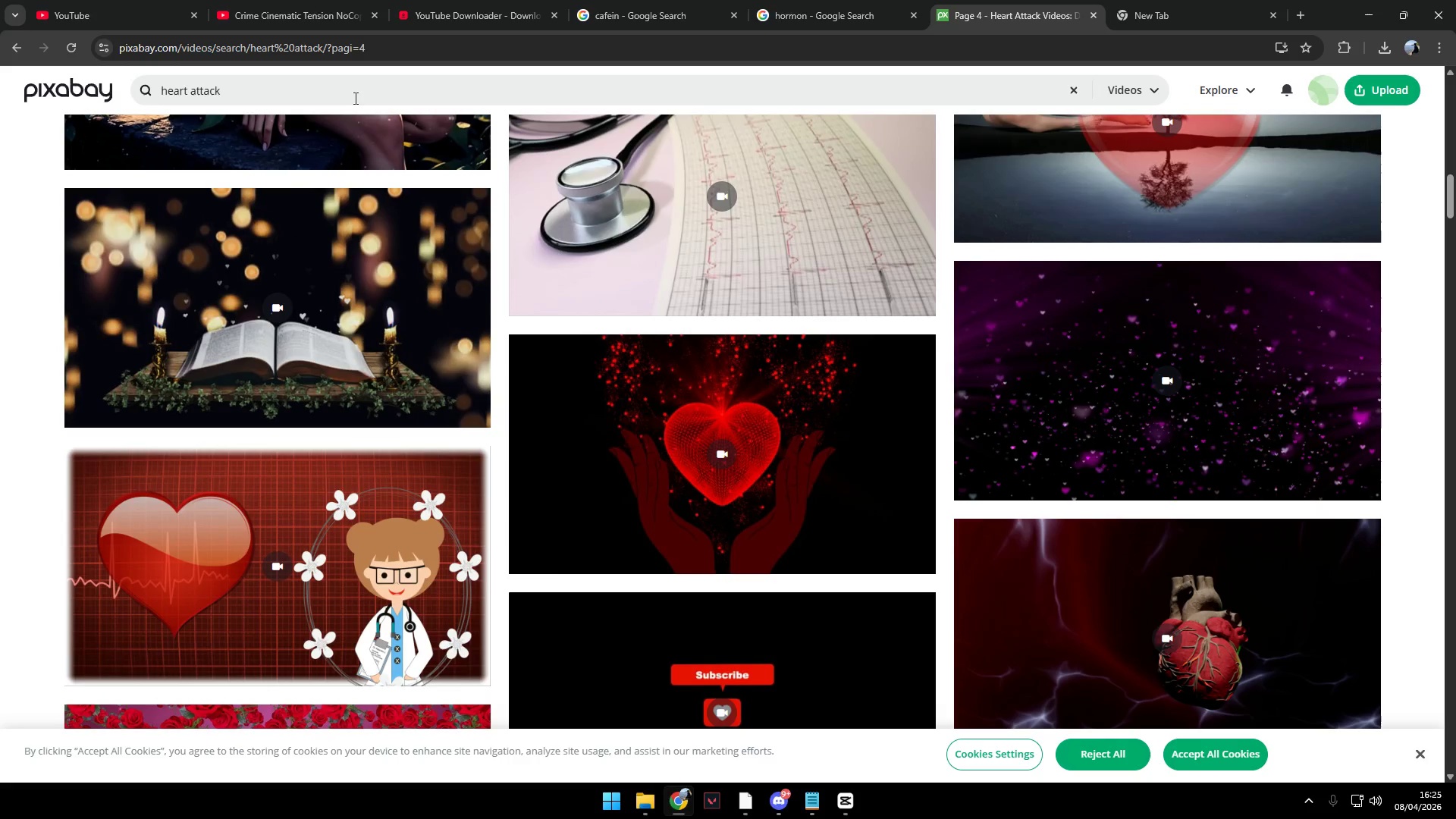 
left_click([353, 93])
 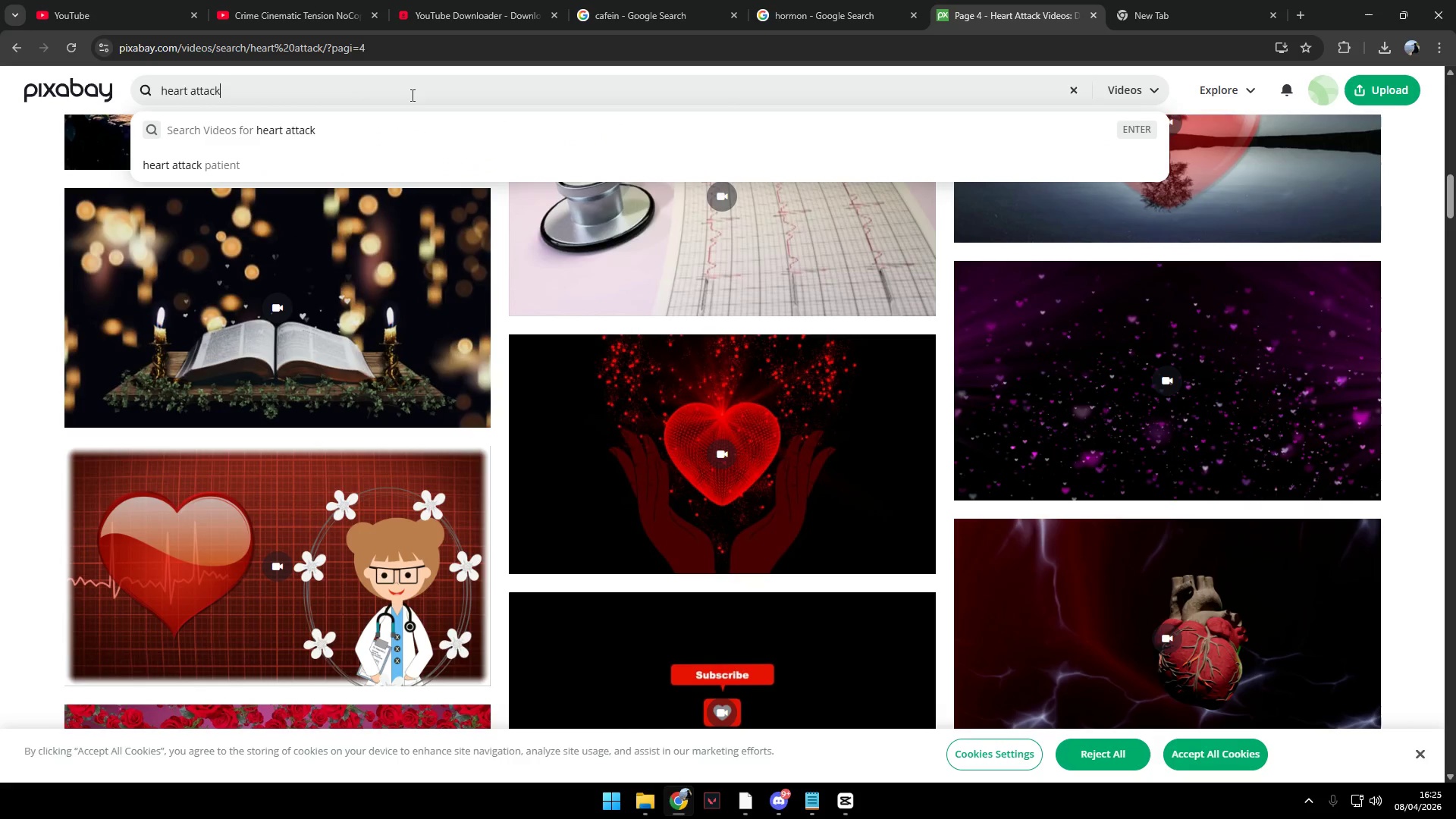 
left_click([240, 158])
 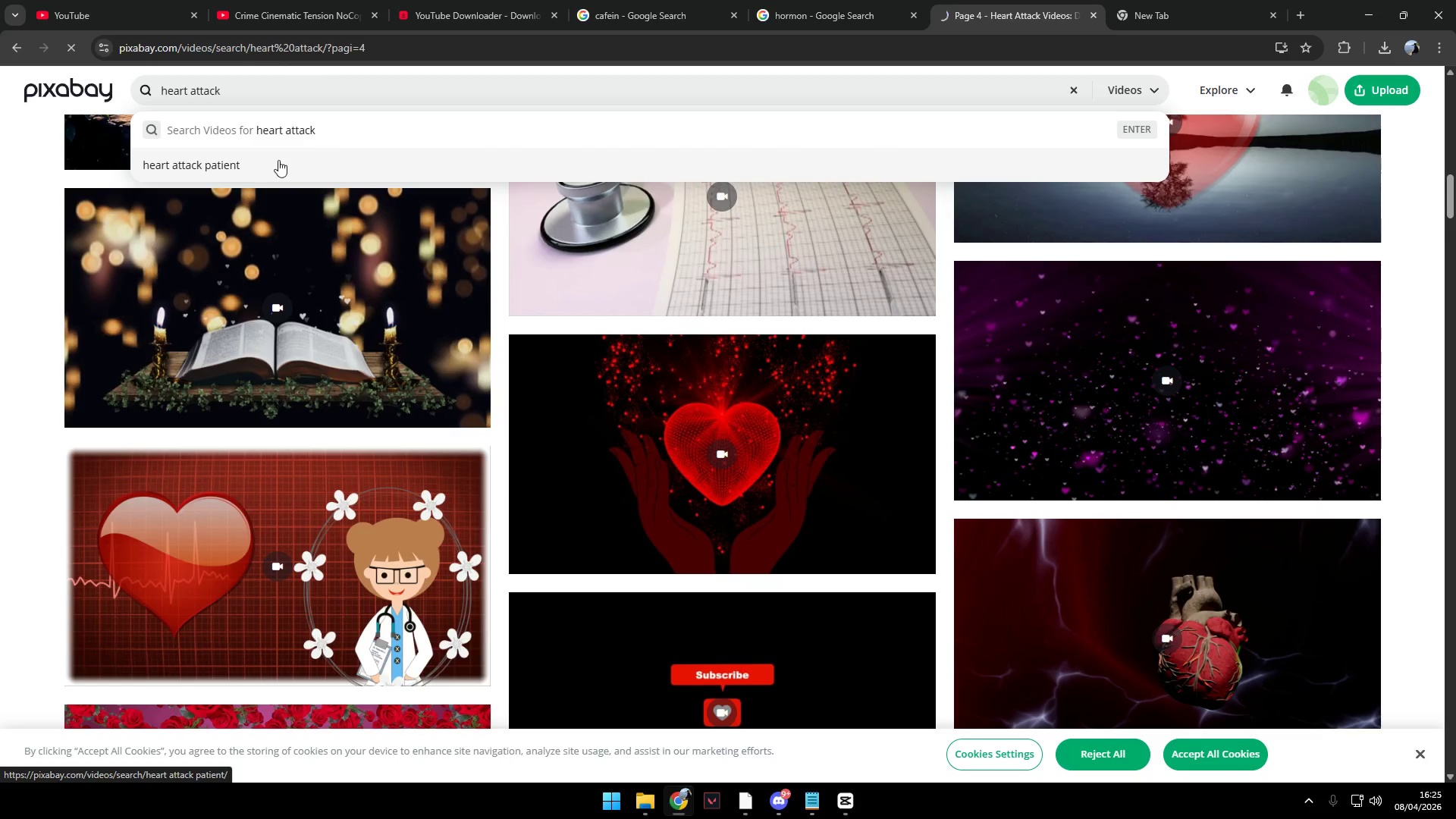 
mouse_move([385, 176])
 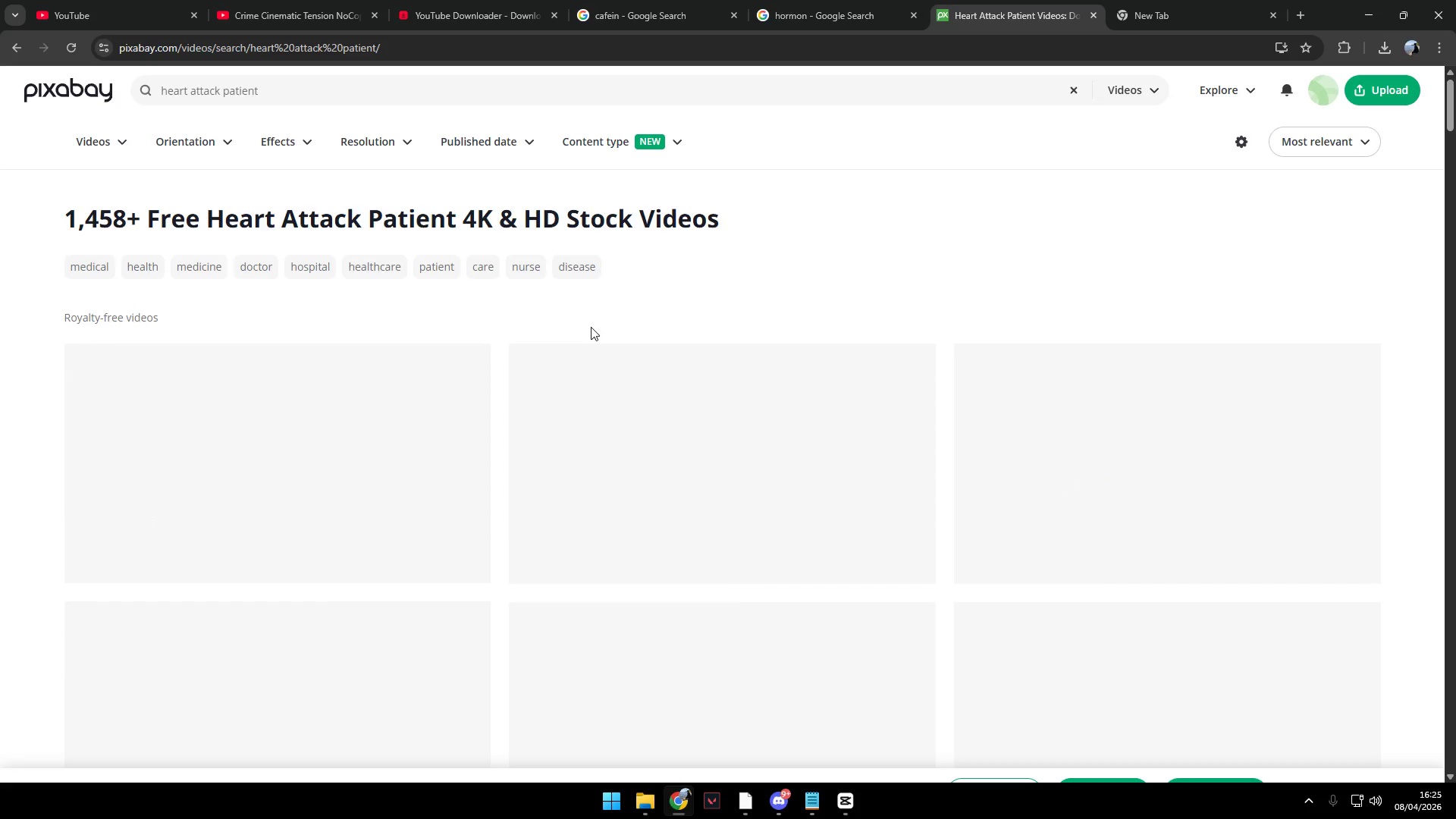 
scroll: coordinate [389, 290], scroll_direction: down, amount: 26.0
 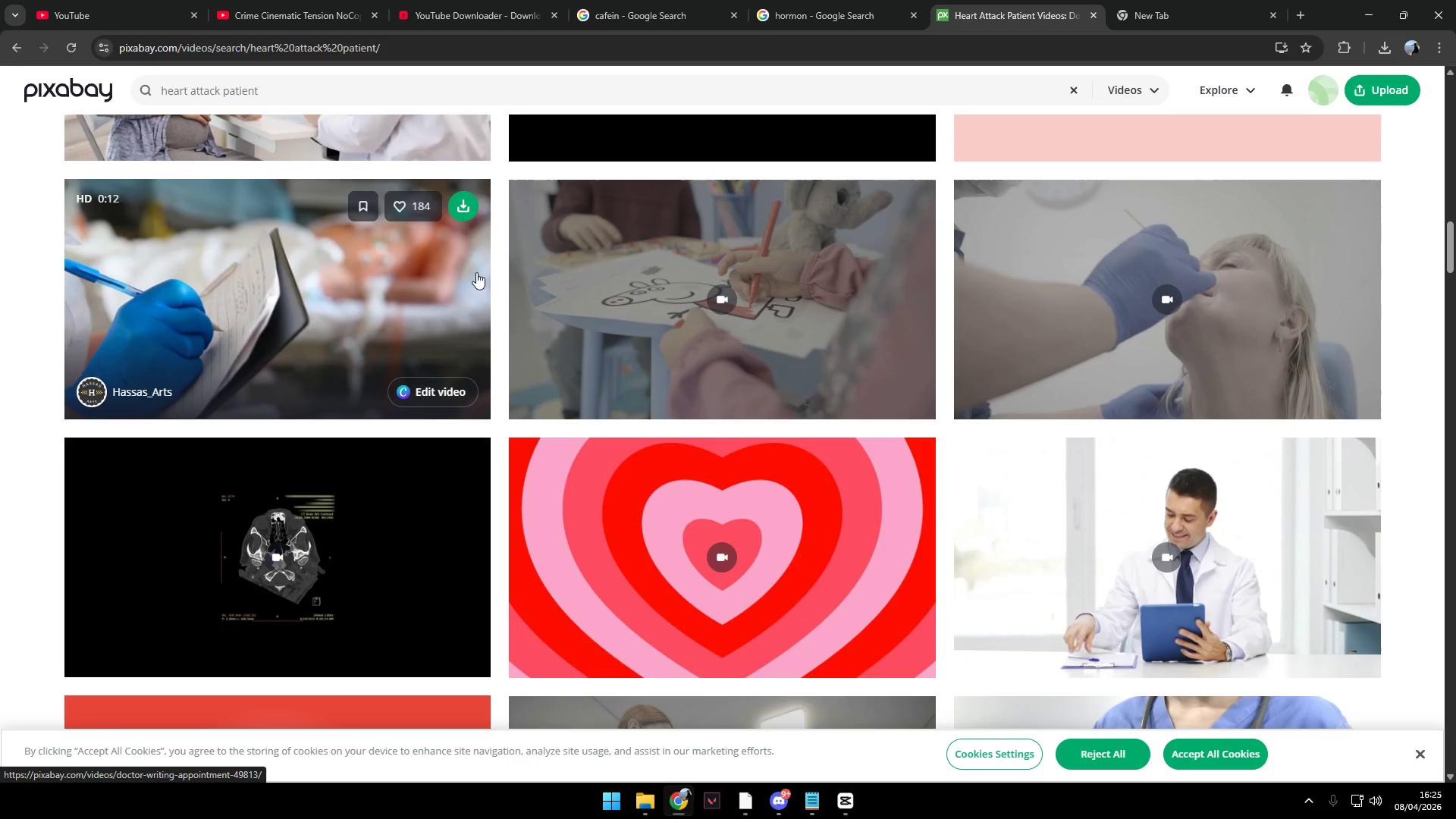 
scroll: coordinate [1192, 566], scroll_direction: down, amount: 44.0
 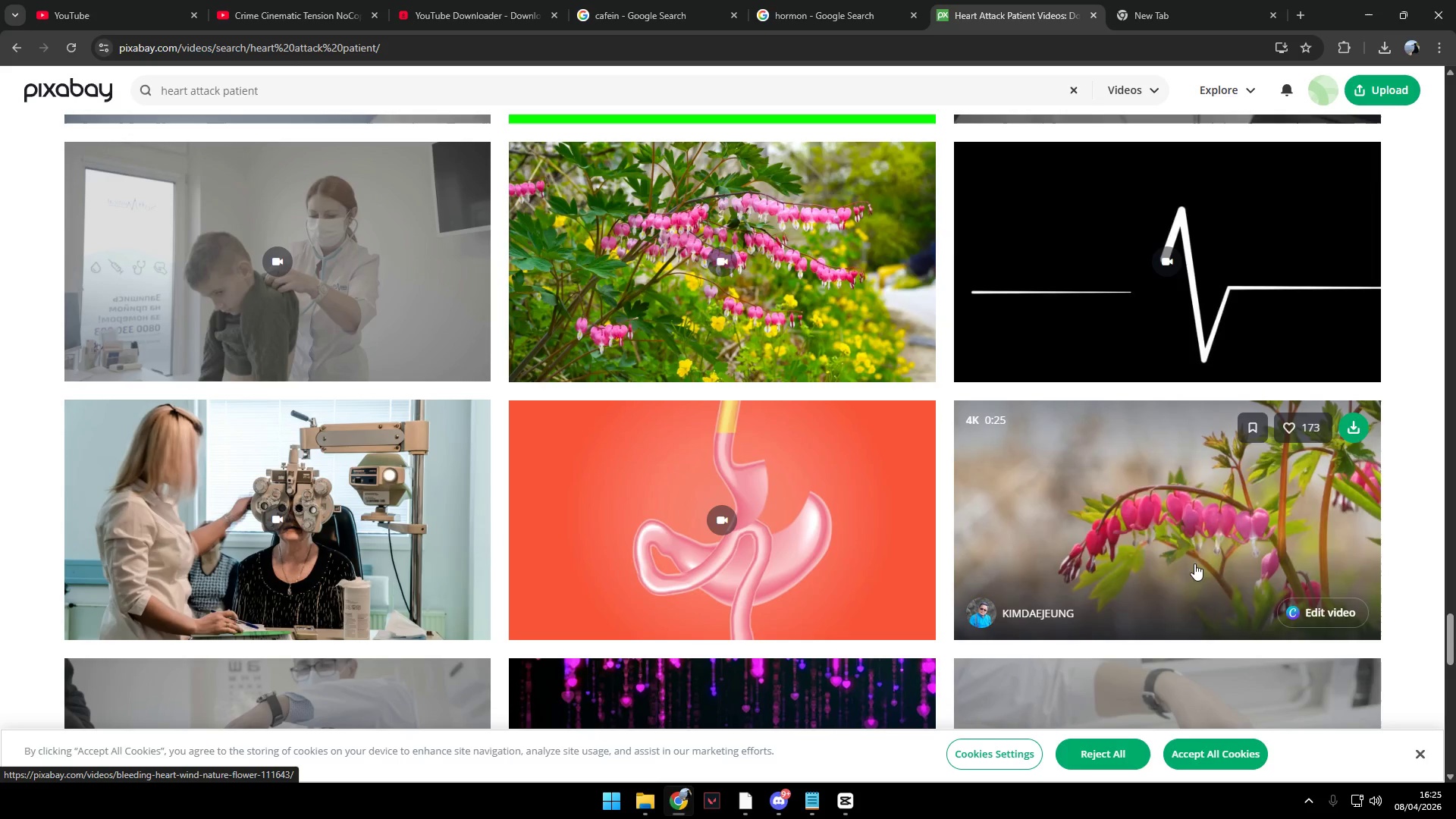 
scroll: coordinate [1194, 563], scroll_direction: down, amount: 19.0
 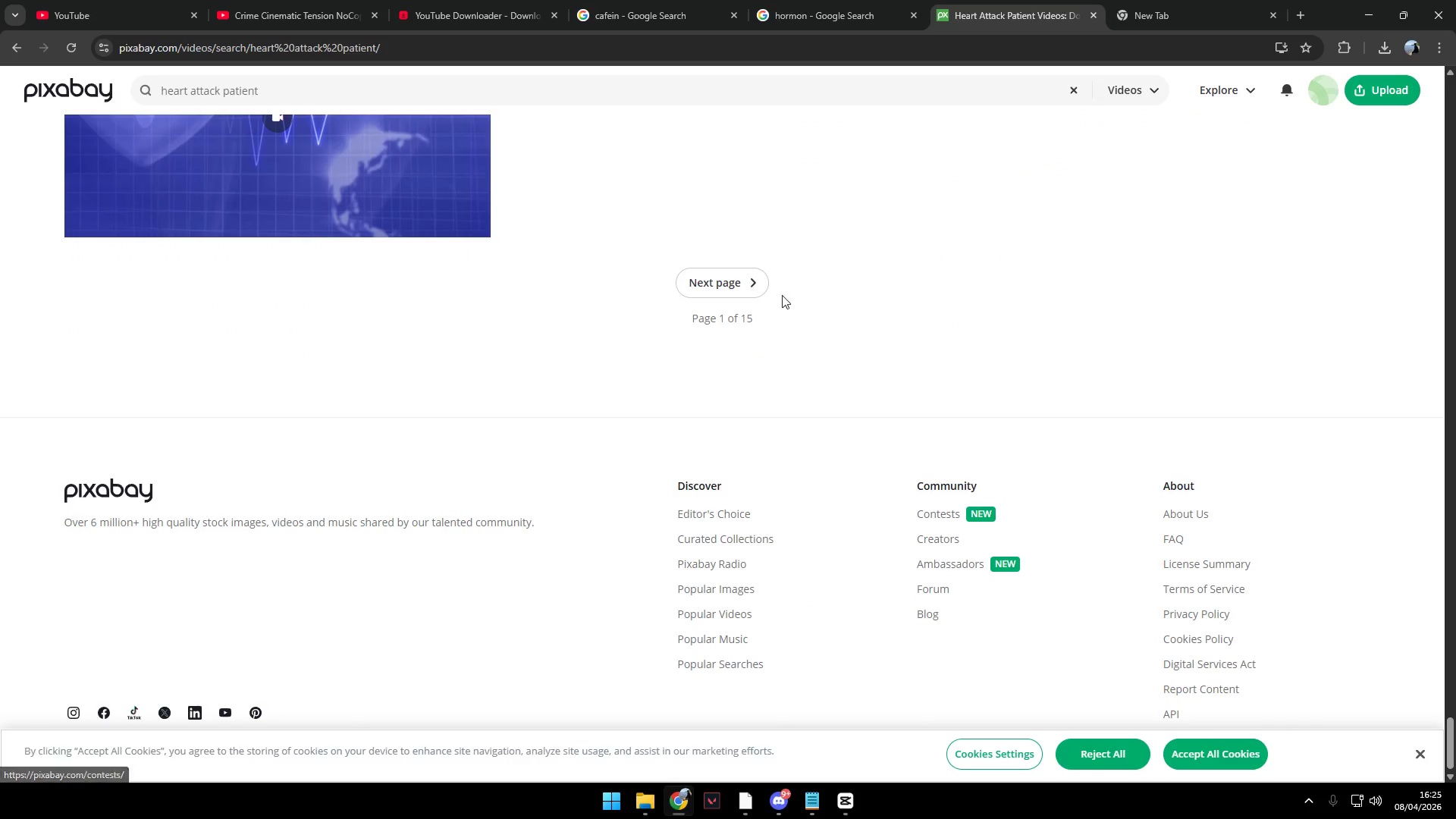 
left_click([758, 280])
 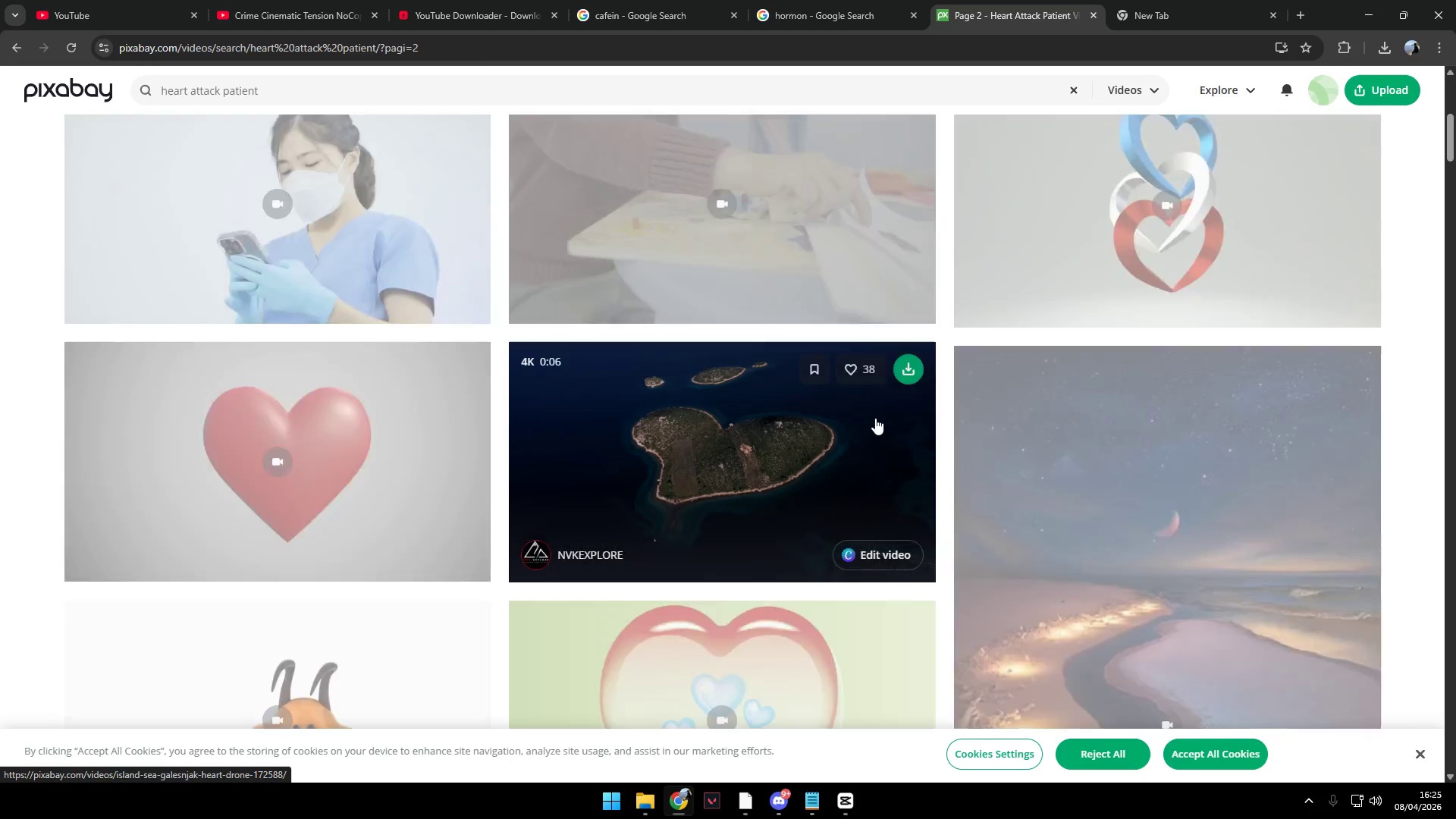 
scroll: coordinate [1112, 433], scroll_direction: down, amount: 22.0
 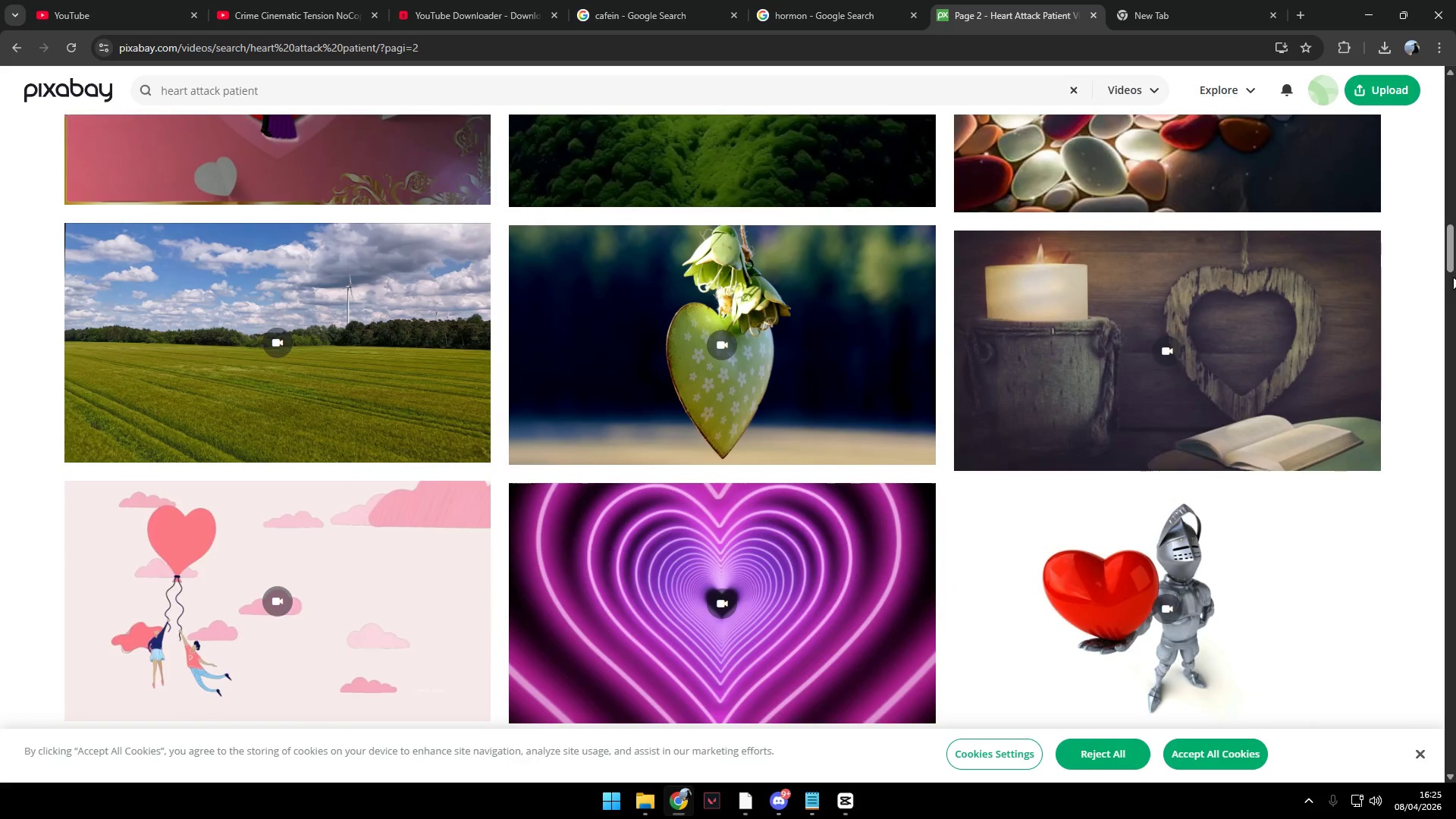 
left_click_drag(start_coordinate=[1445, 251], to_coordinate=[1455, 744])
 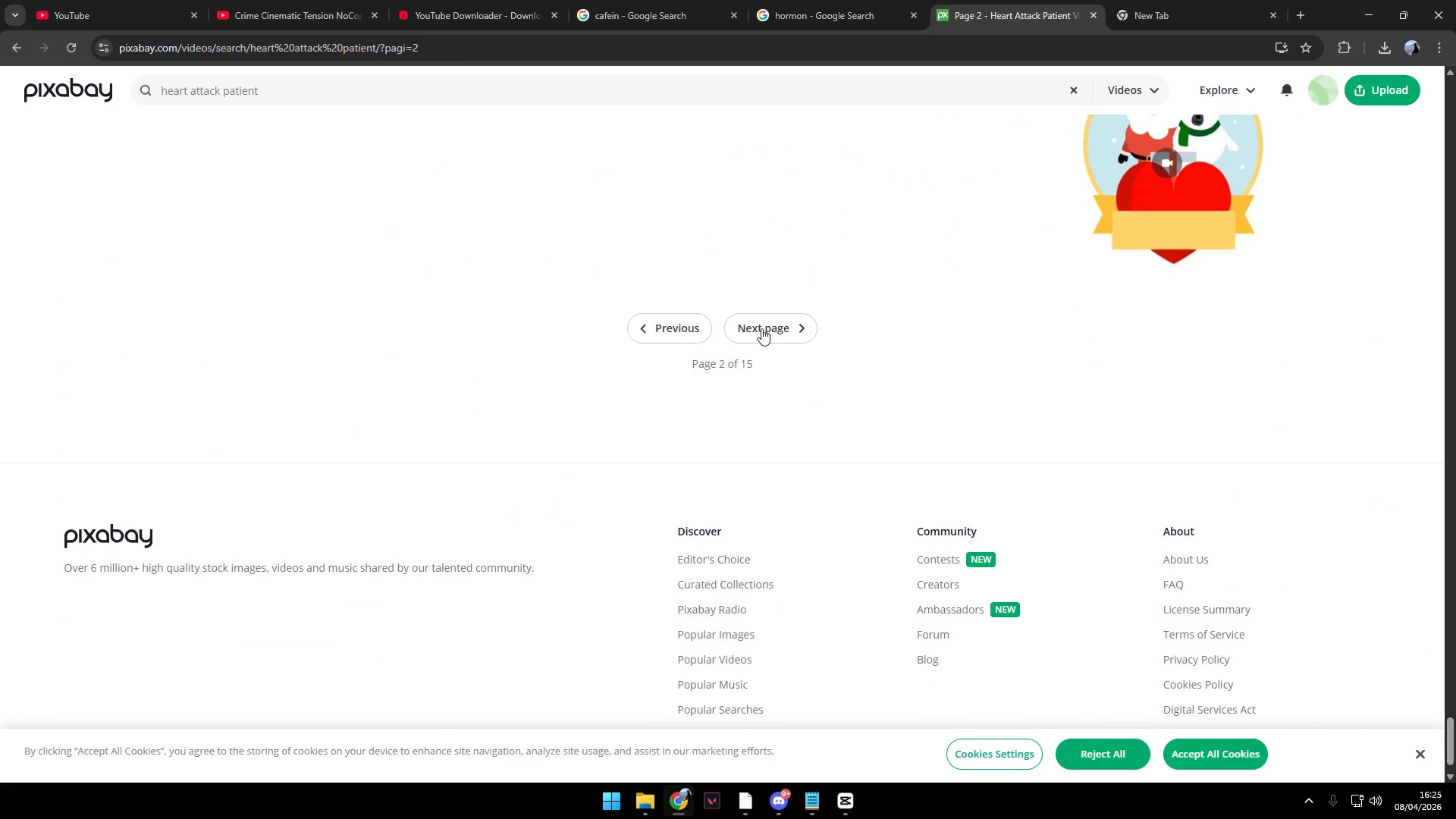 
left_click([748, 318])
 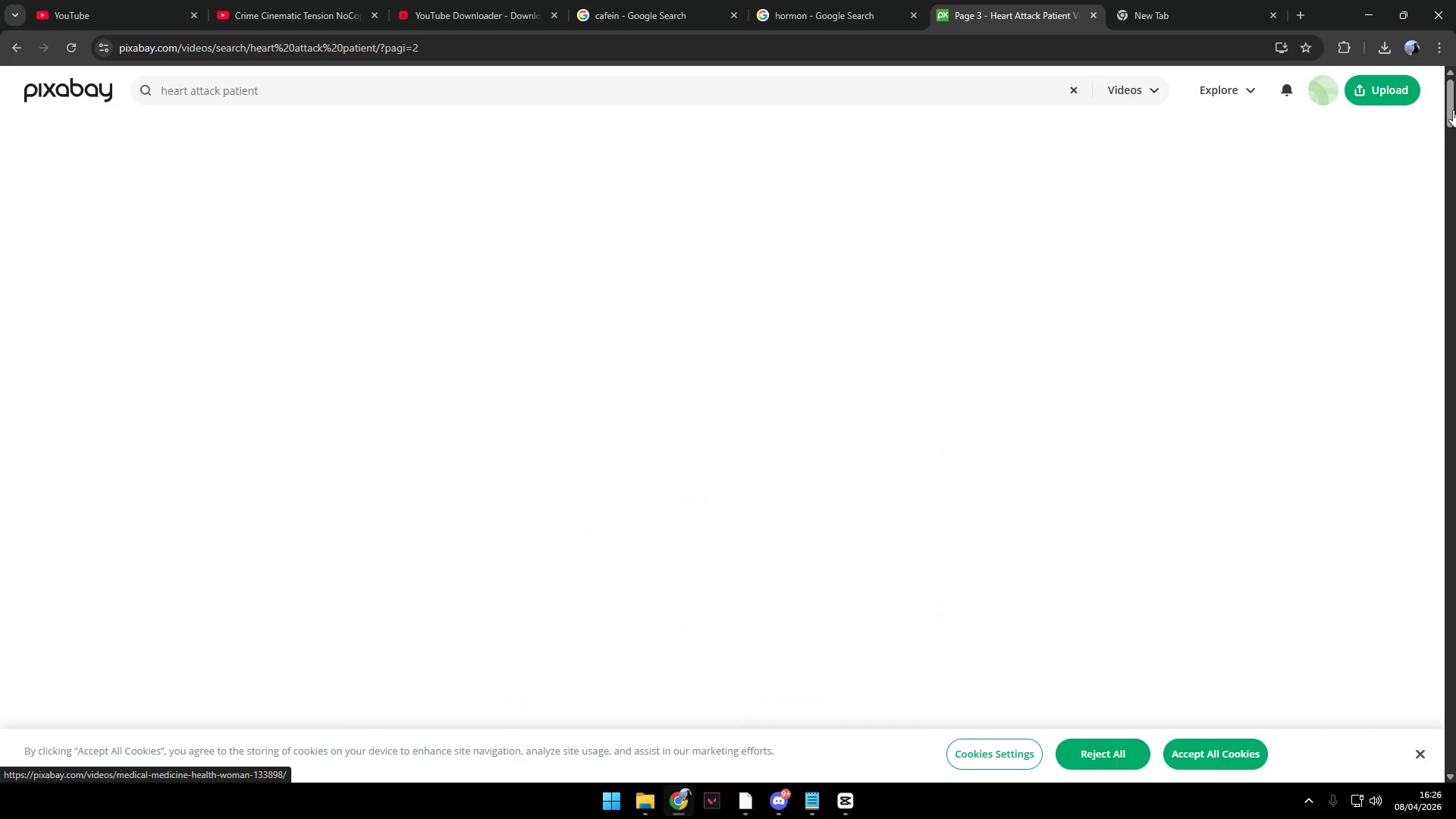 
left_click_drag(start_coordinate=[1450, 102], to_coordinate=[1443, 733])
 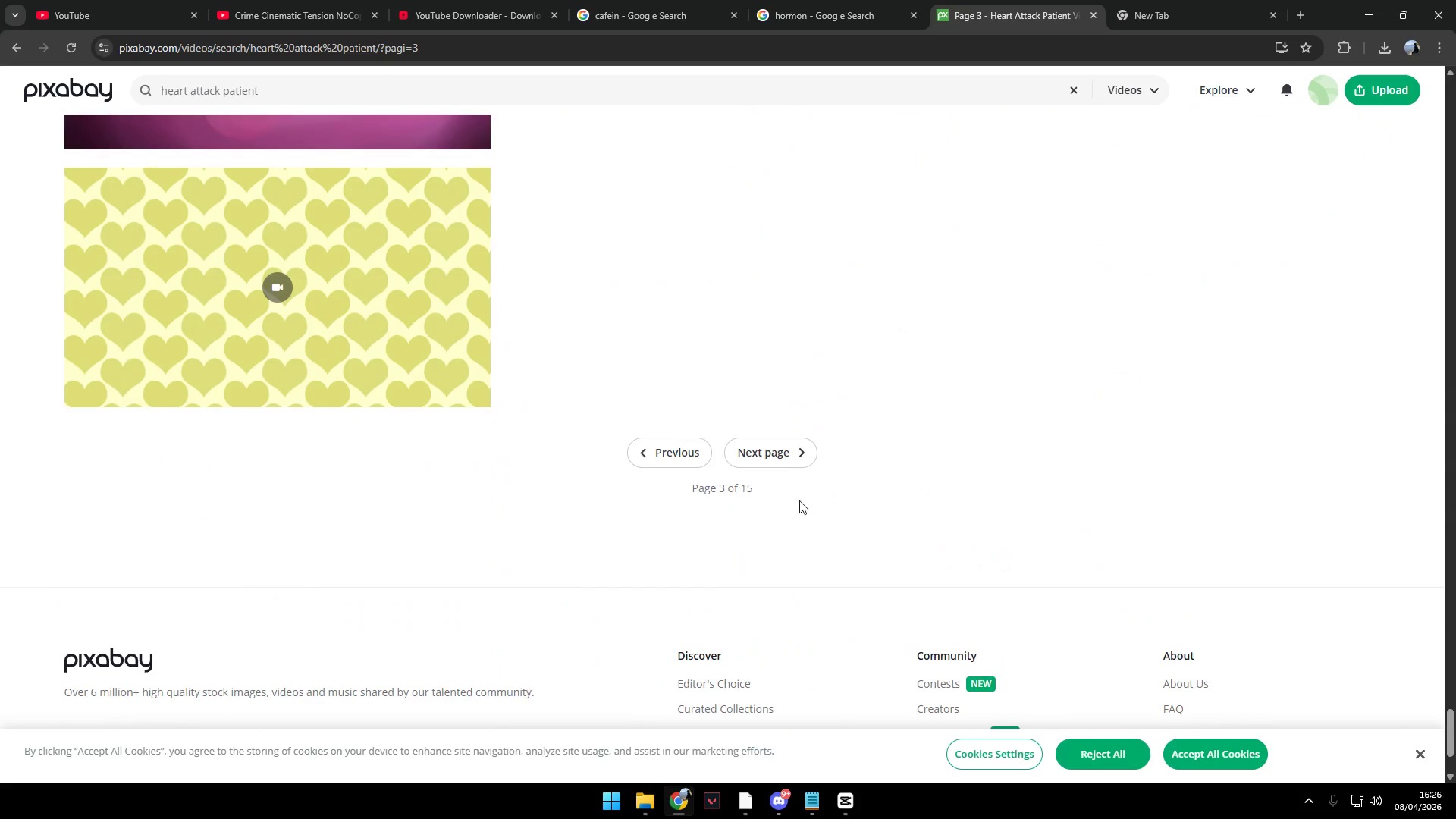 
left_click([786, 460])
 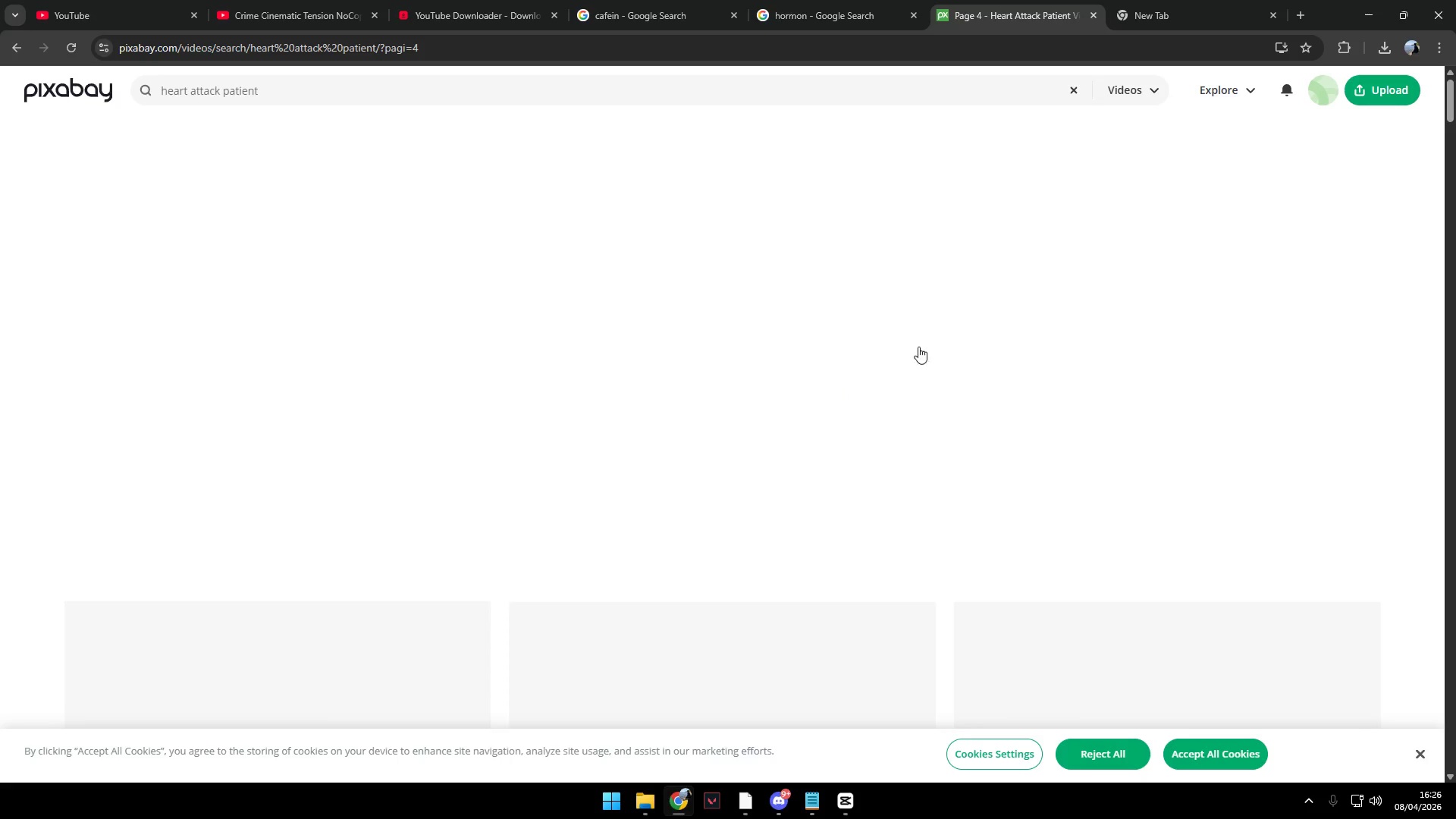 
scroll: coordinate [969, 451], scroll_direction: down, amount: 45.0
 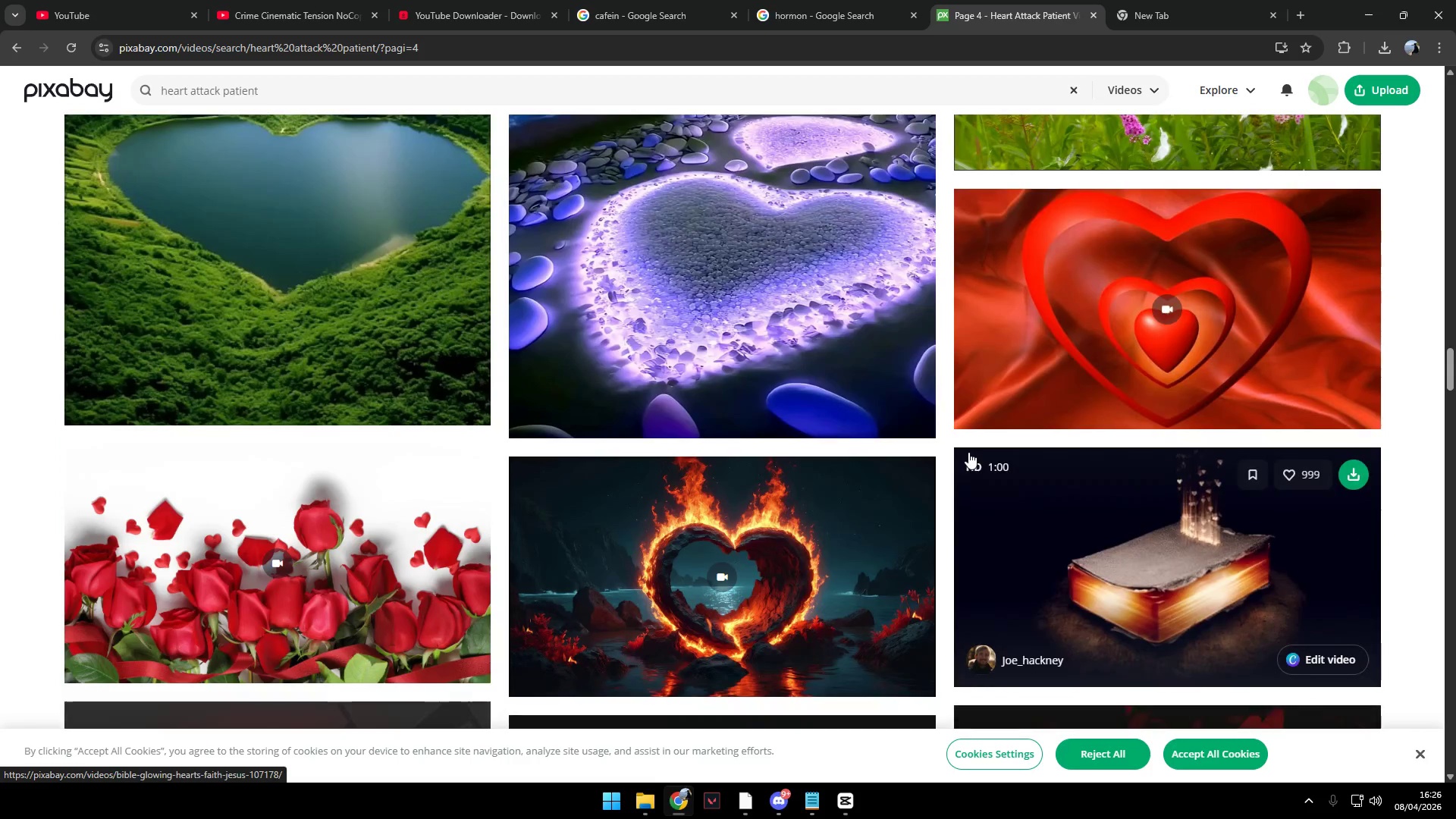 
scroll: coordinate [969, 460], scroll_direction: down, amount: 18.0
 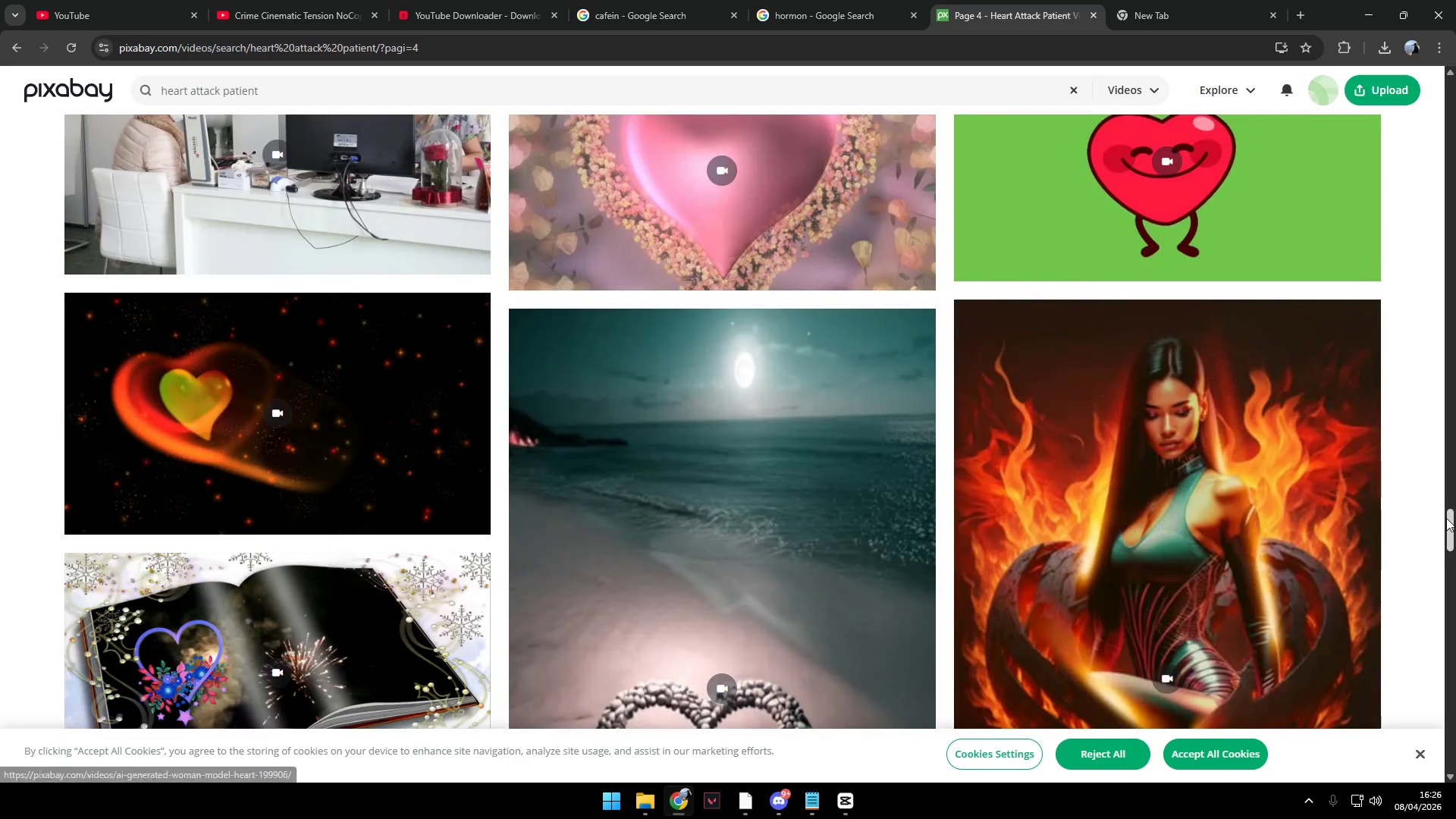 
left_click_drag(start_coordinate=[1447, 517], to_coordinate=[1455, 578])
 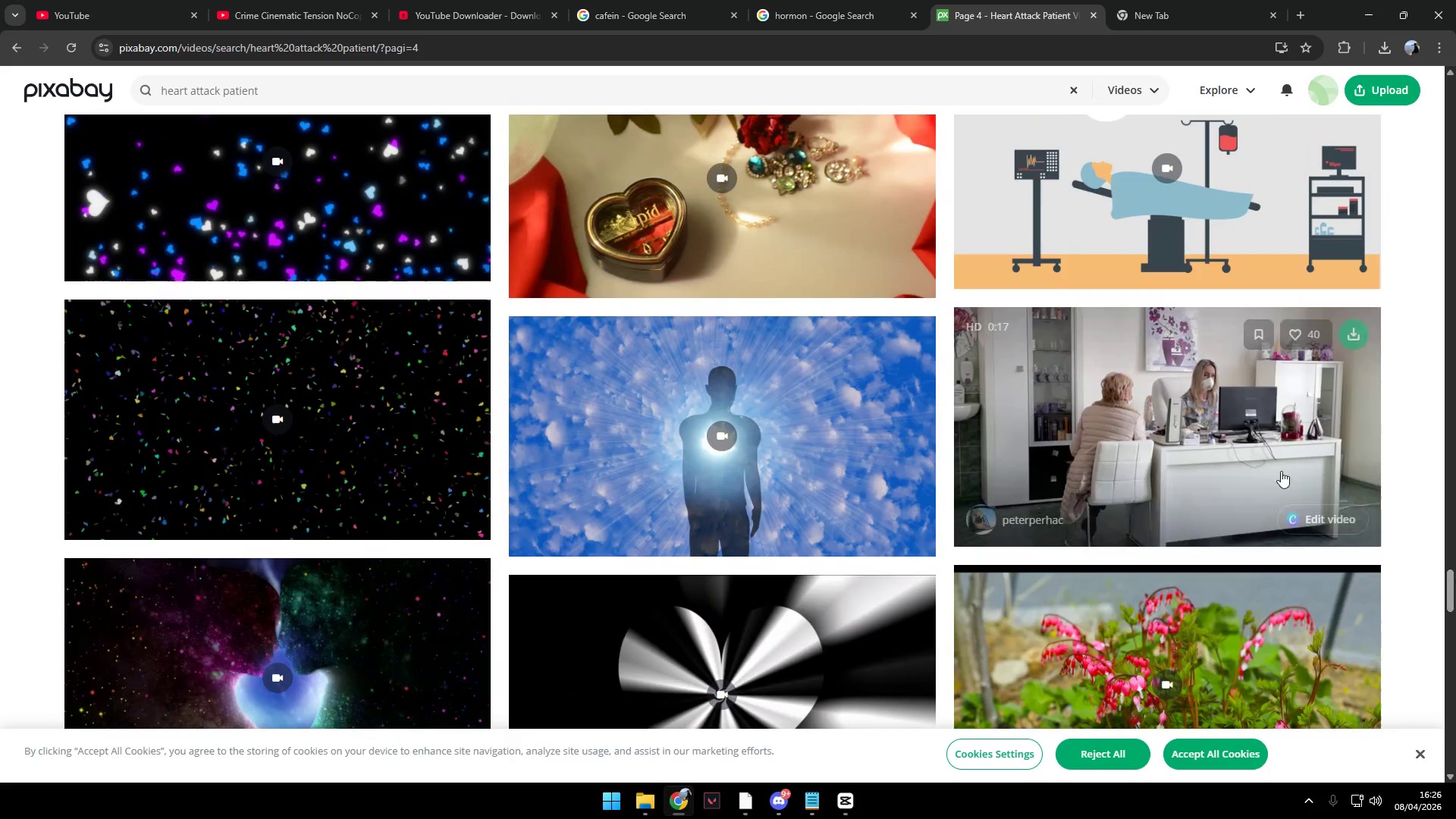 
mouse_move([1261, 451])
 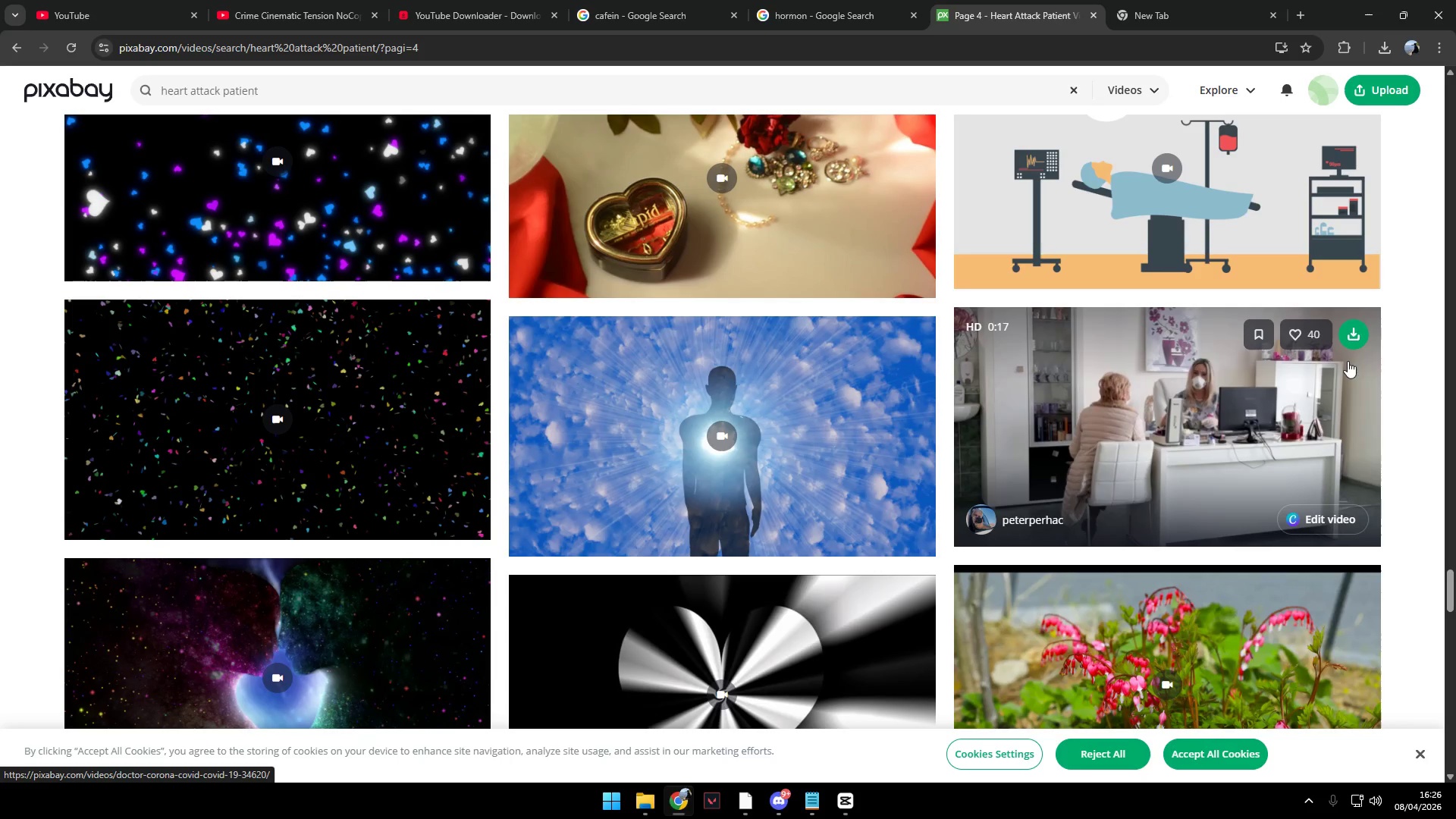 
left_click([1352, 337])
 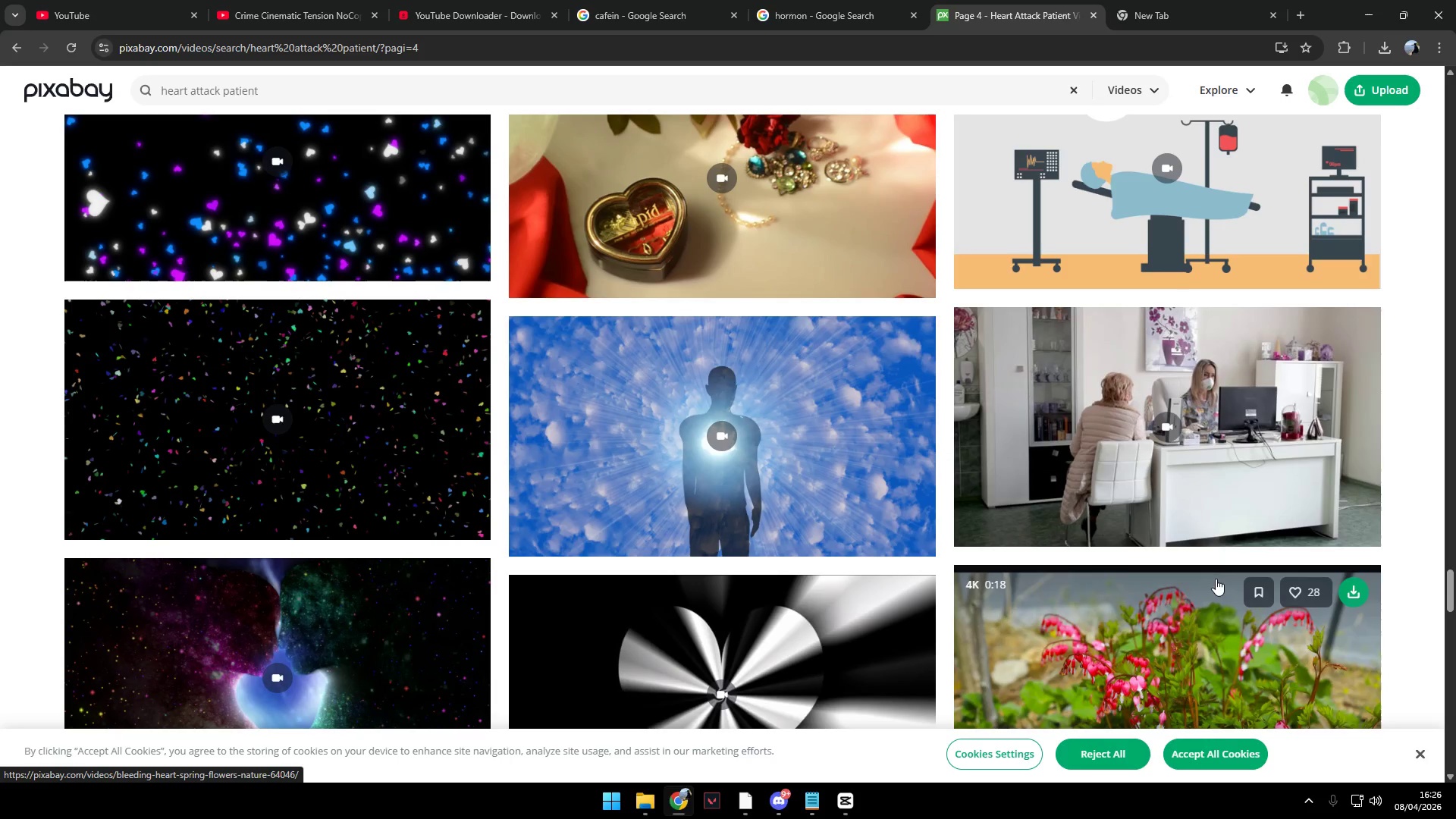 
scroll: coordinate [1222, 567], scroll_direction: down, amount: 40.0
 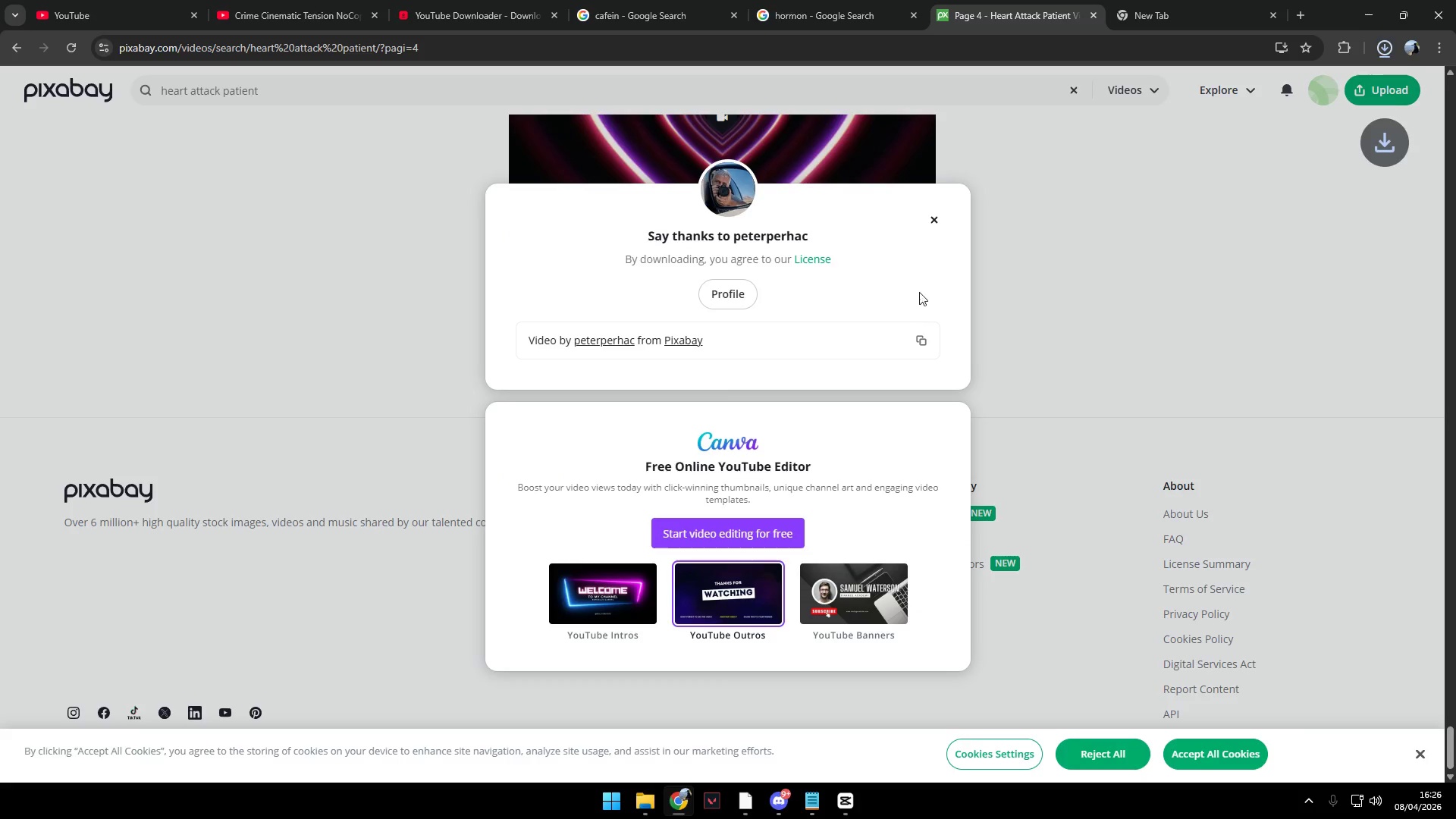 
left_click([937, 222])
 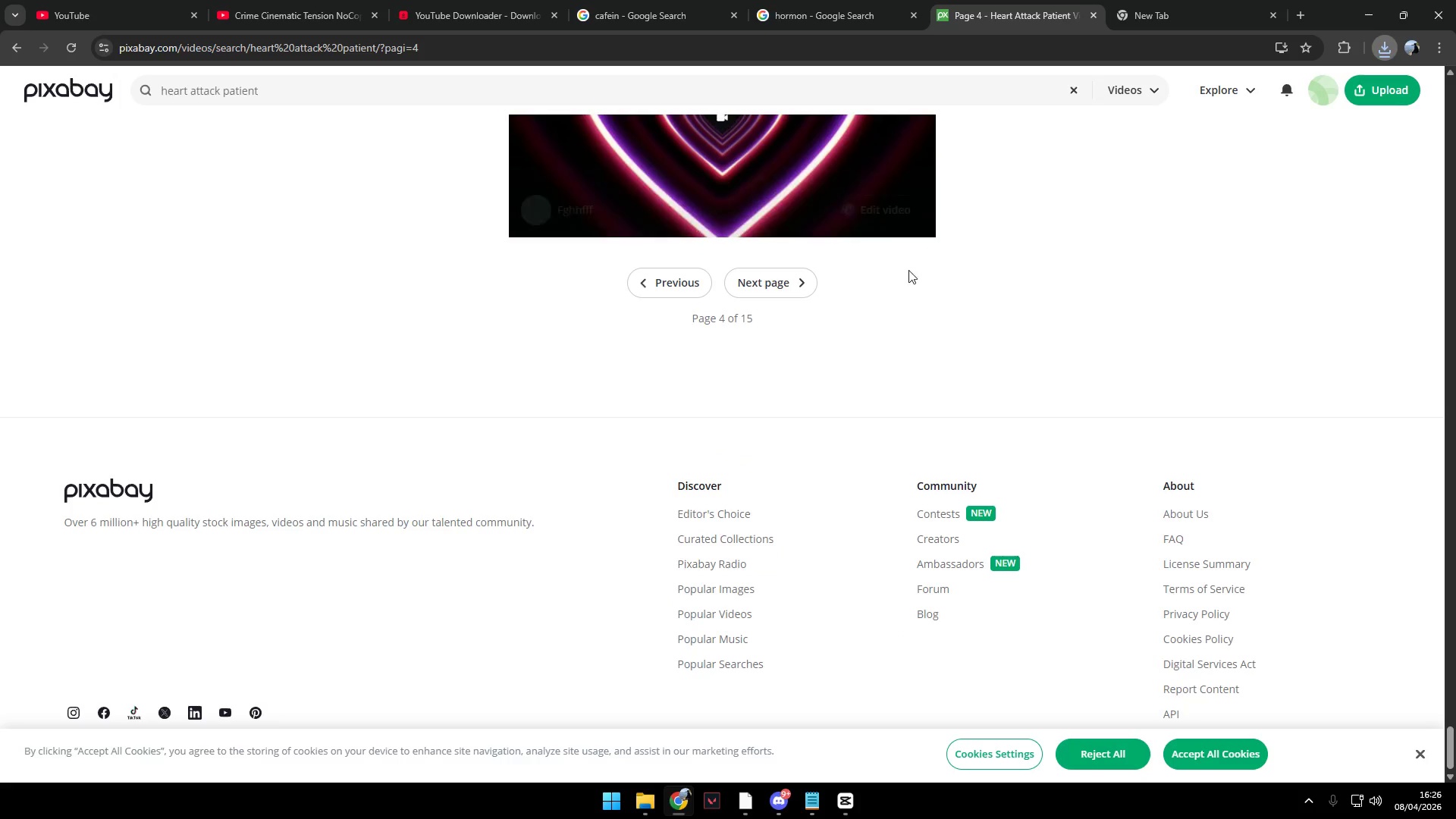 
key(Alt+AltLeft)
 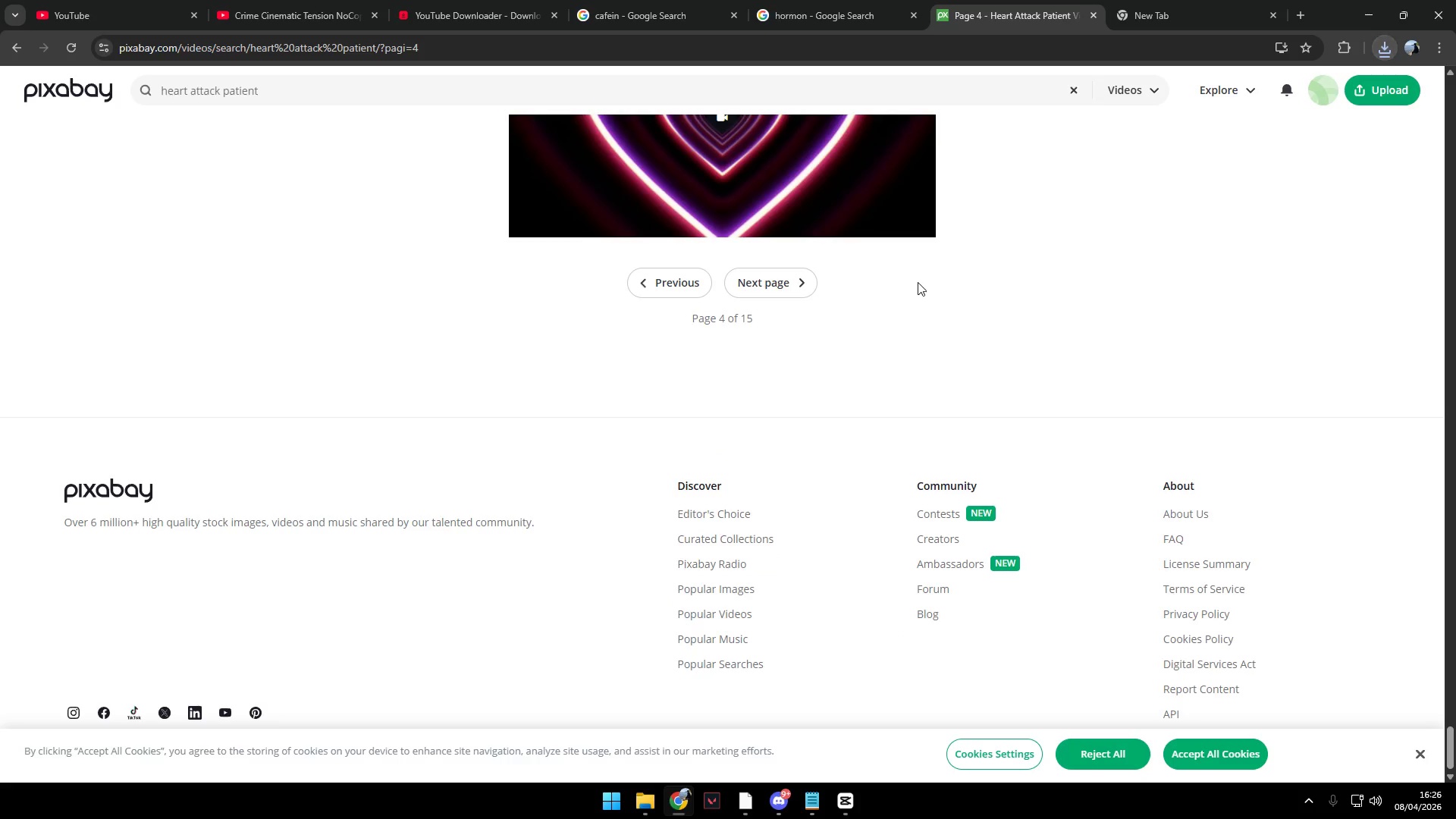 
key(Alt+Tab)
 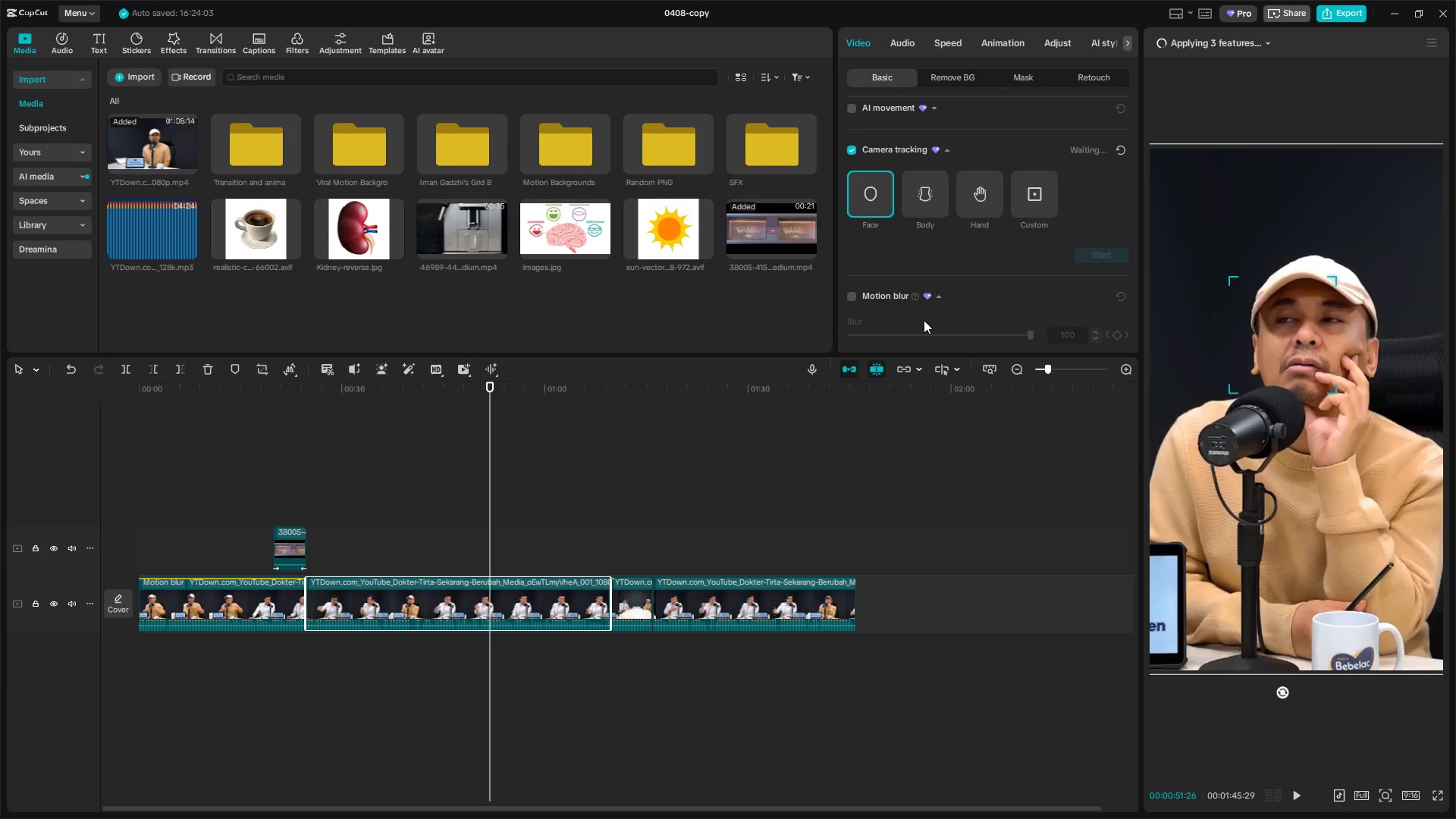 
key(Space)
 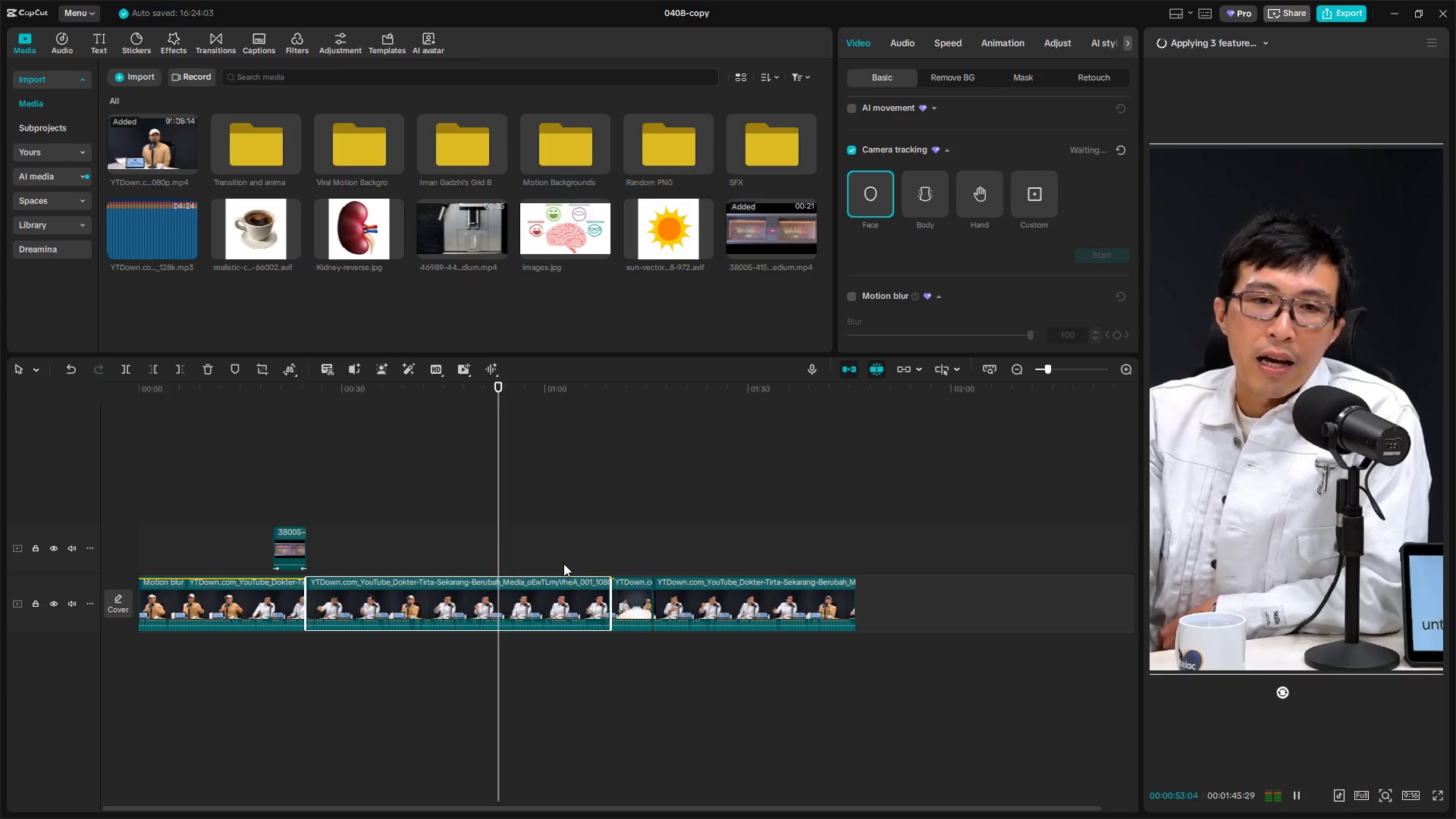 
key(Space)
 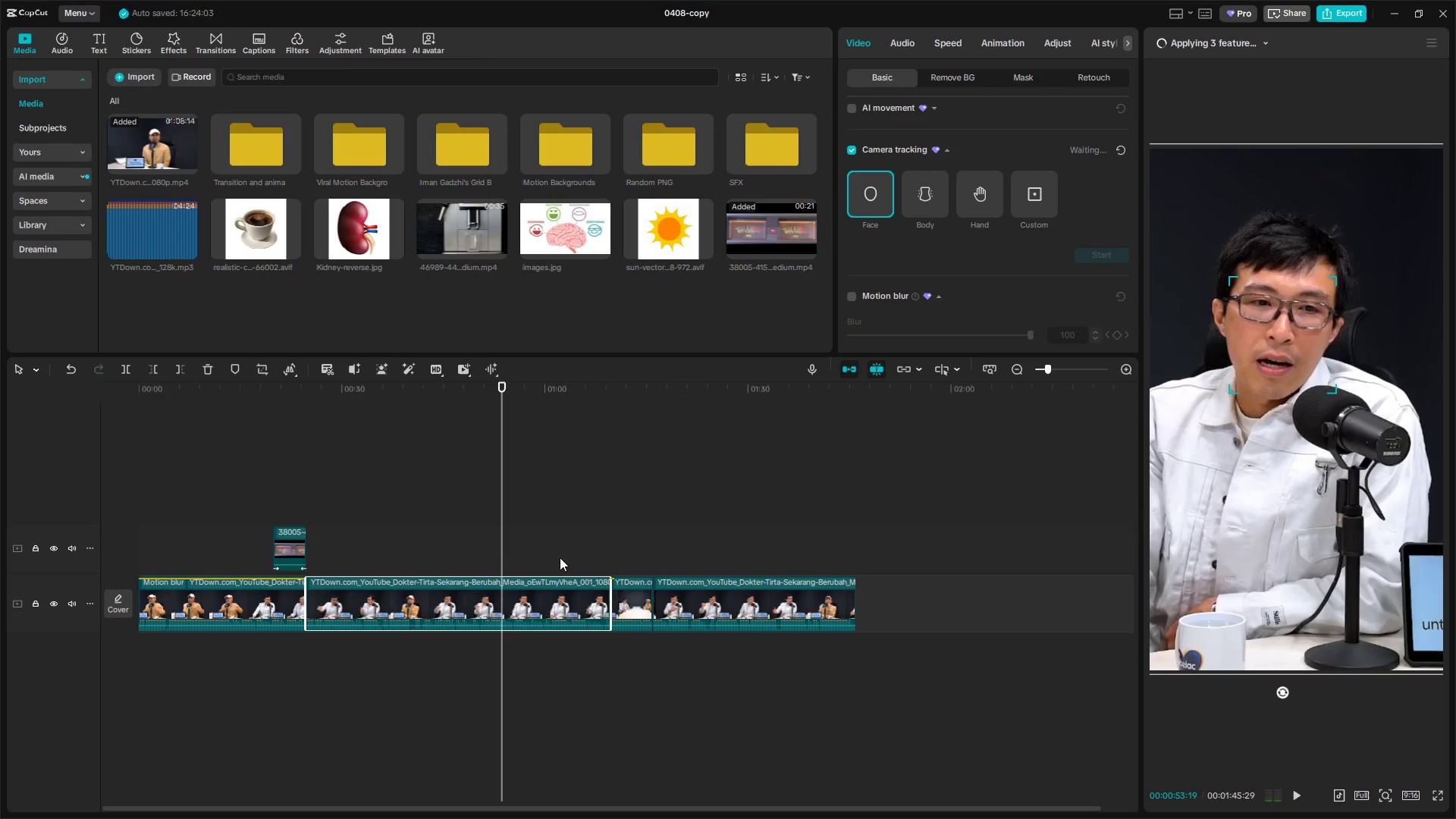 
key(Space)
 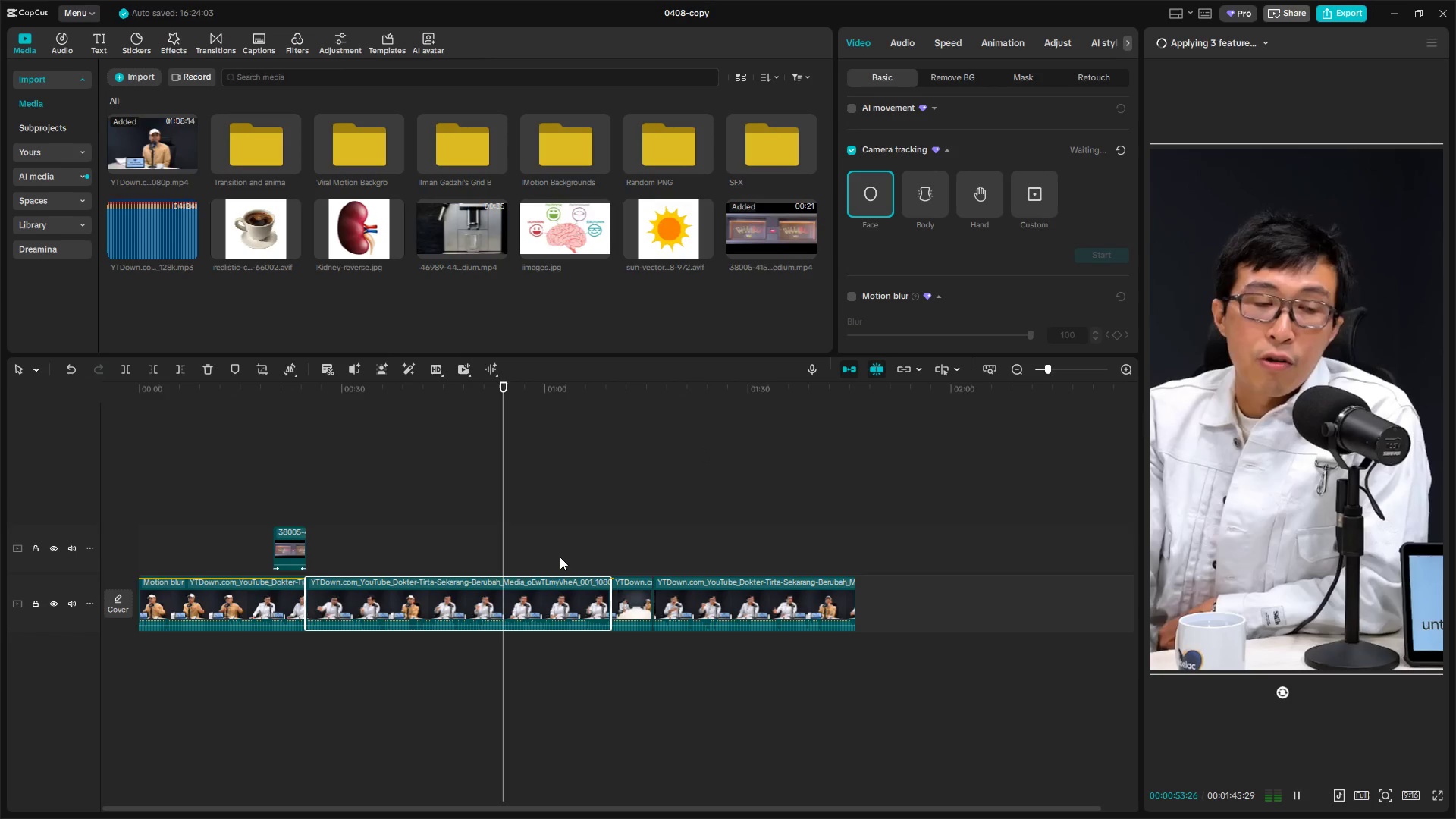 
key(Space)
 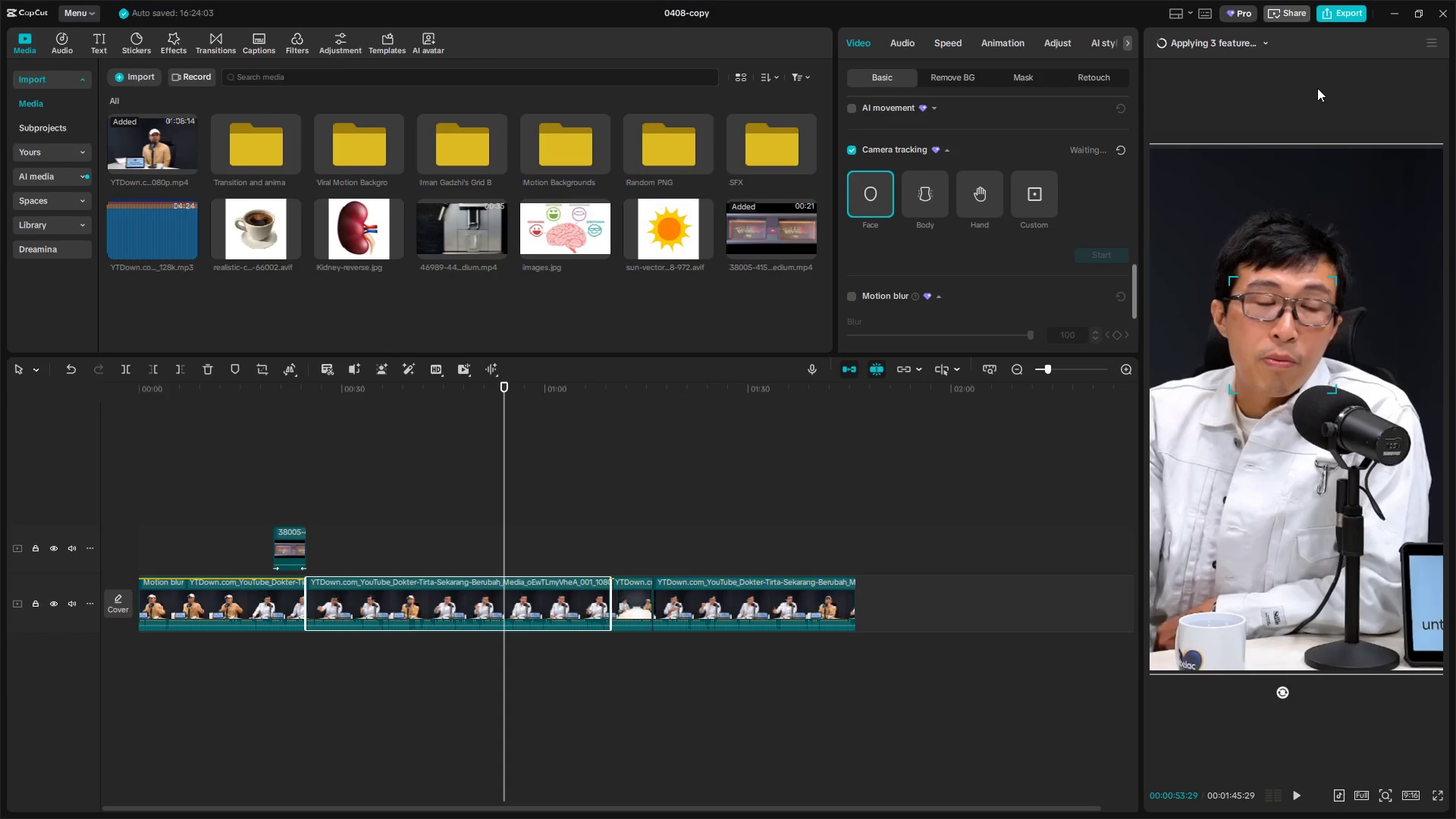 
left_click([1244, 39])
 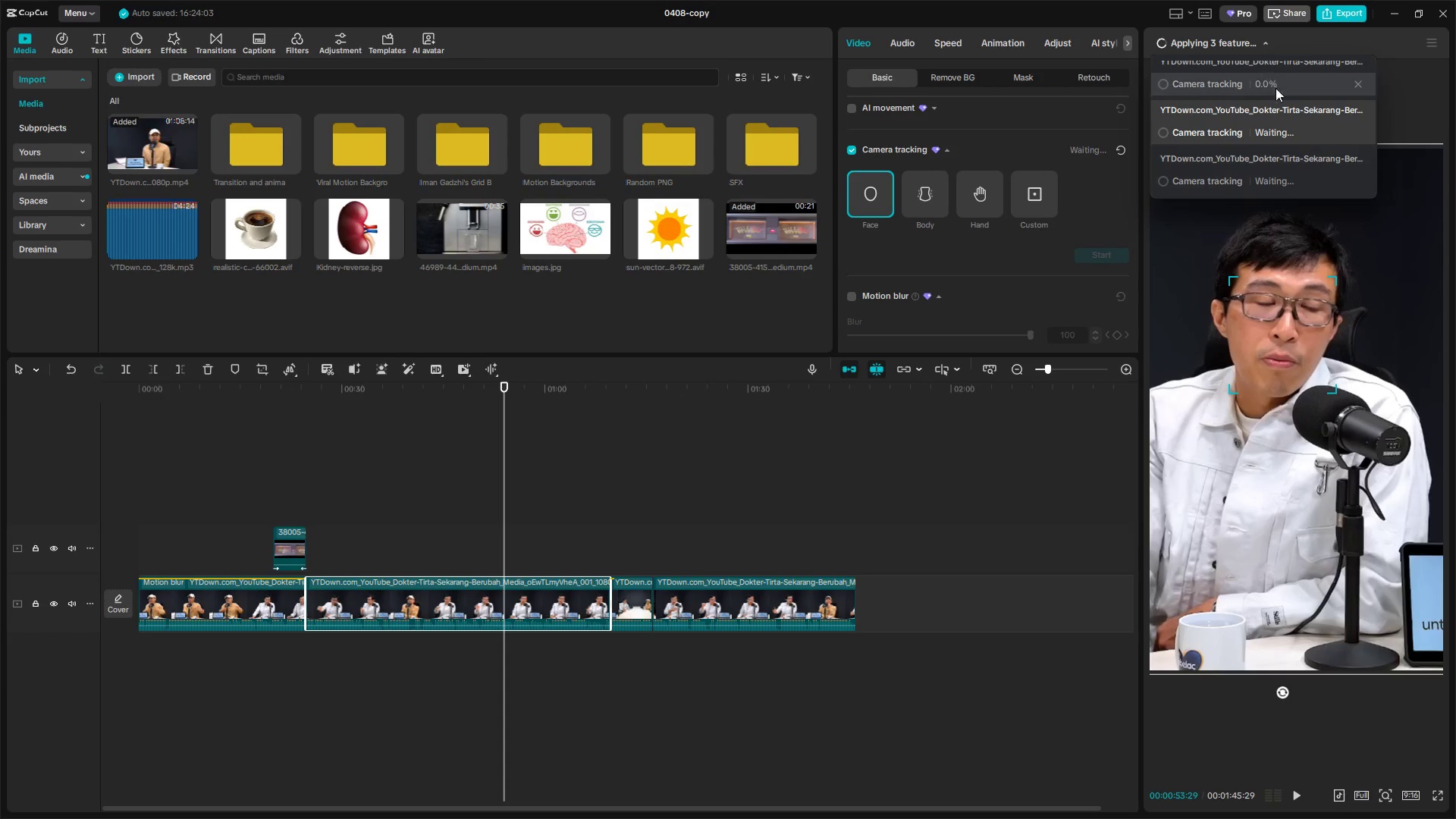 
scroll: coordinate [1294, 124], scroll_direction: up, amount: 3.0
 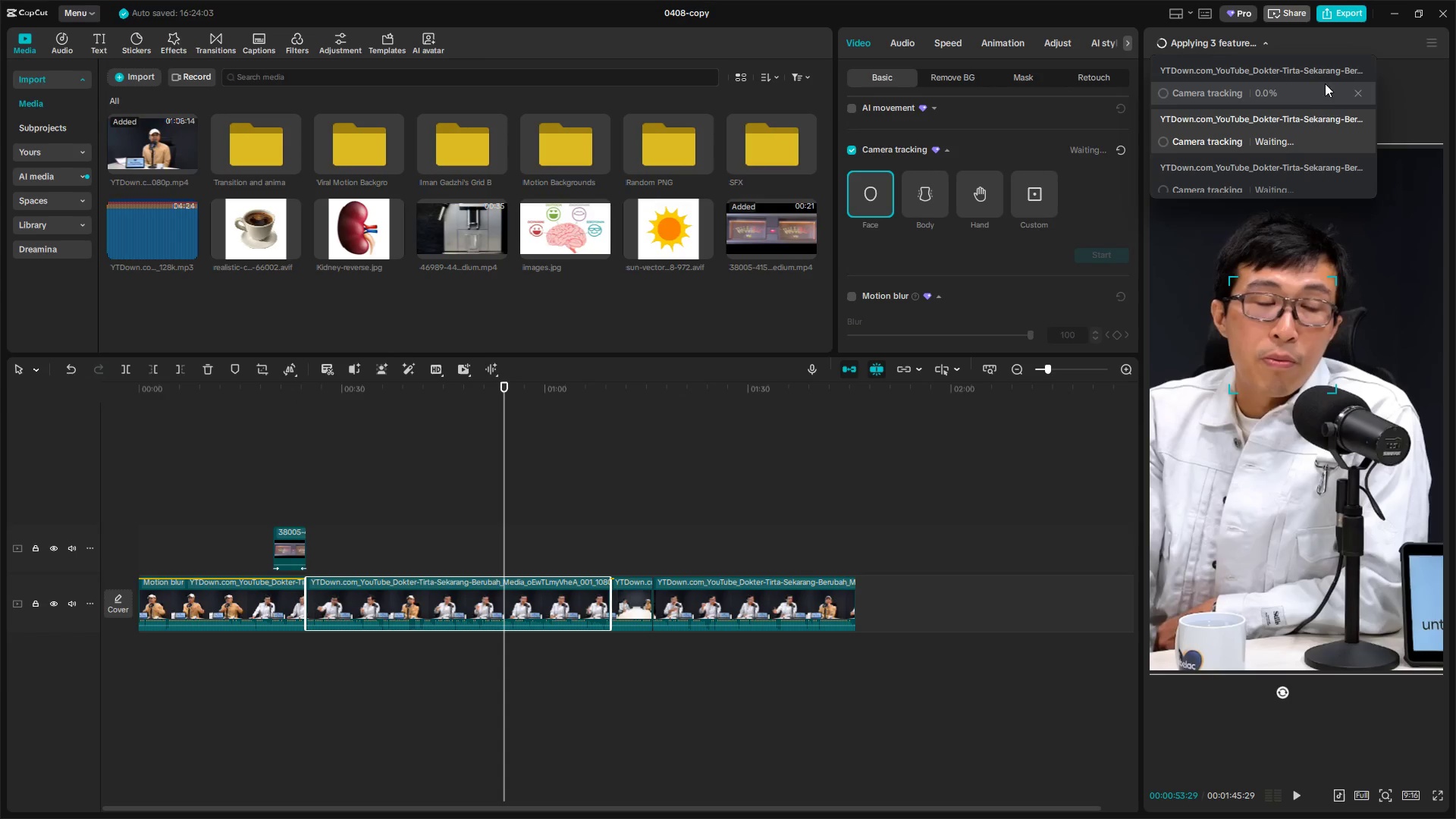 
left_click([1284, 68])
 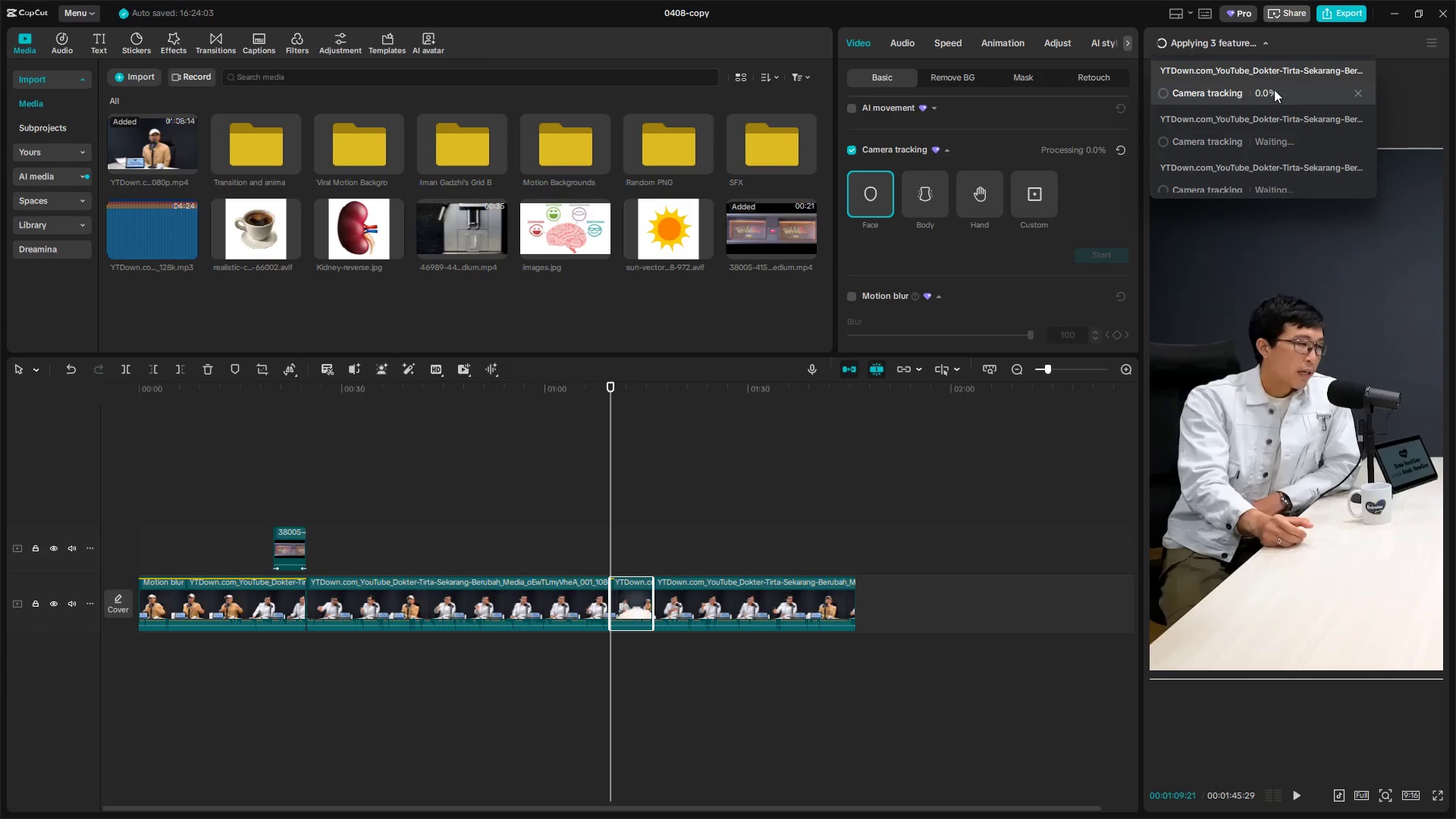 
left_click([1357, 96])
 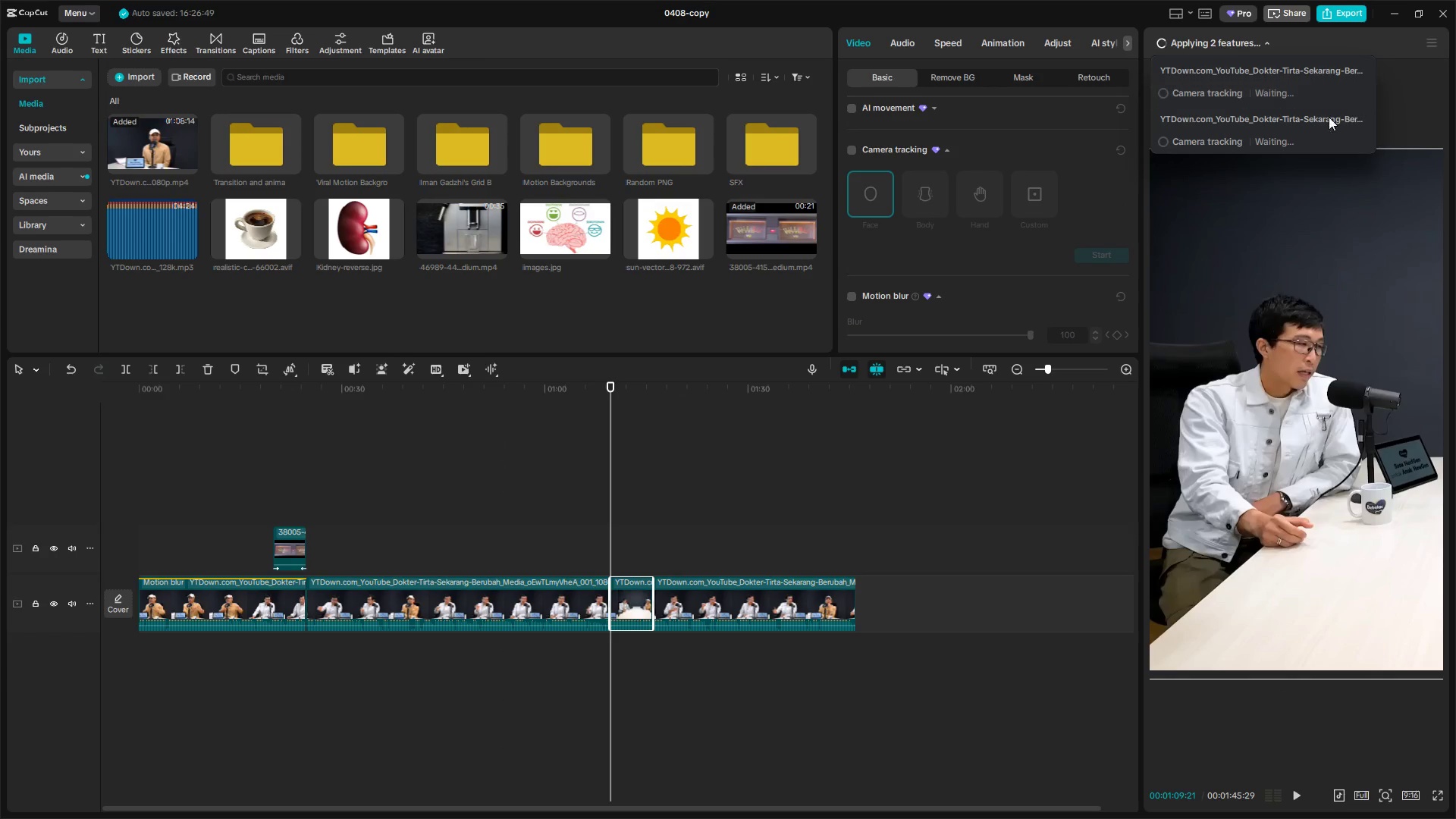 
left_click([1310, 124])
 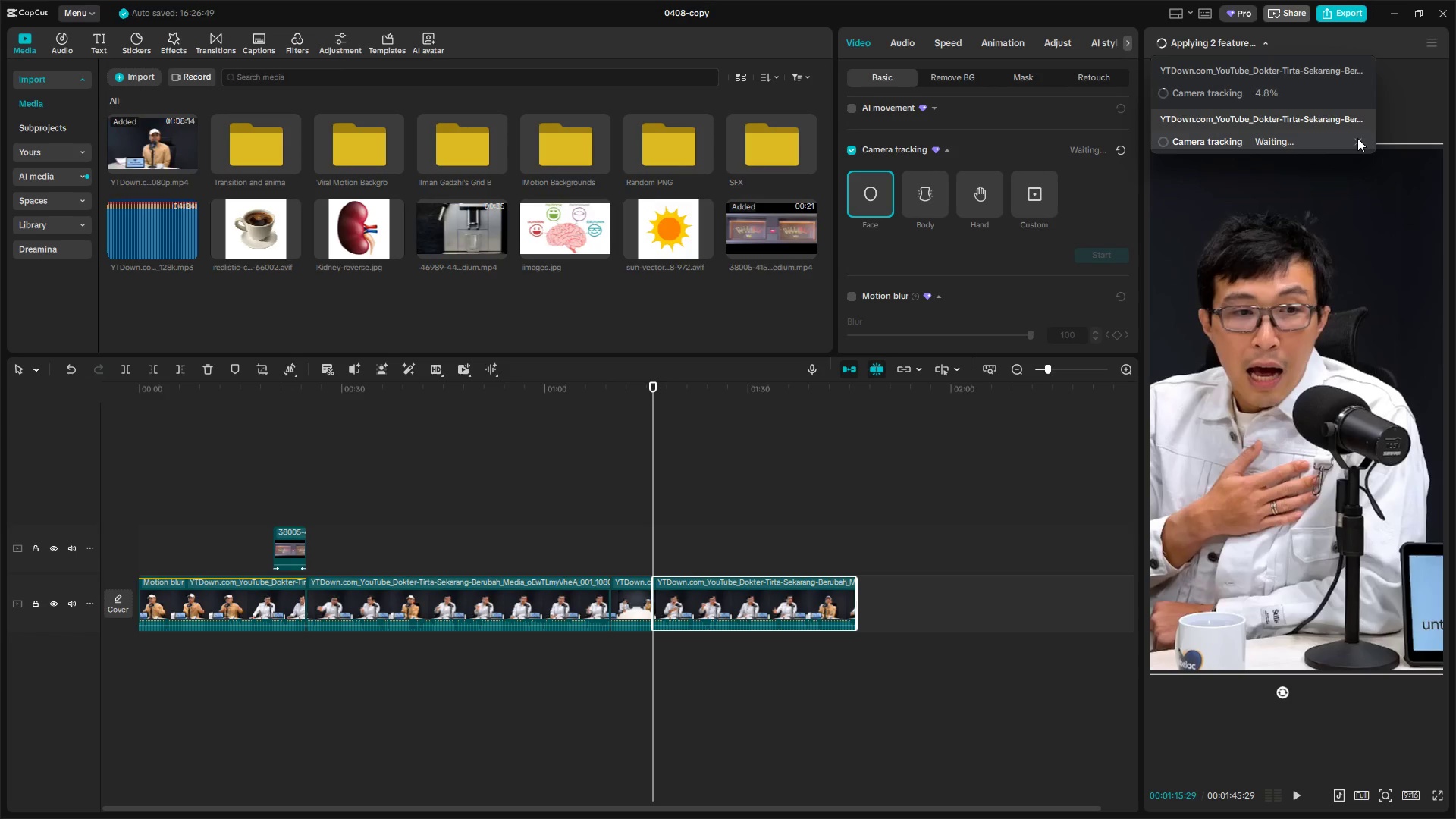 
wait(6.41)
 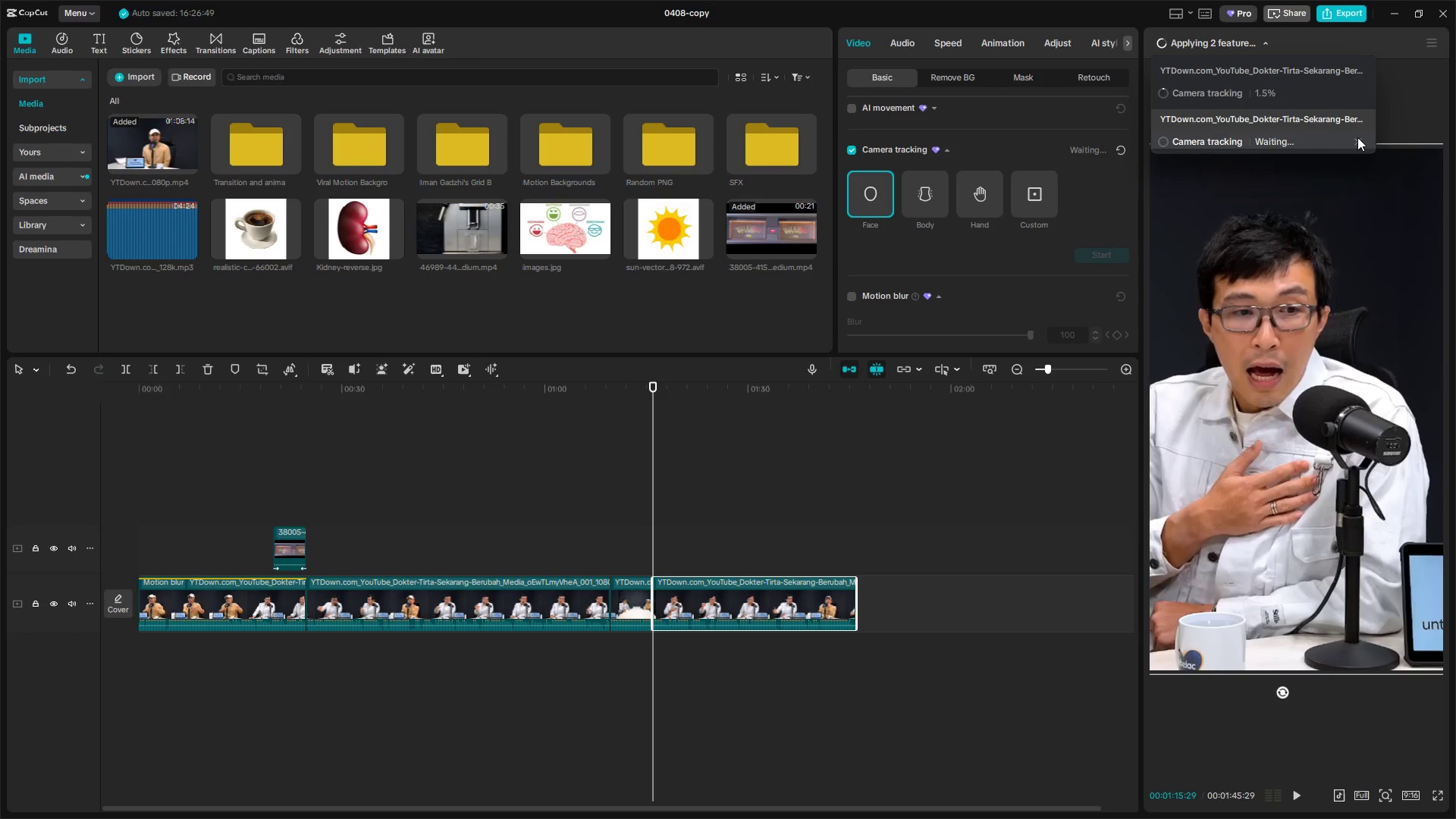 
left_click_drag(start_coordinate=[1316, 320], to_coordinate=[1341, 323])
 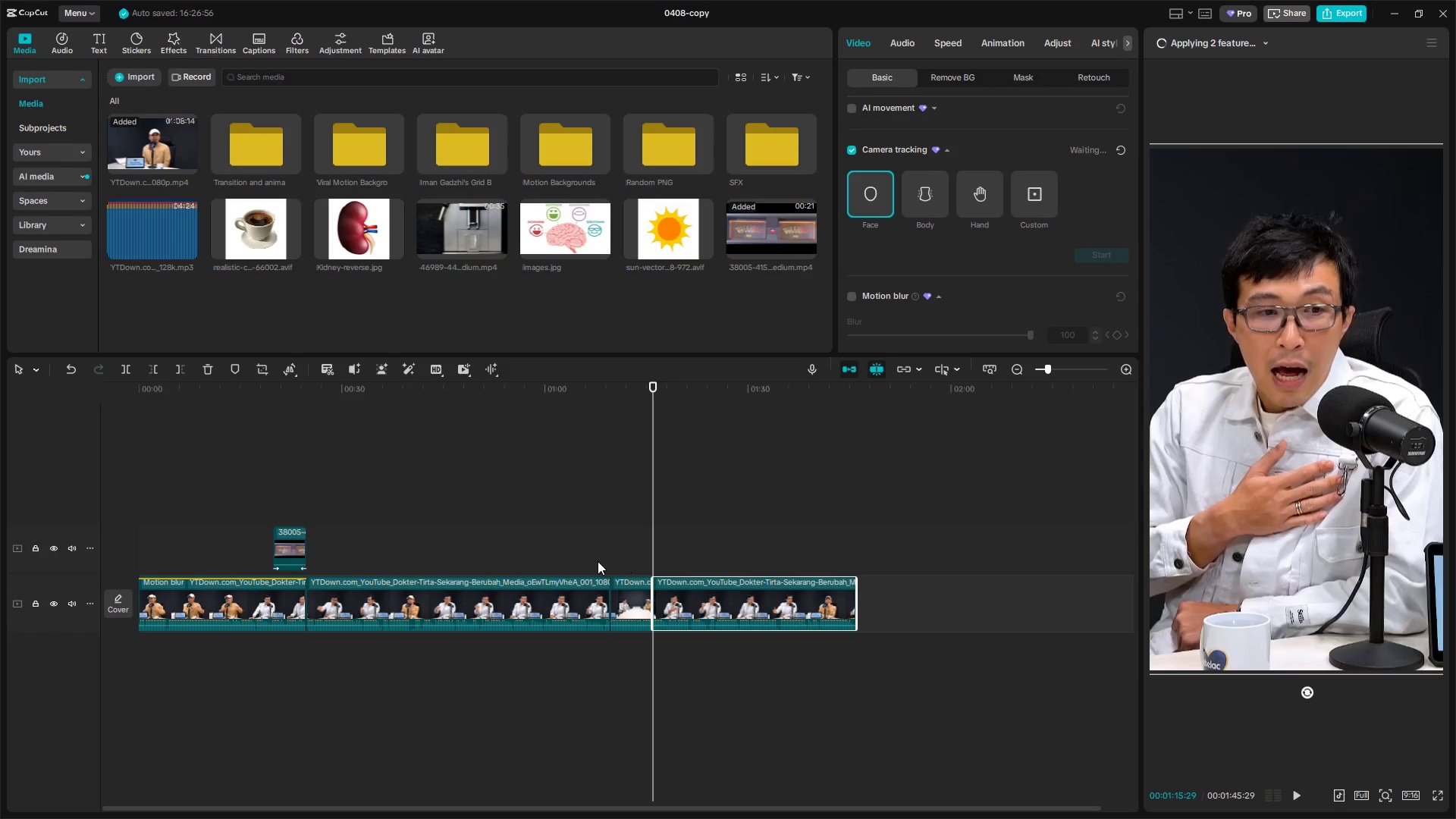 
left_click([342, 524])
 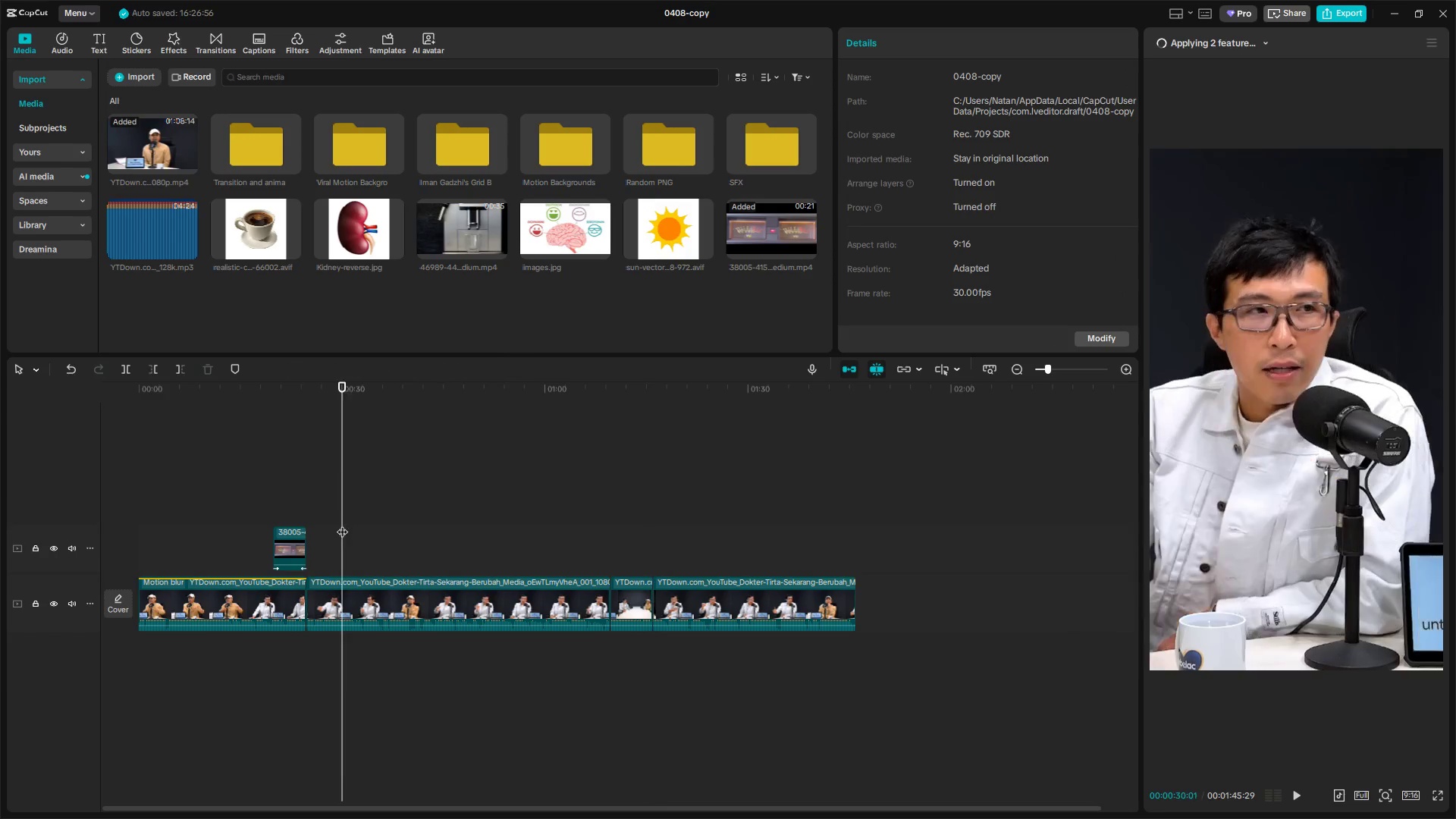 
key(Space)
 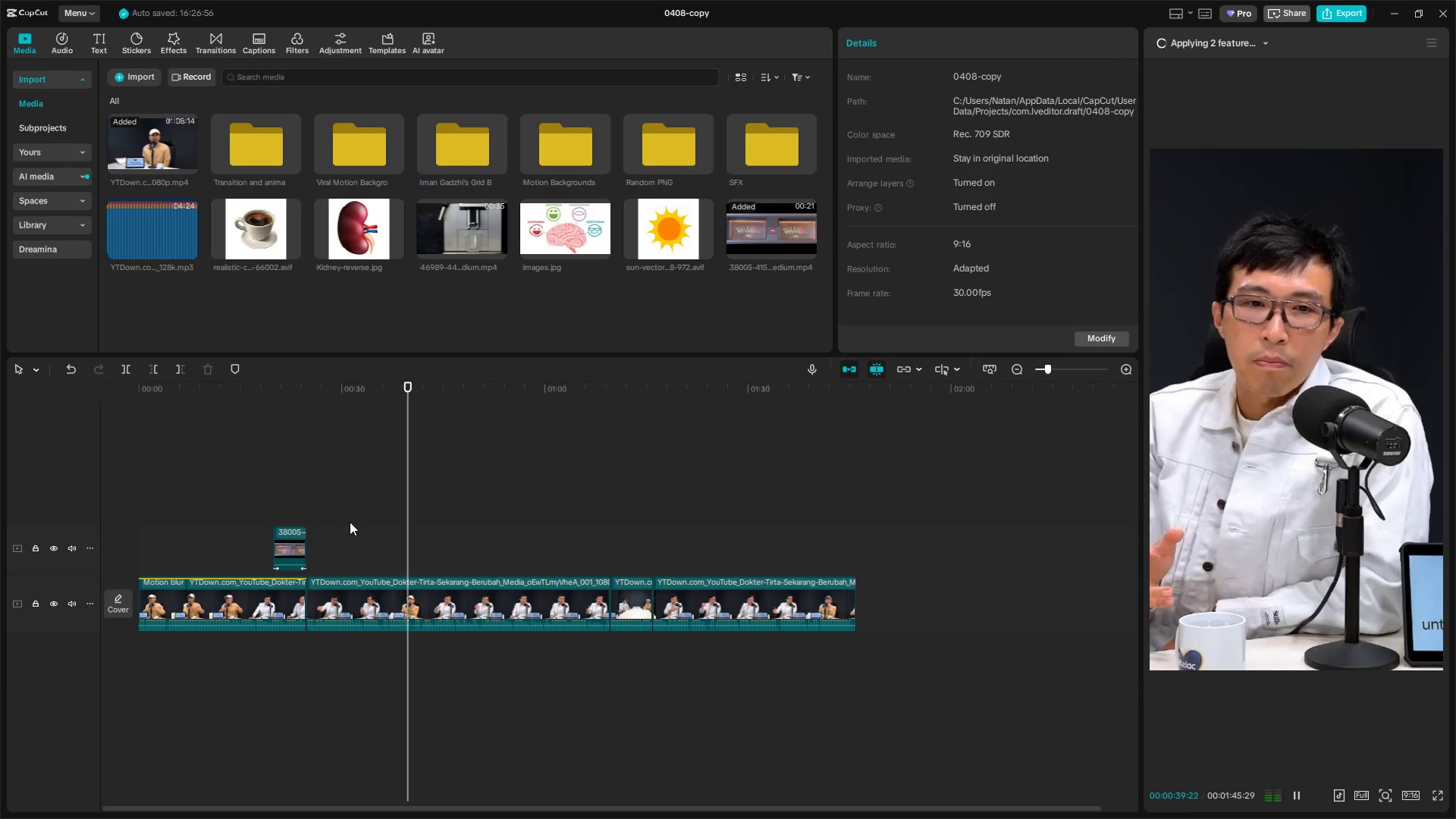 
wait(14.78)
 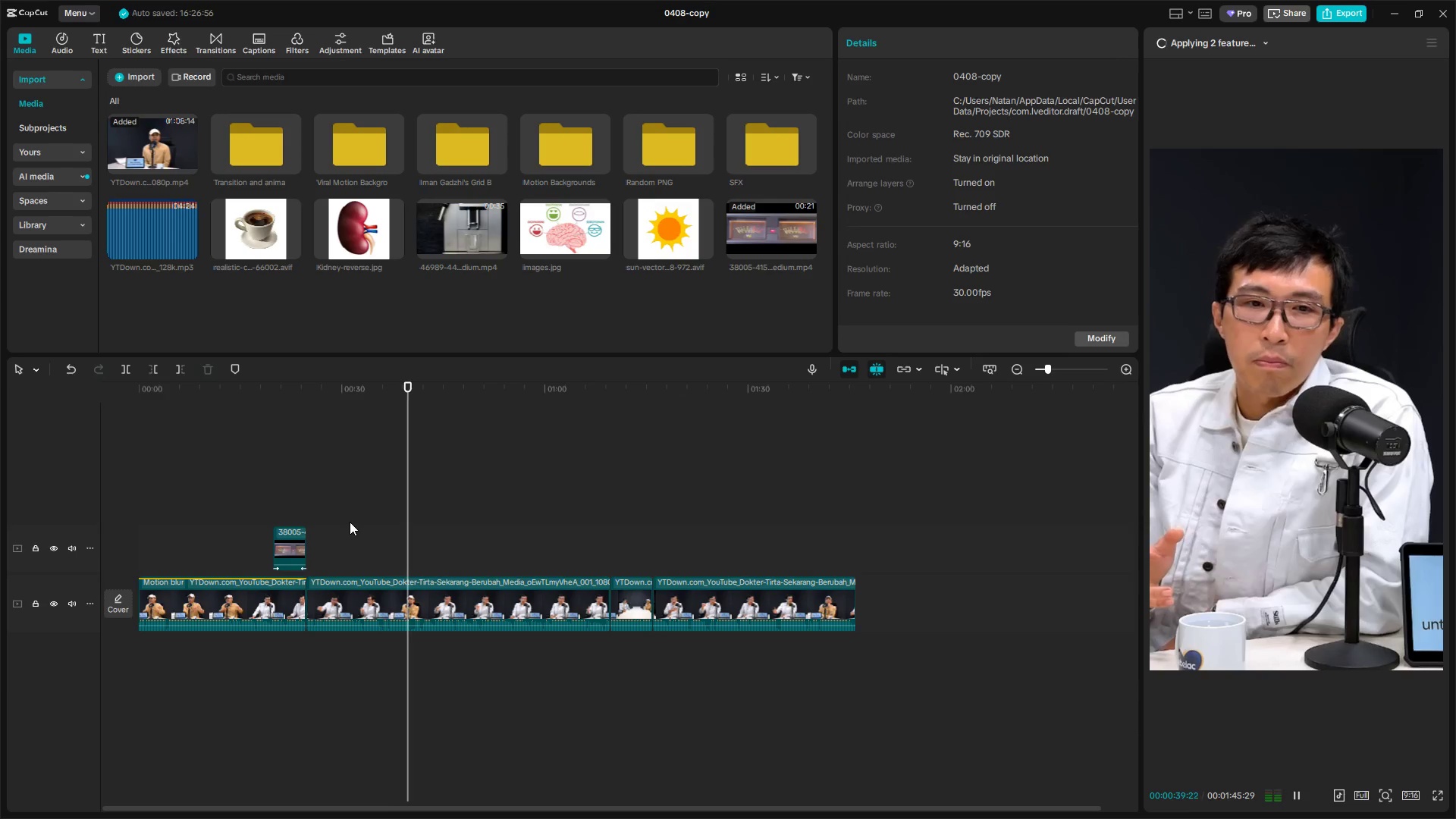 
key(Alt+AltLeft)
 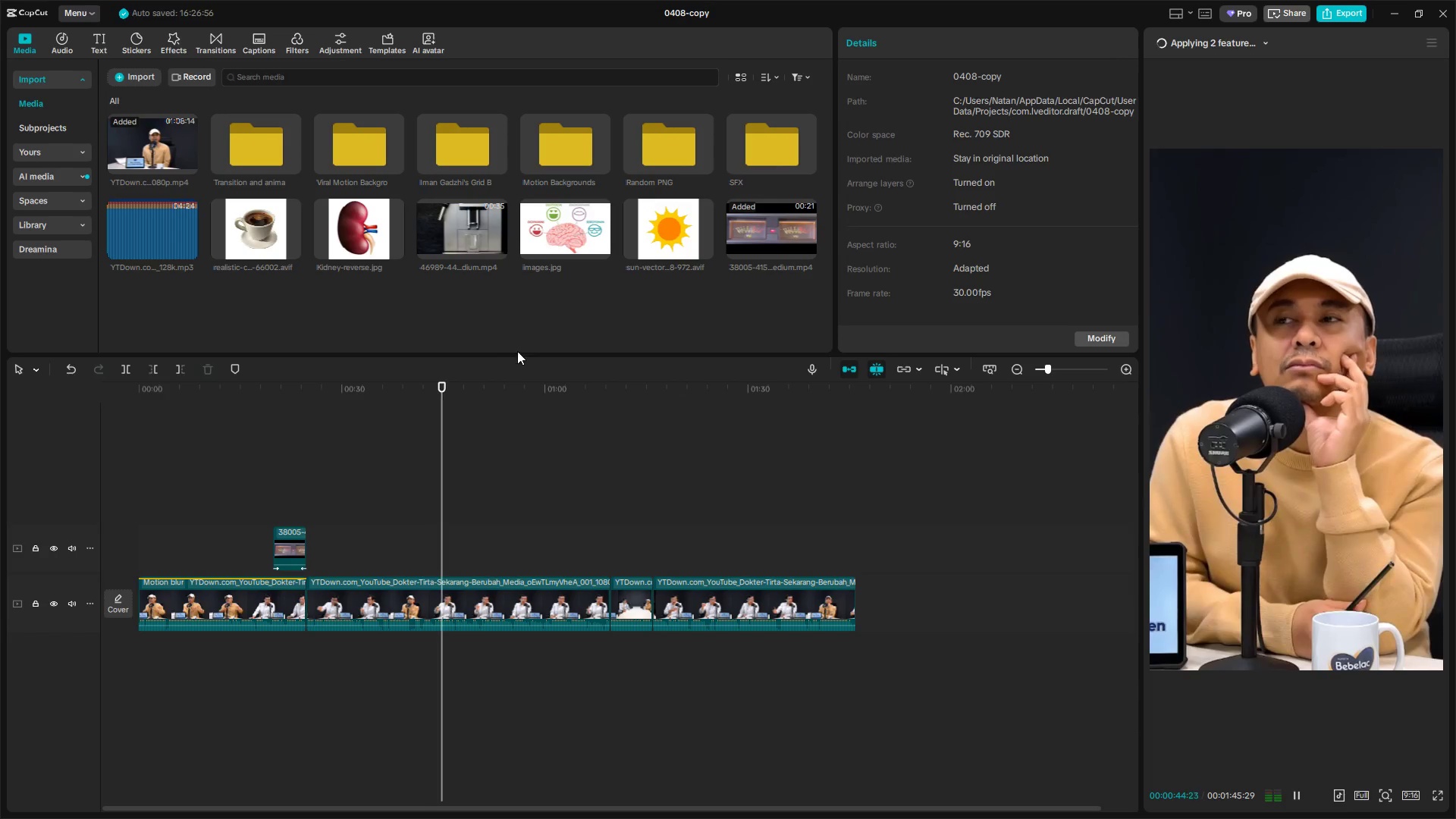 
key(Alt+Tab)
 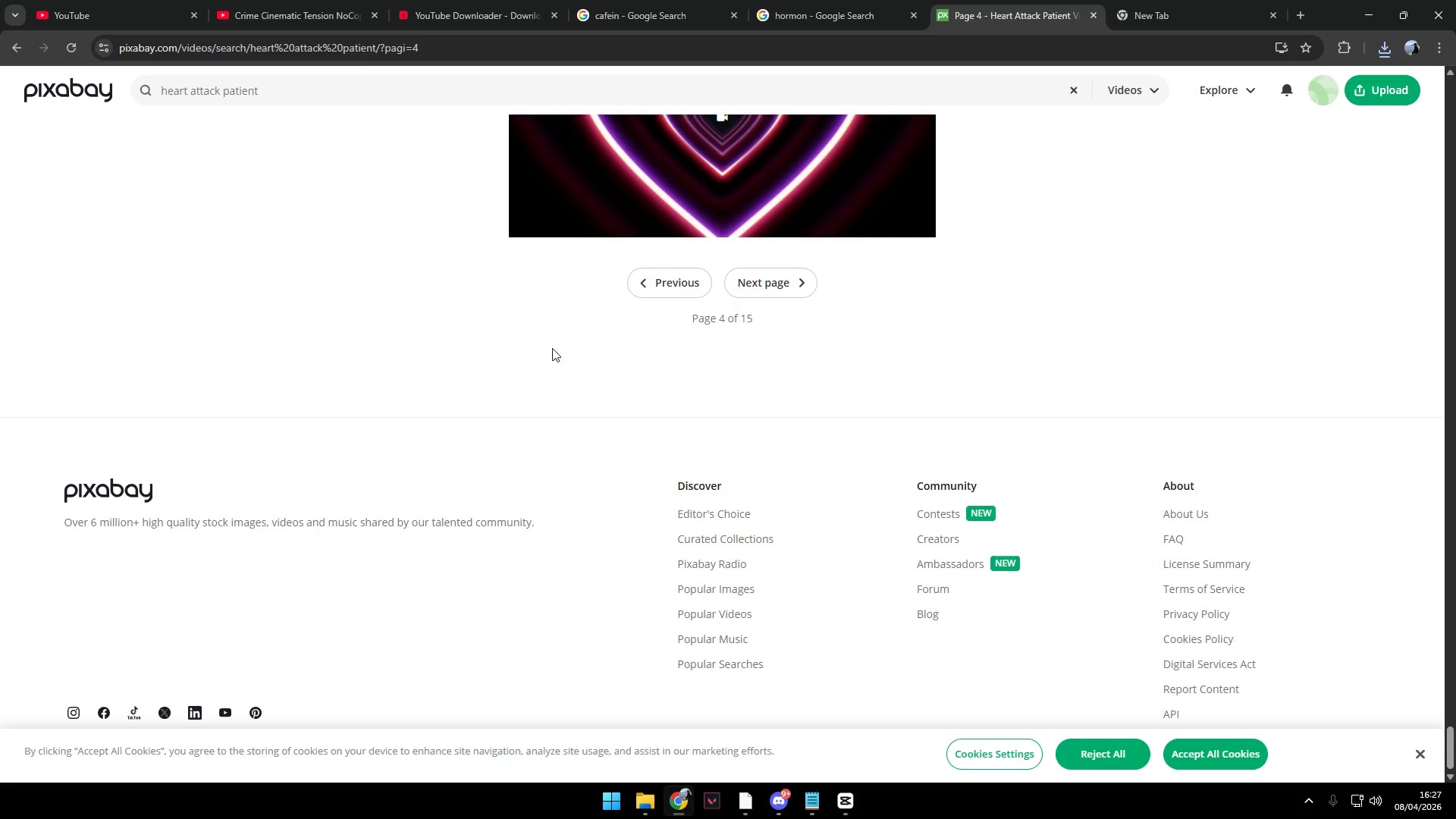 
scroll: coordinate [664, 398], scroll_direction: none, amount: 0.0
 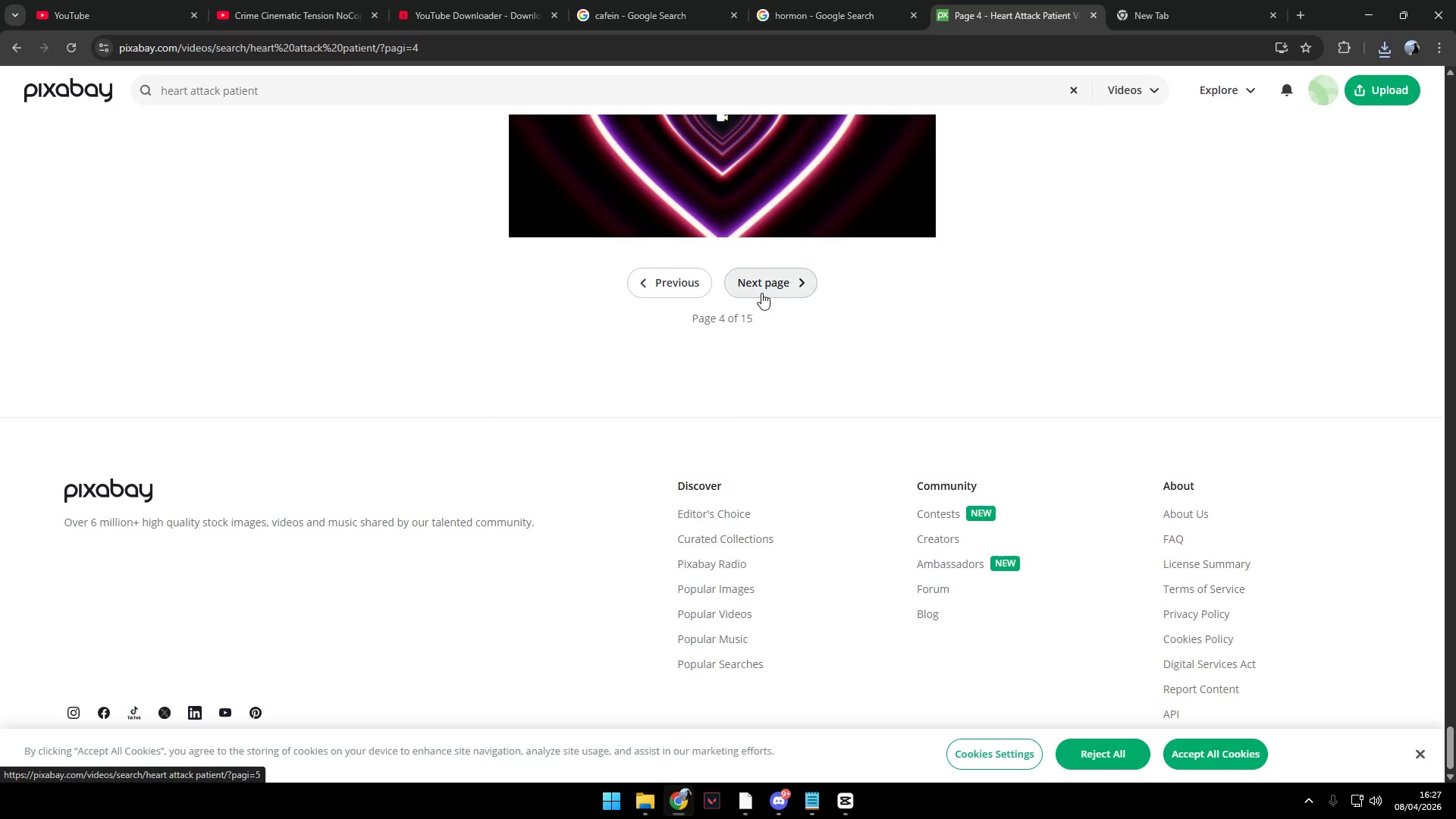 
double_click([770, 287])
 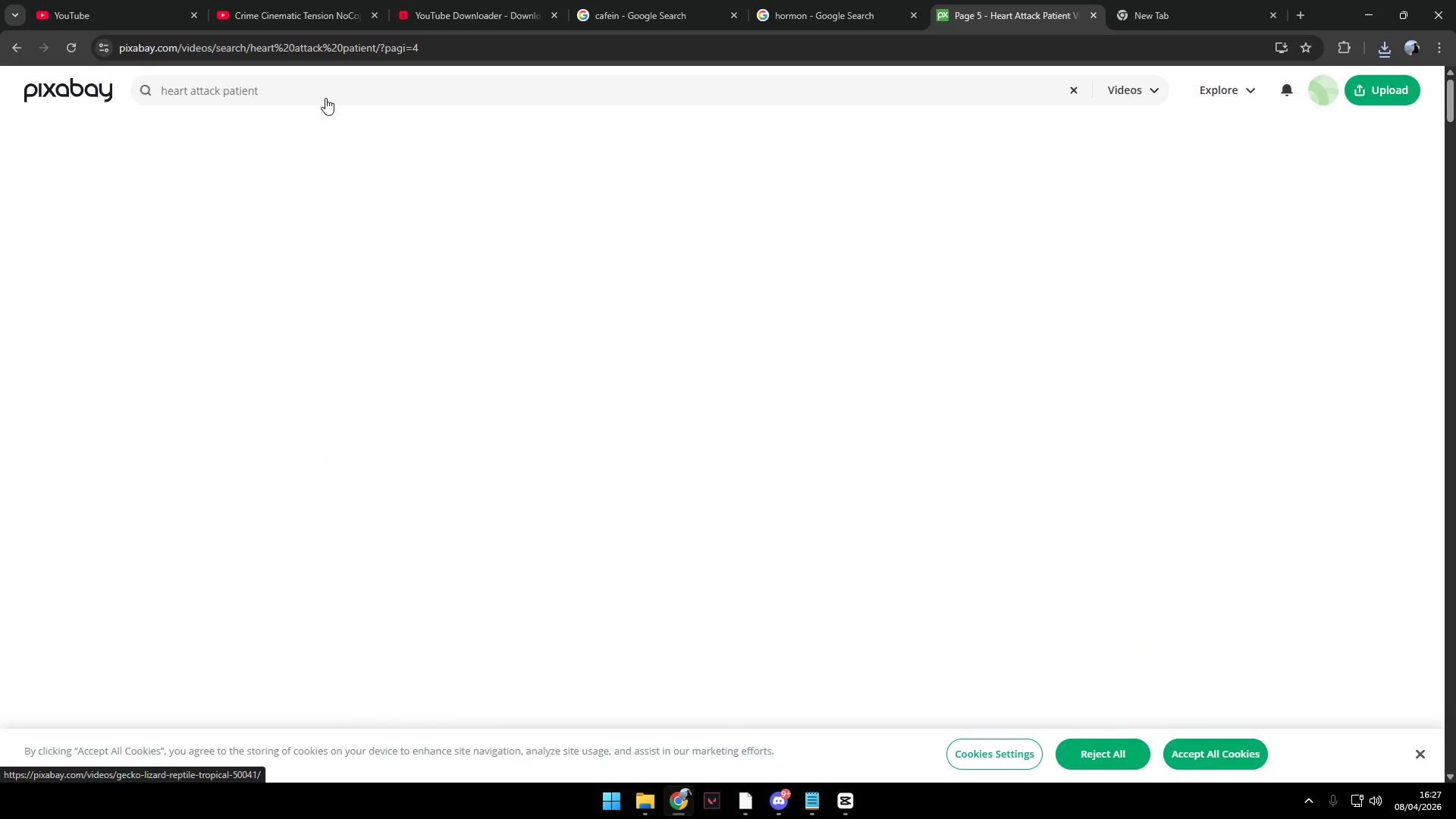 
left_click_drag(start_coordinate=[330, 91], to_coordinate=[6, 72])
 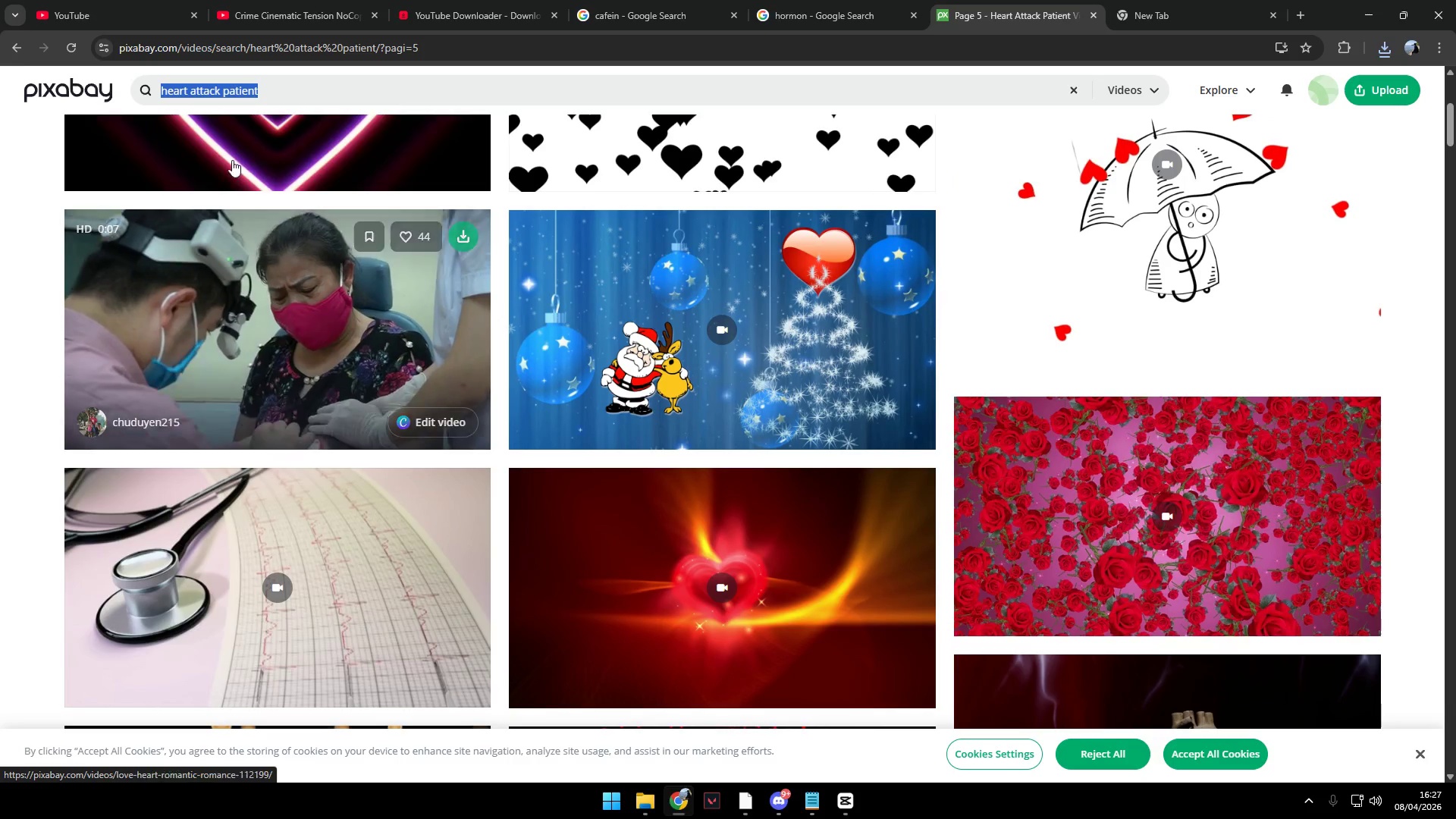 
type(patincardio megali)
 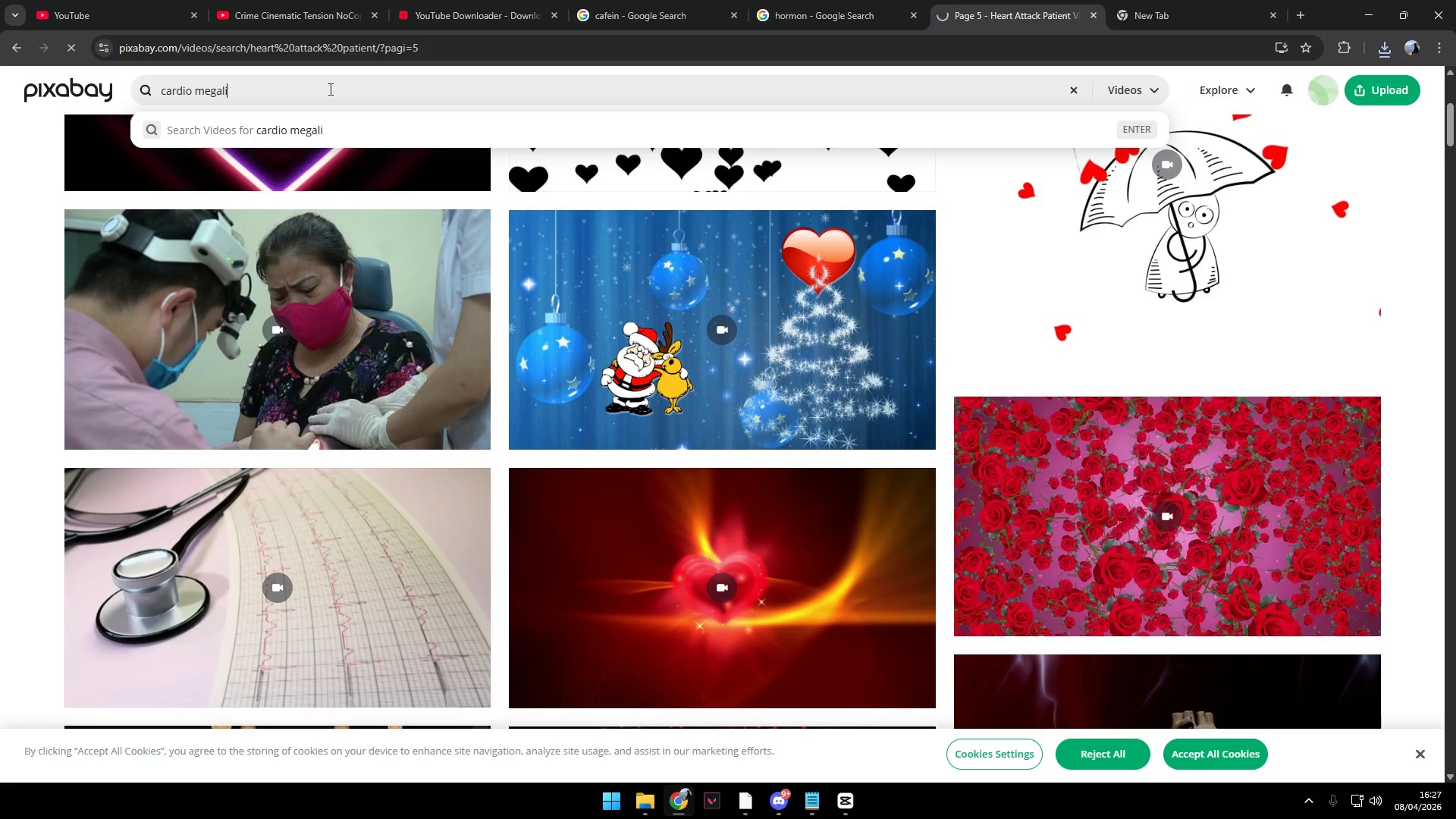 
hold_key(key=Backspace, duration=0.62)
 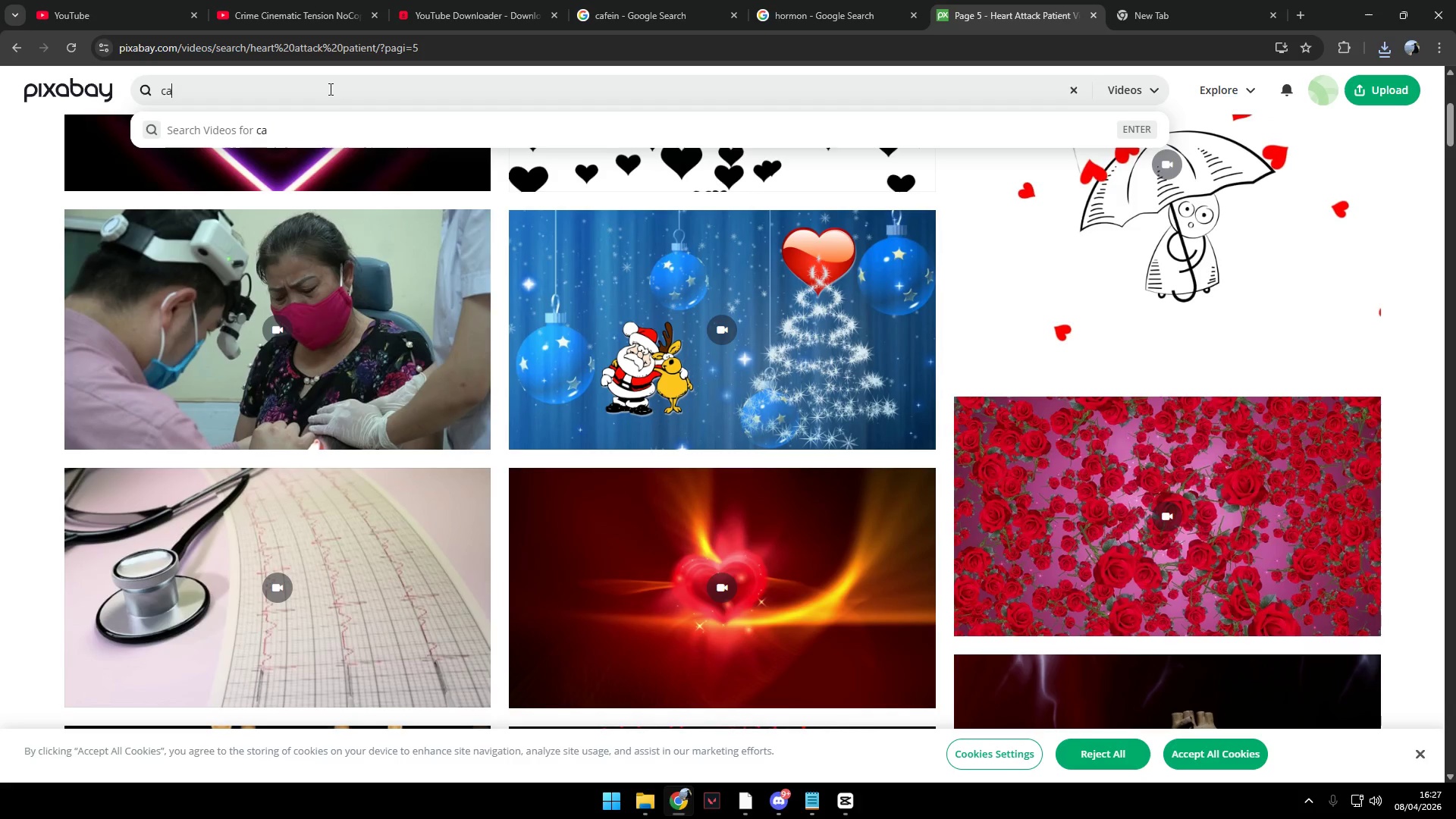 
key(Enter)
 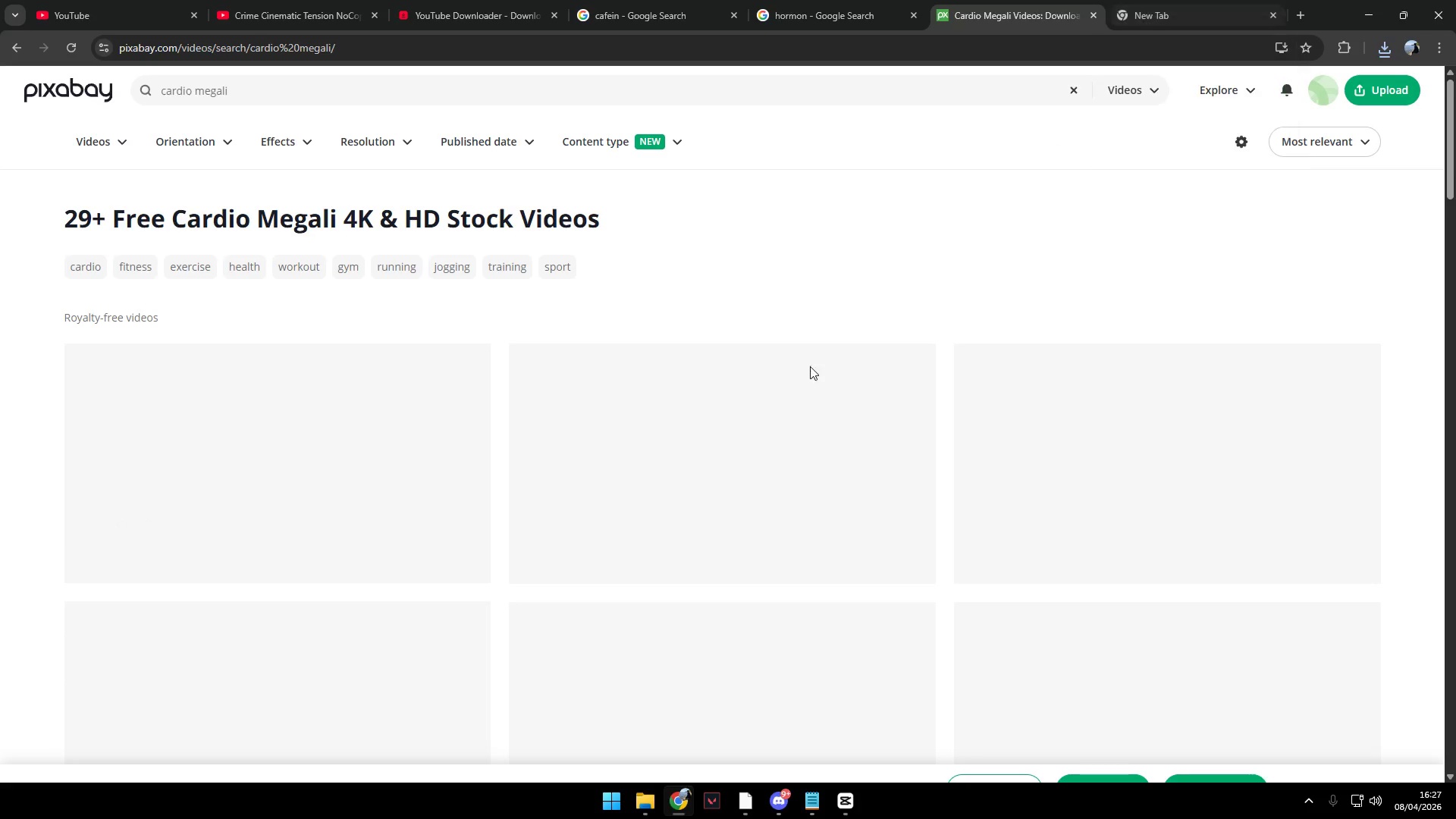 
scroll: coordinate [708, 474], scroll_direction: down, amount: 44.0
 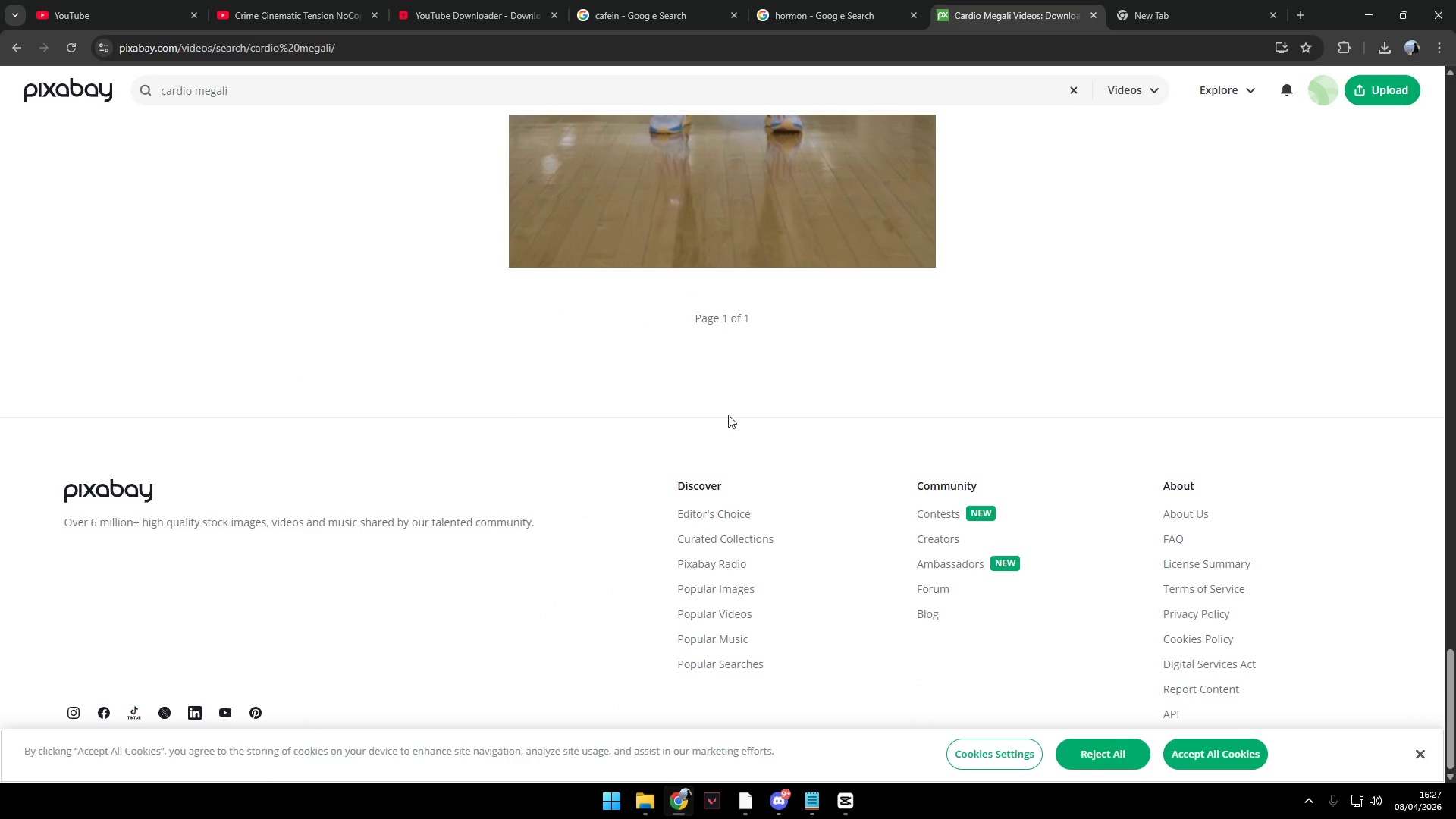 
scroll: coordinate [571, 479], scroll_direction: up, amount: 29.0
 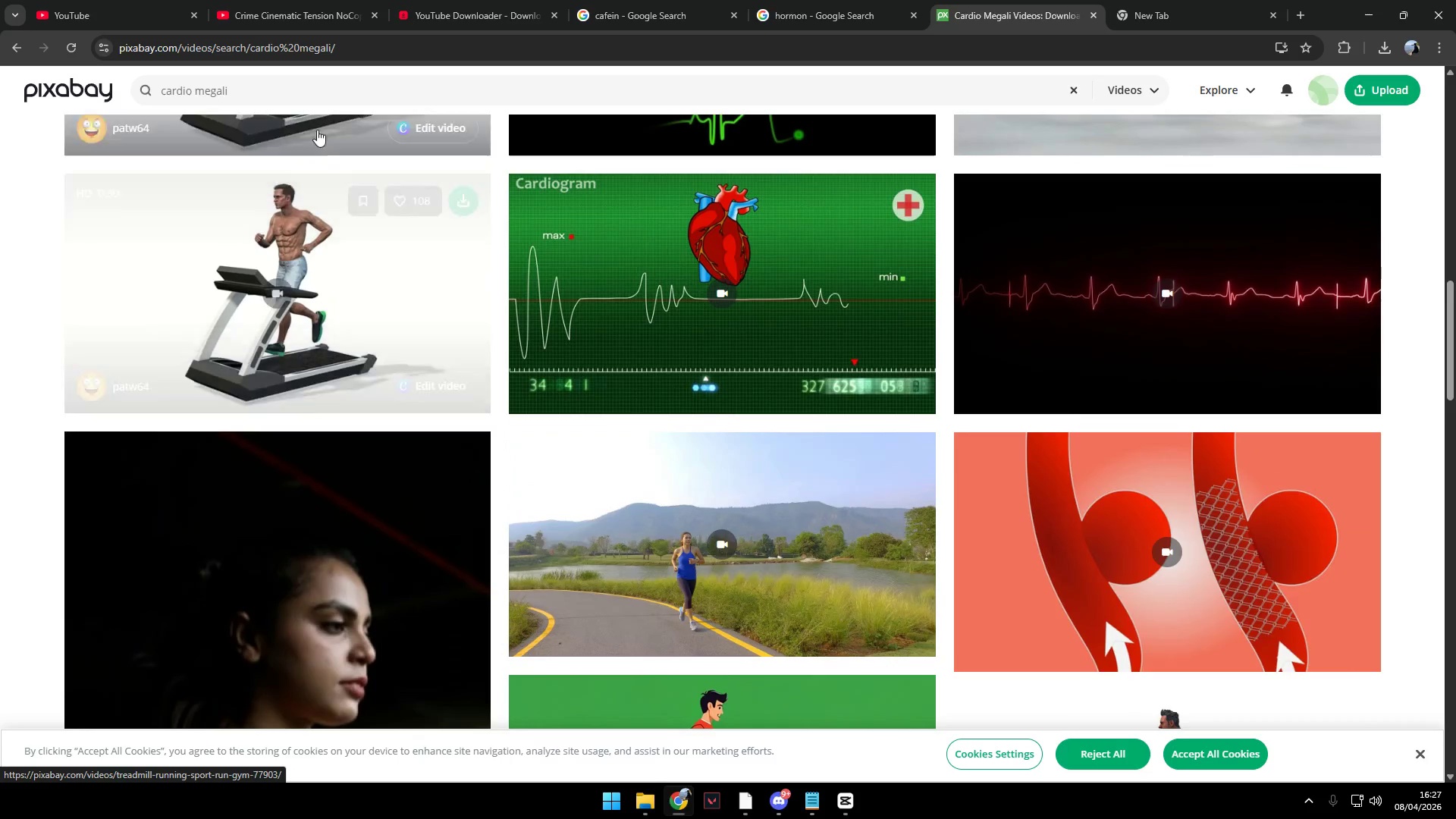 
left_click_drag(start_coordinate=[329, 94], to_coordinate=[36, 69])
 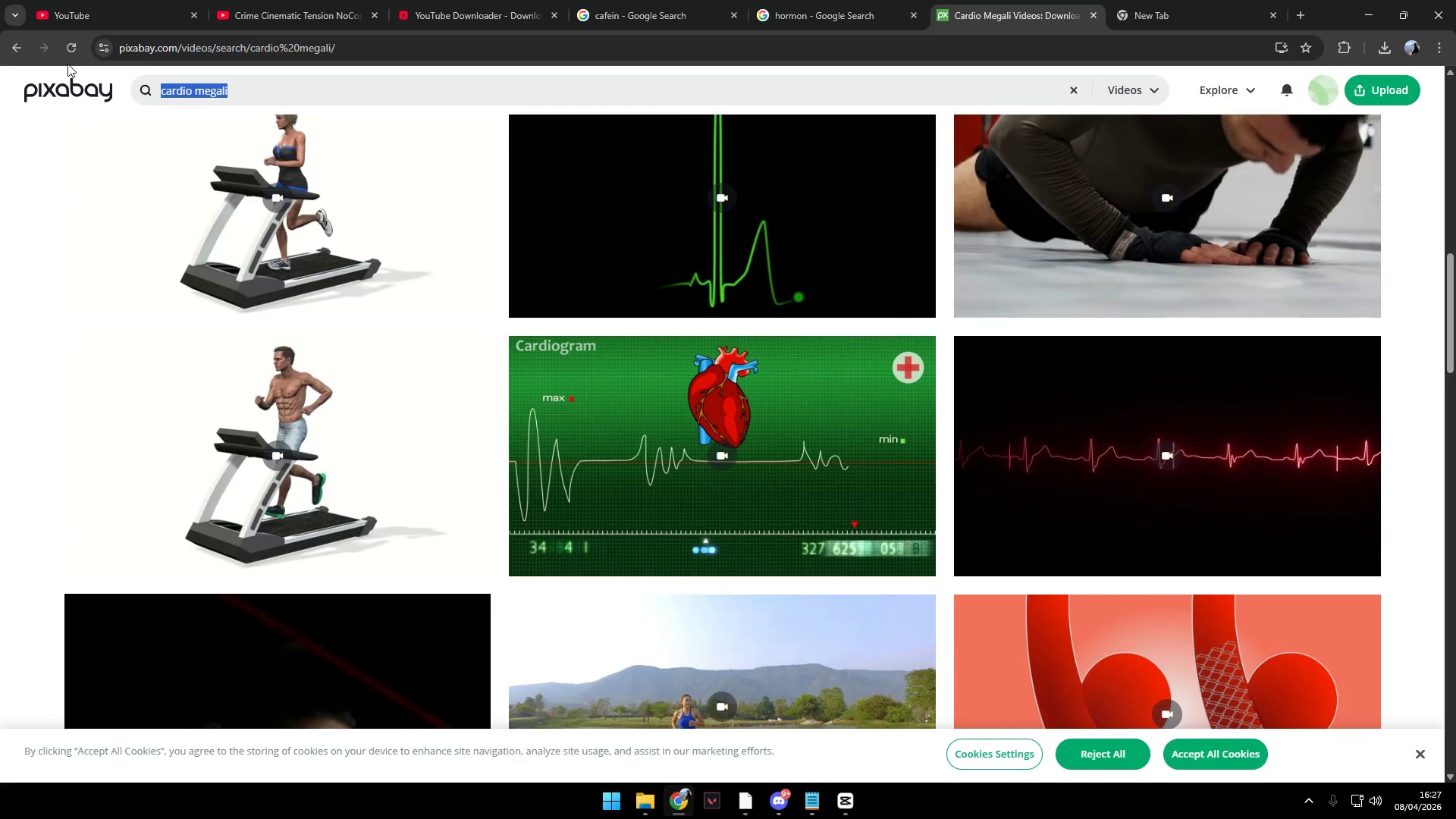 
type(cardio)
 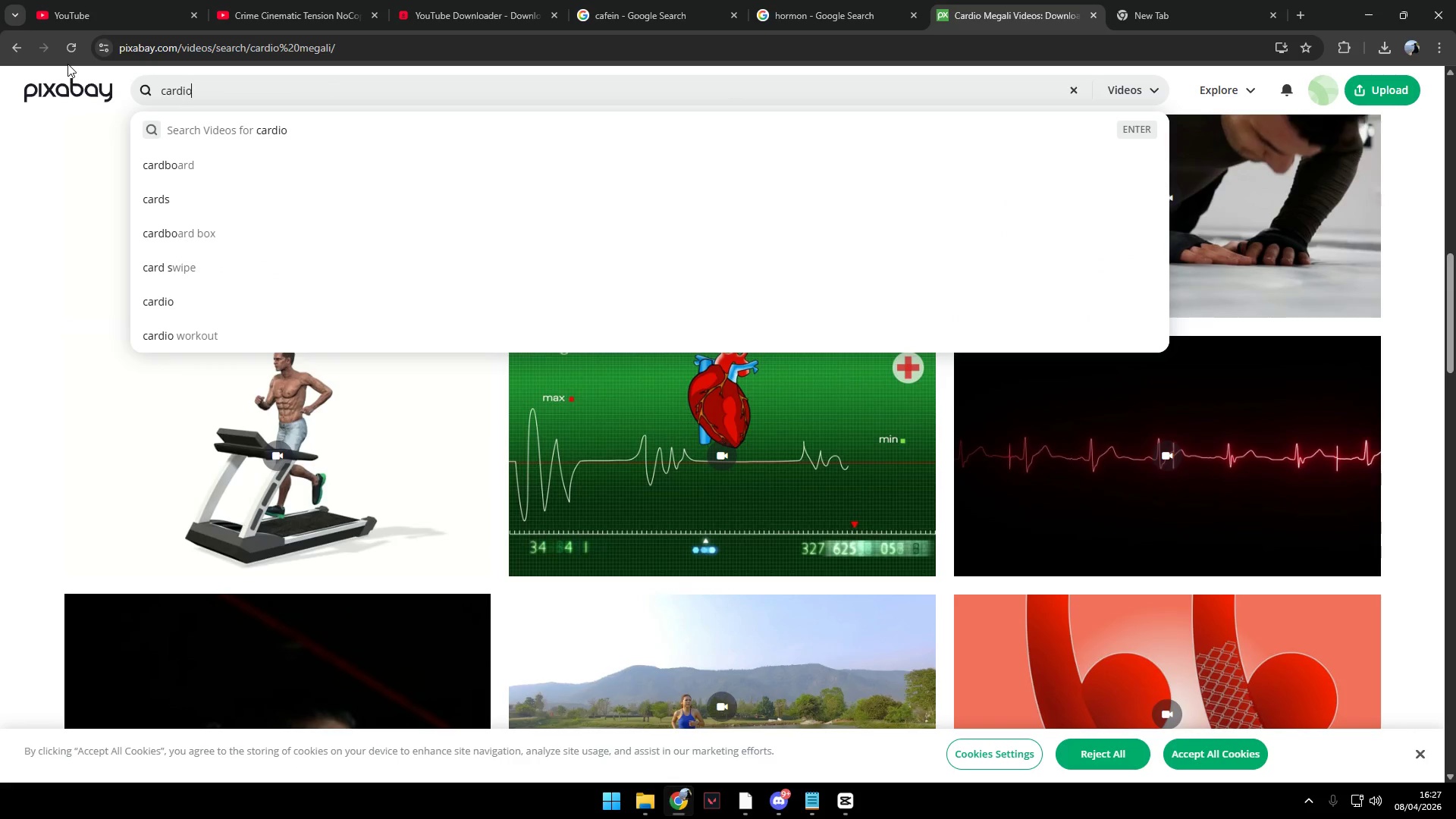 
key(Enter)
 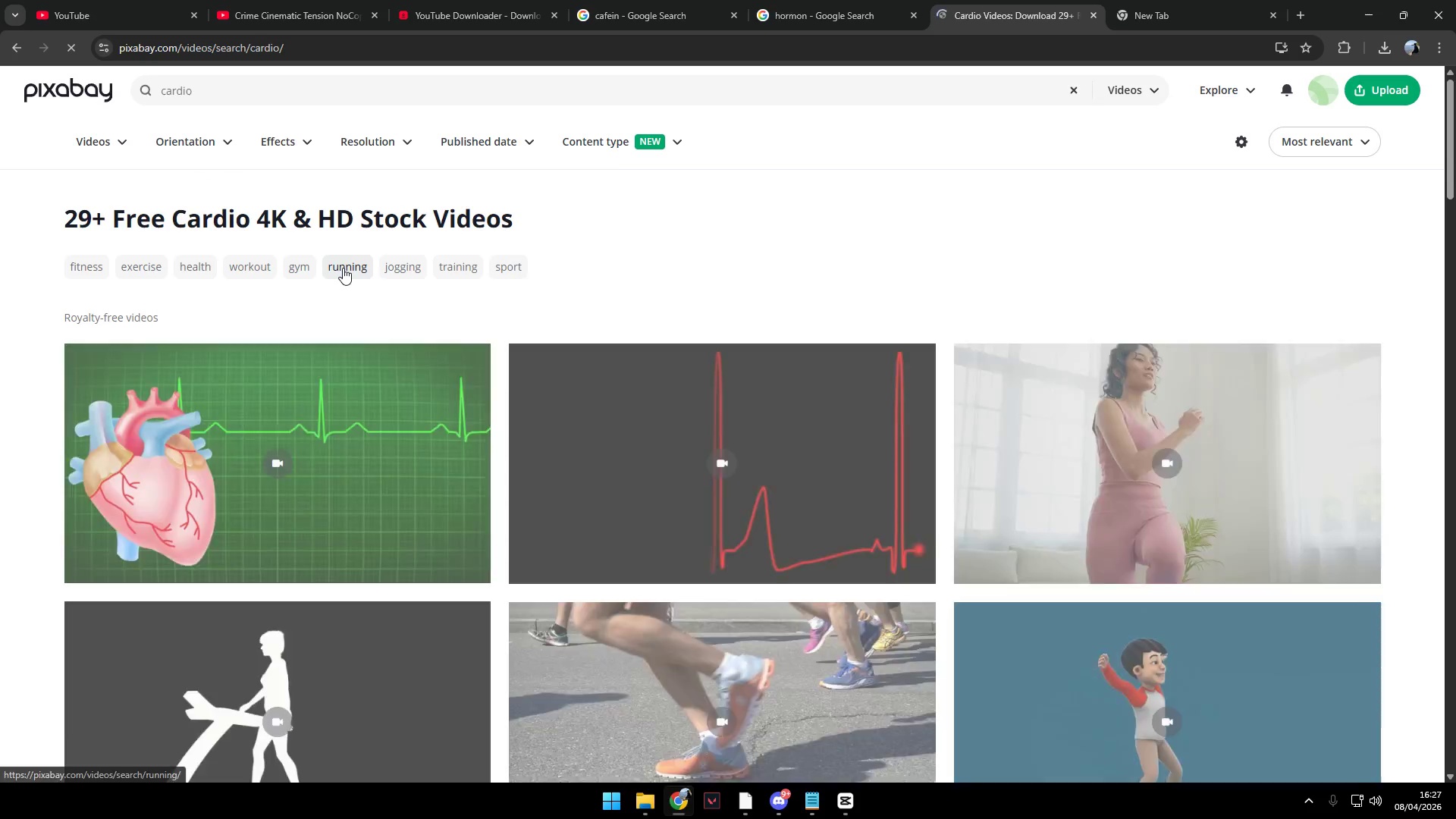 
scroll: coordinate [697, 411], scroll_direction: down, amount: 19.0
 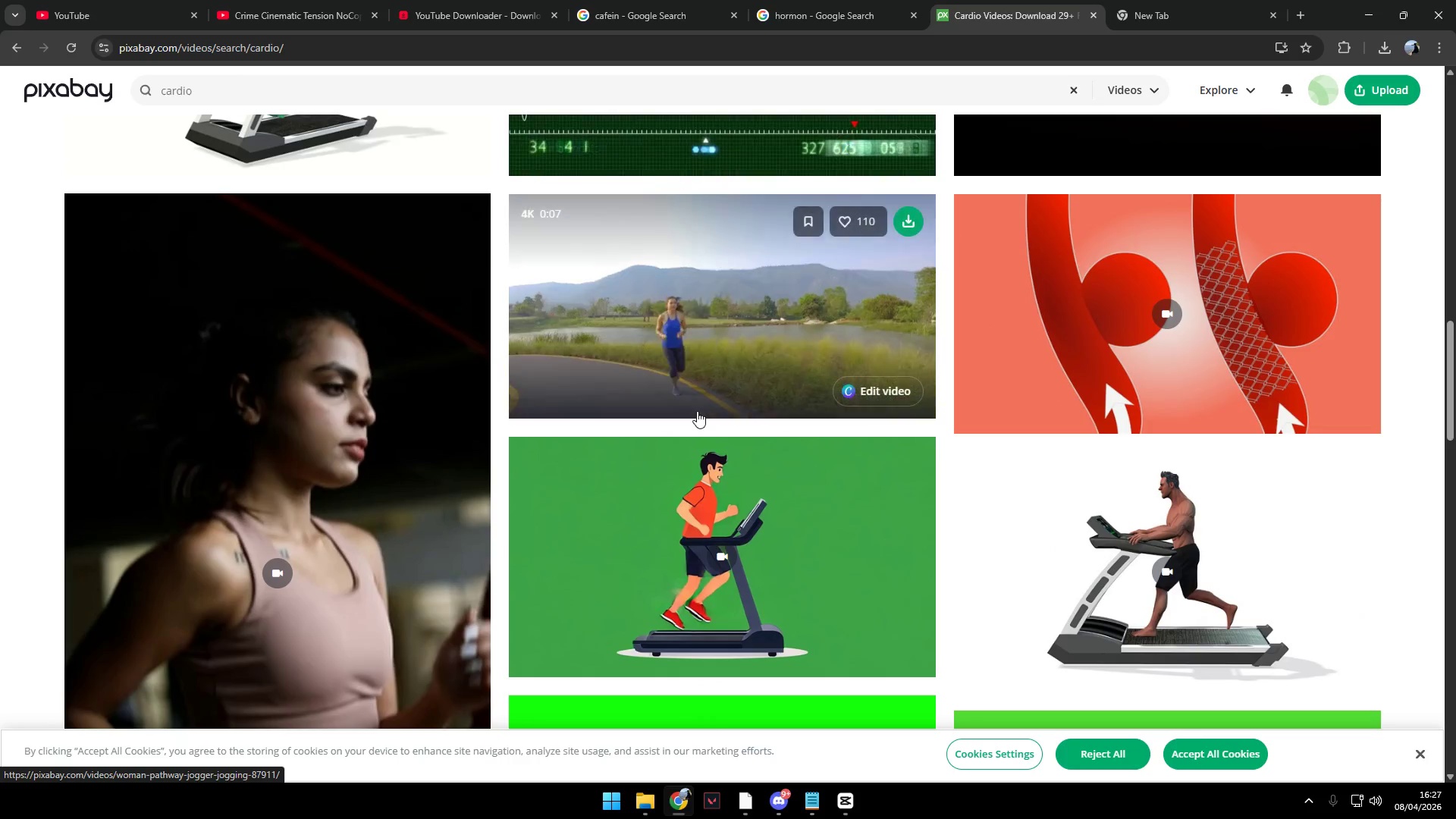 
scroll: coordinate [699, 400], scroll_direction: down, amount: 12.0
 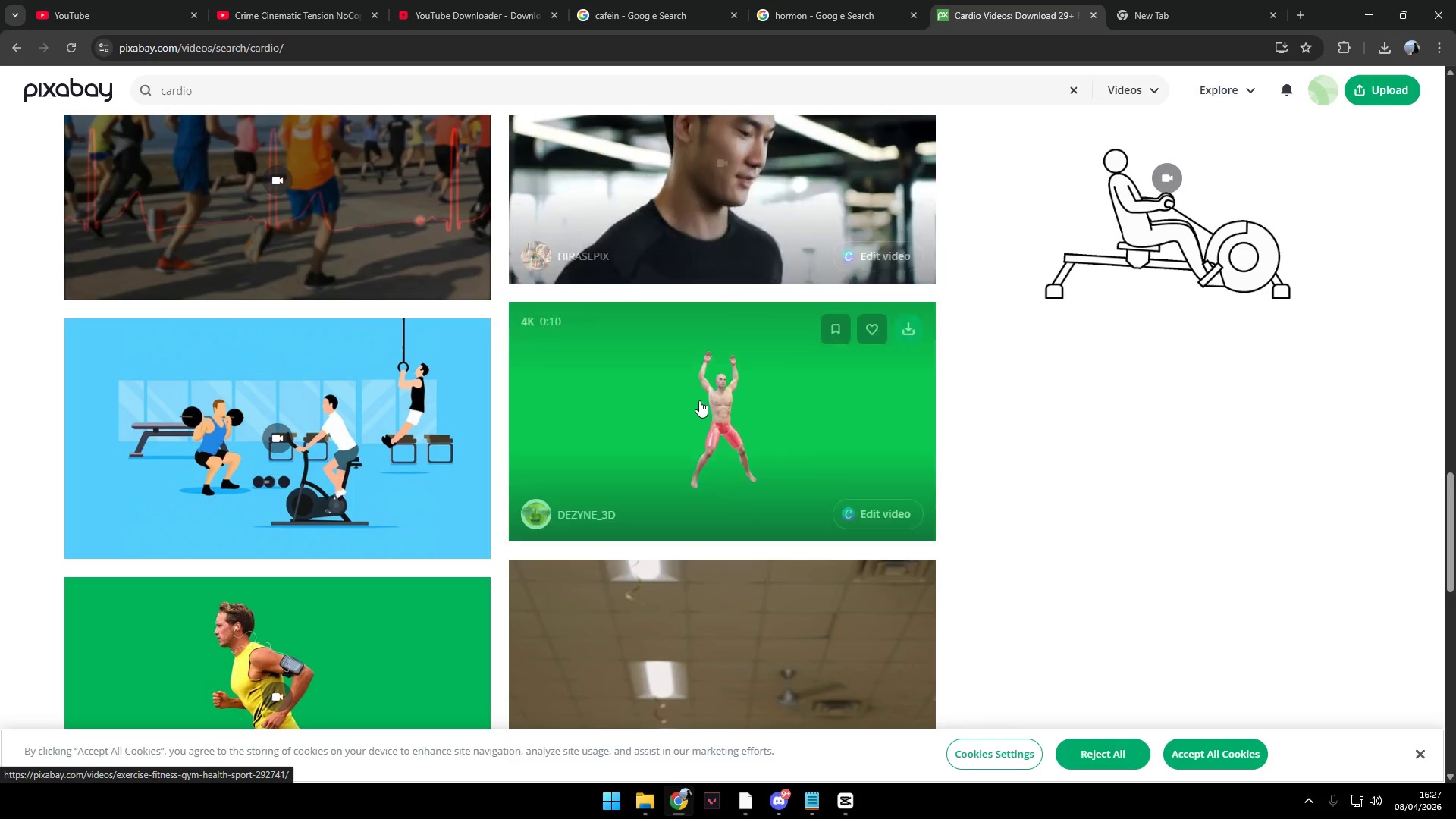 
scroll: coordinate [707, 391], scroll_direction: up, amount: 11.0
 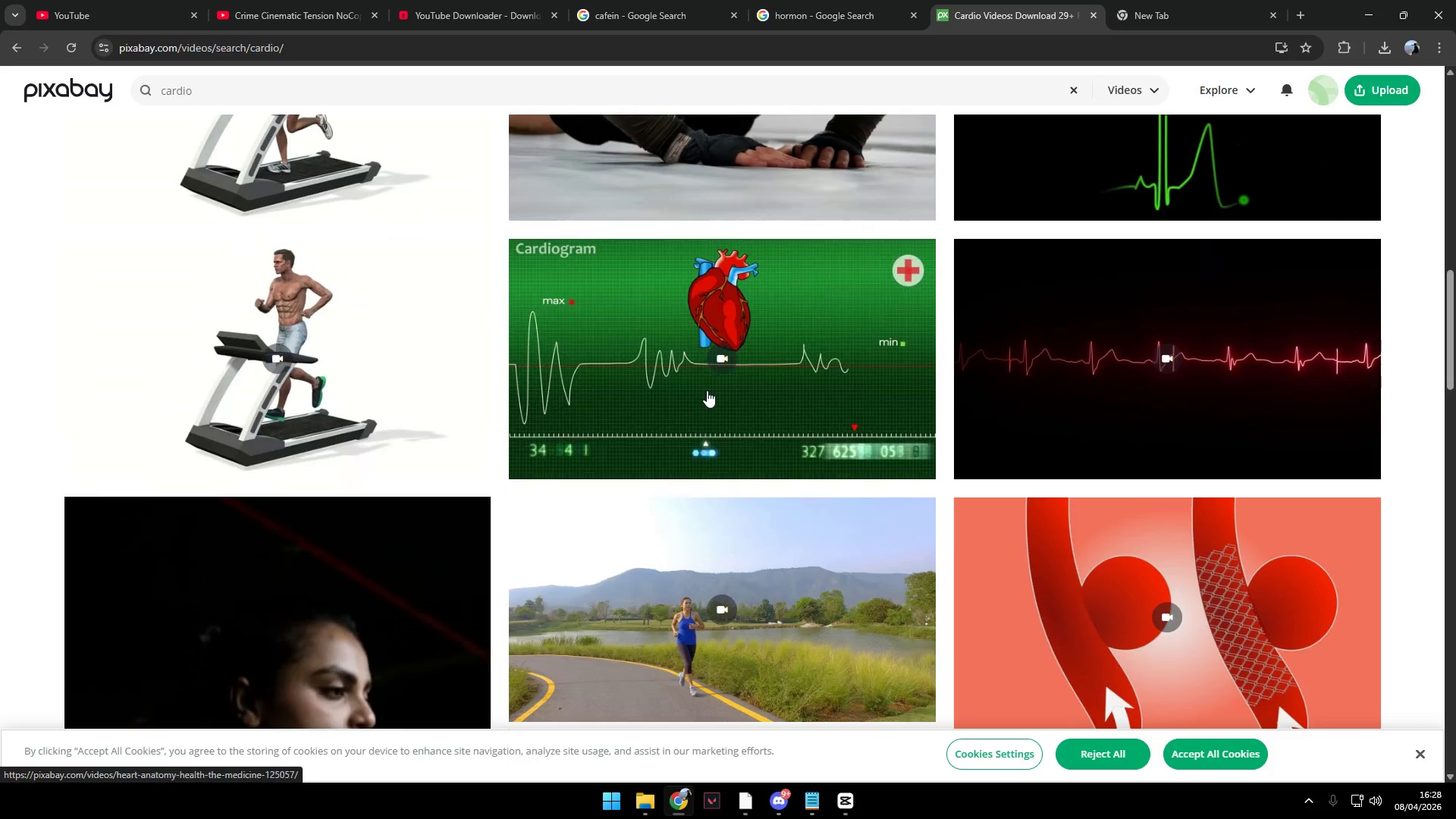 
scroll: coordinate [715, 393], scroll_direction: down, amount: 3.0
 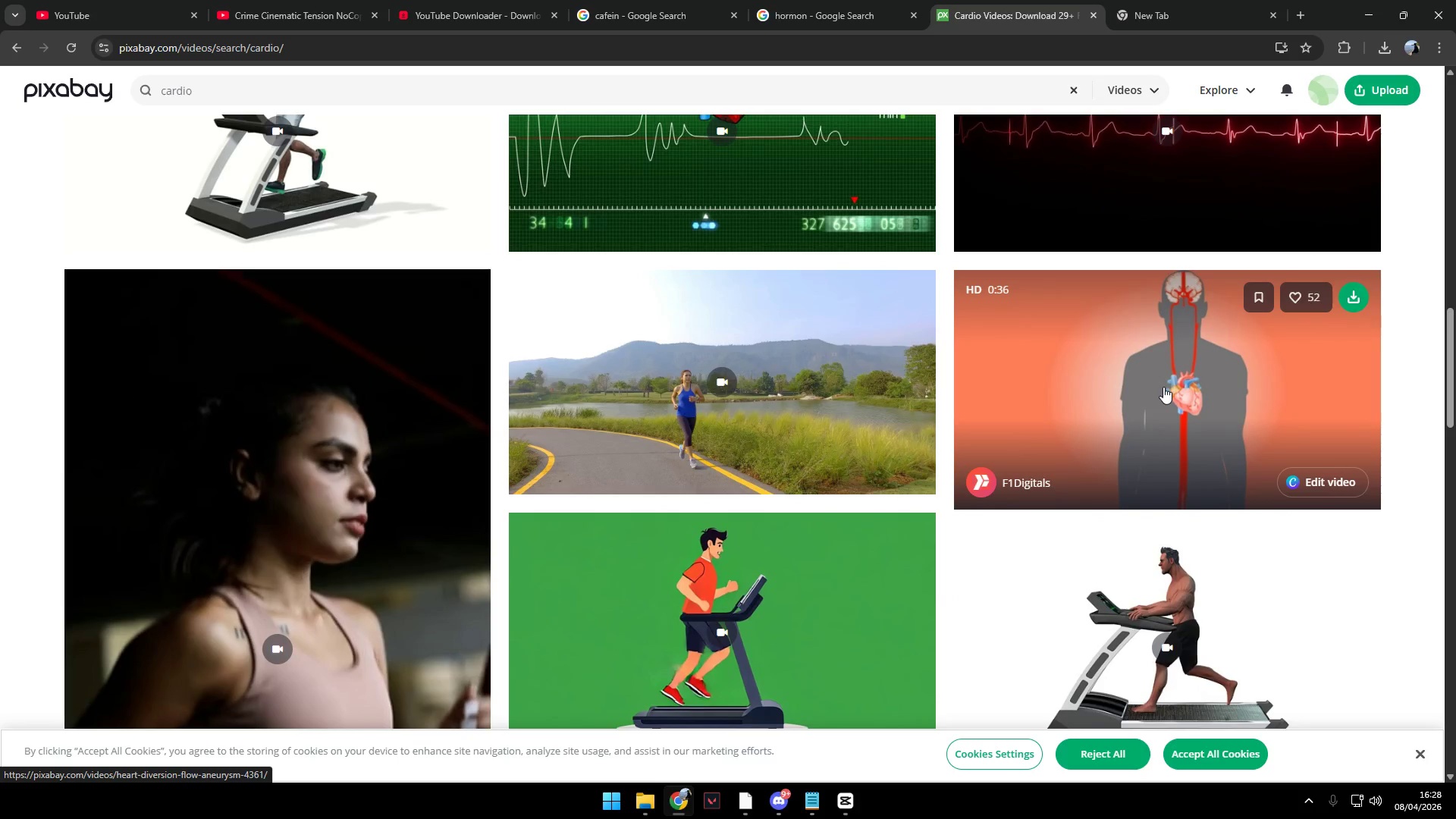 
scroll: coordinate [494, 273], scroll_direction: up, amount: 26.0
 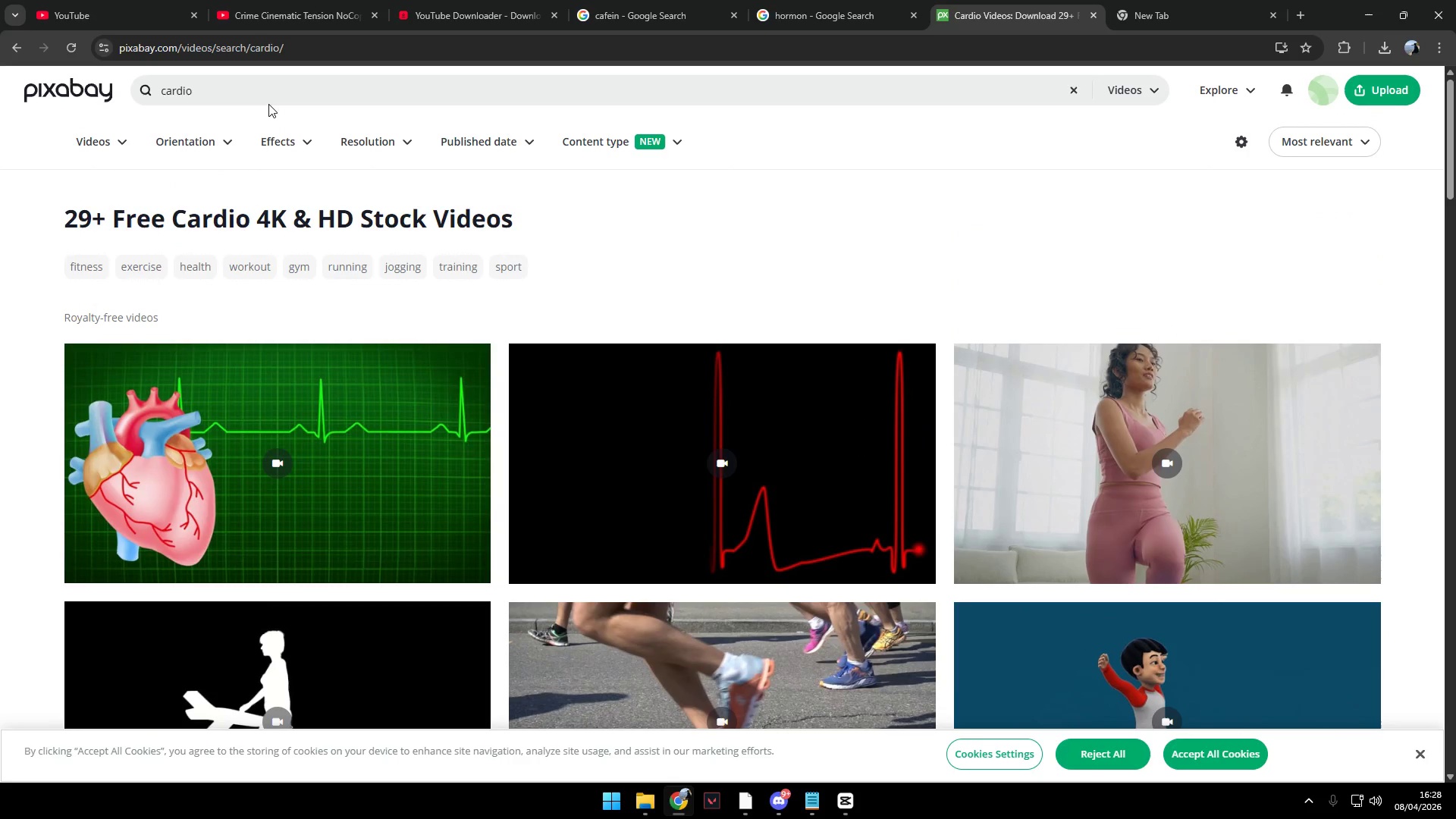 
left_click_drag(start_coordinate=[264, 93], to_coordinate=[71, 102])
 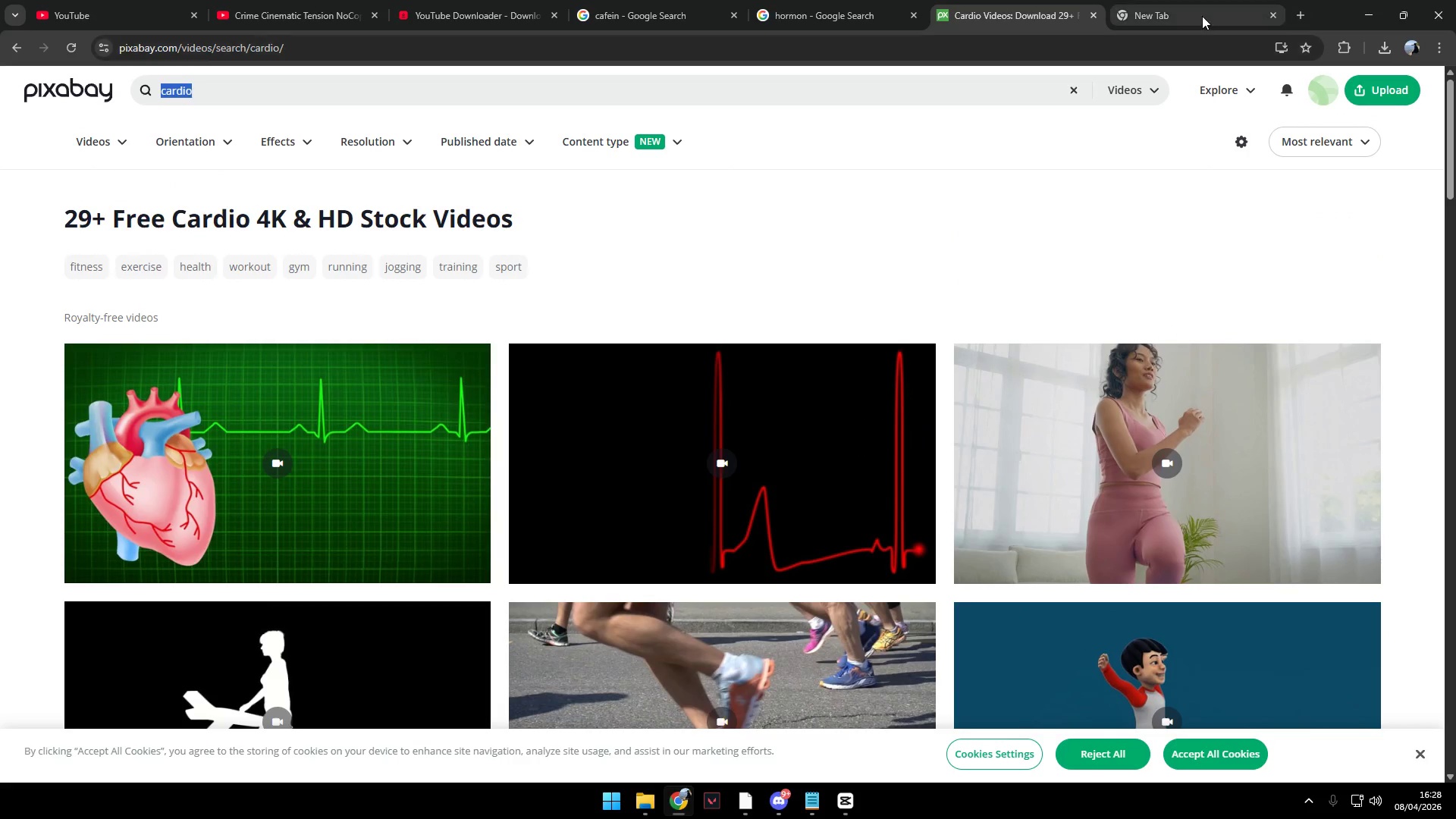 
left_click([1188, 15])
 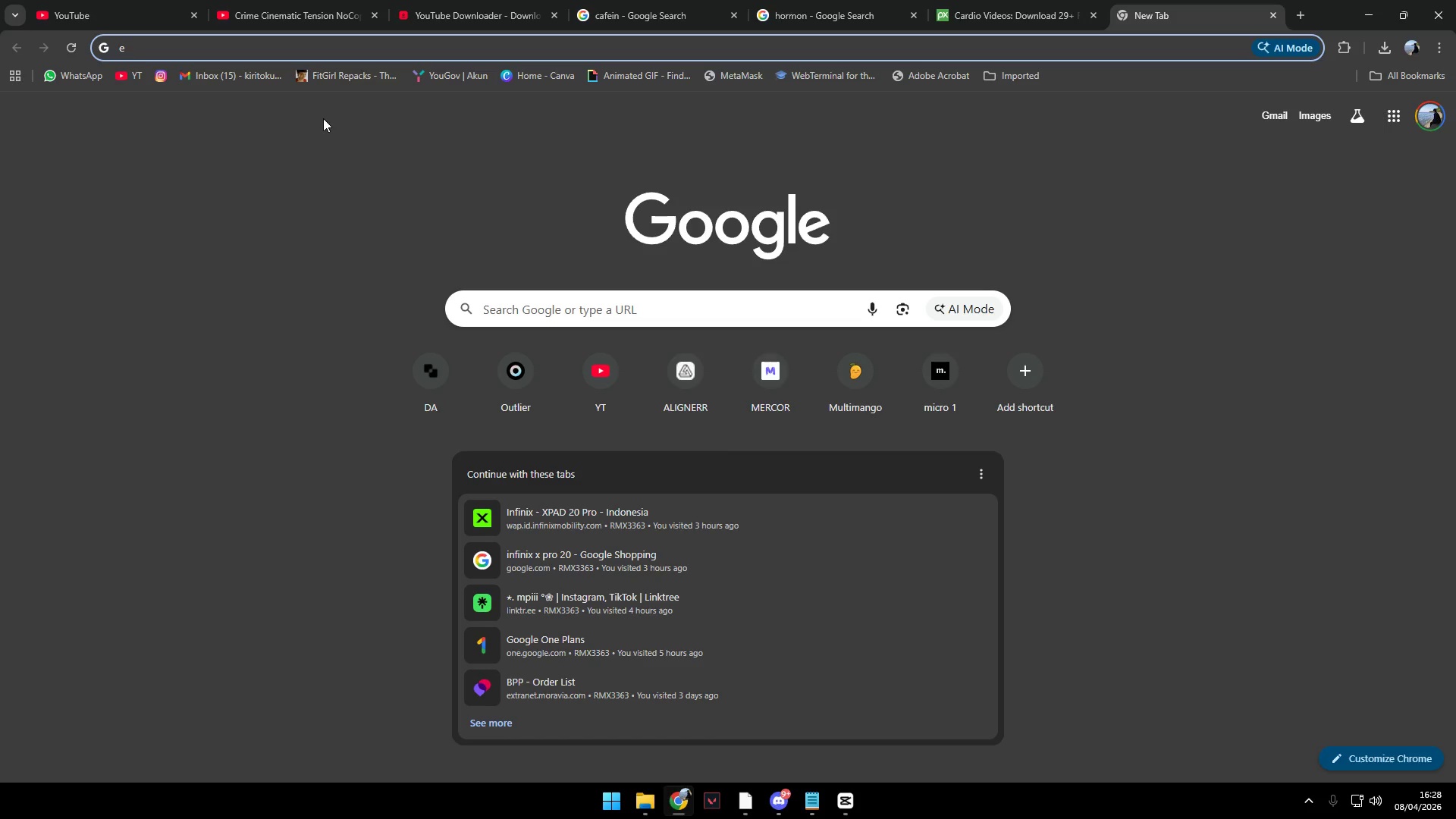 
key(Backspace)
type(he)
key(Backspace)
type(eart attack)
 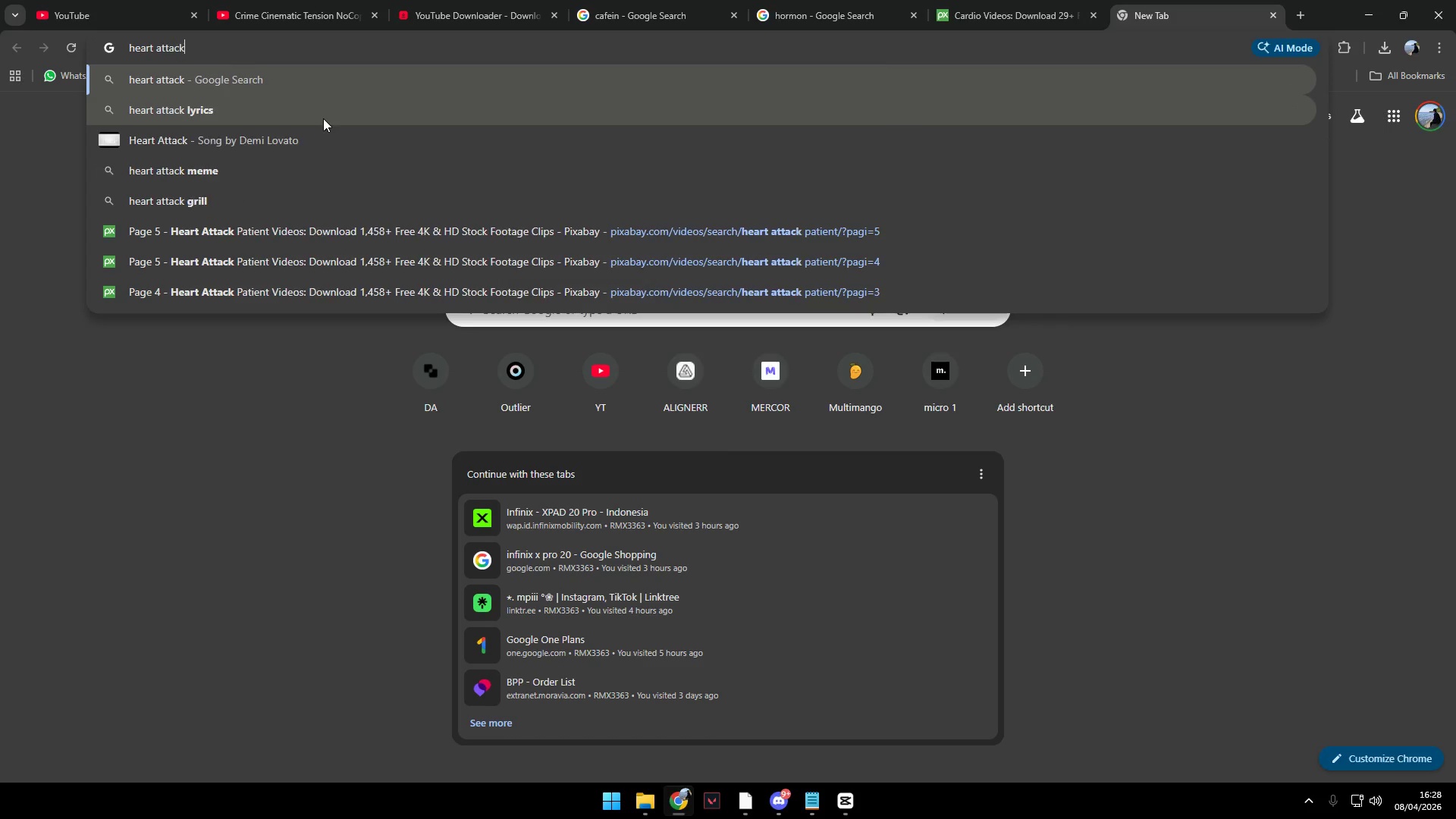 
key(Enter)
 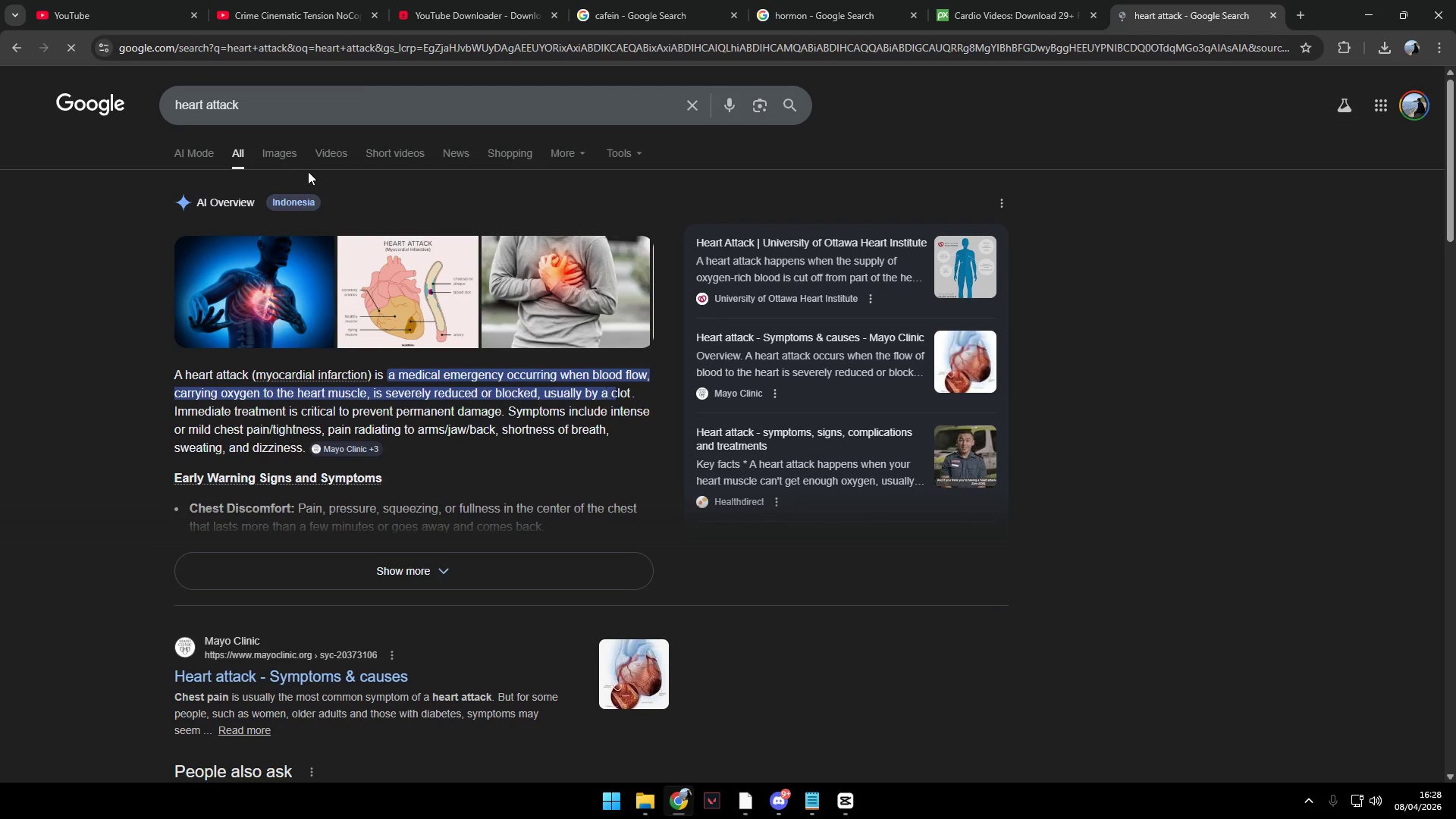 
left_click([281, 159])
 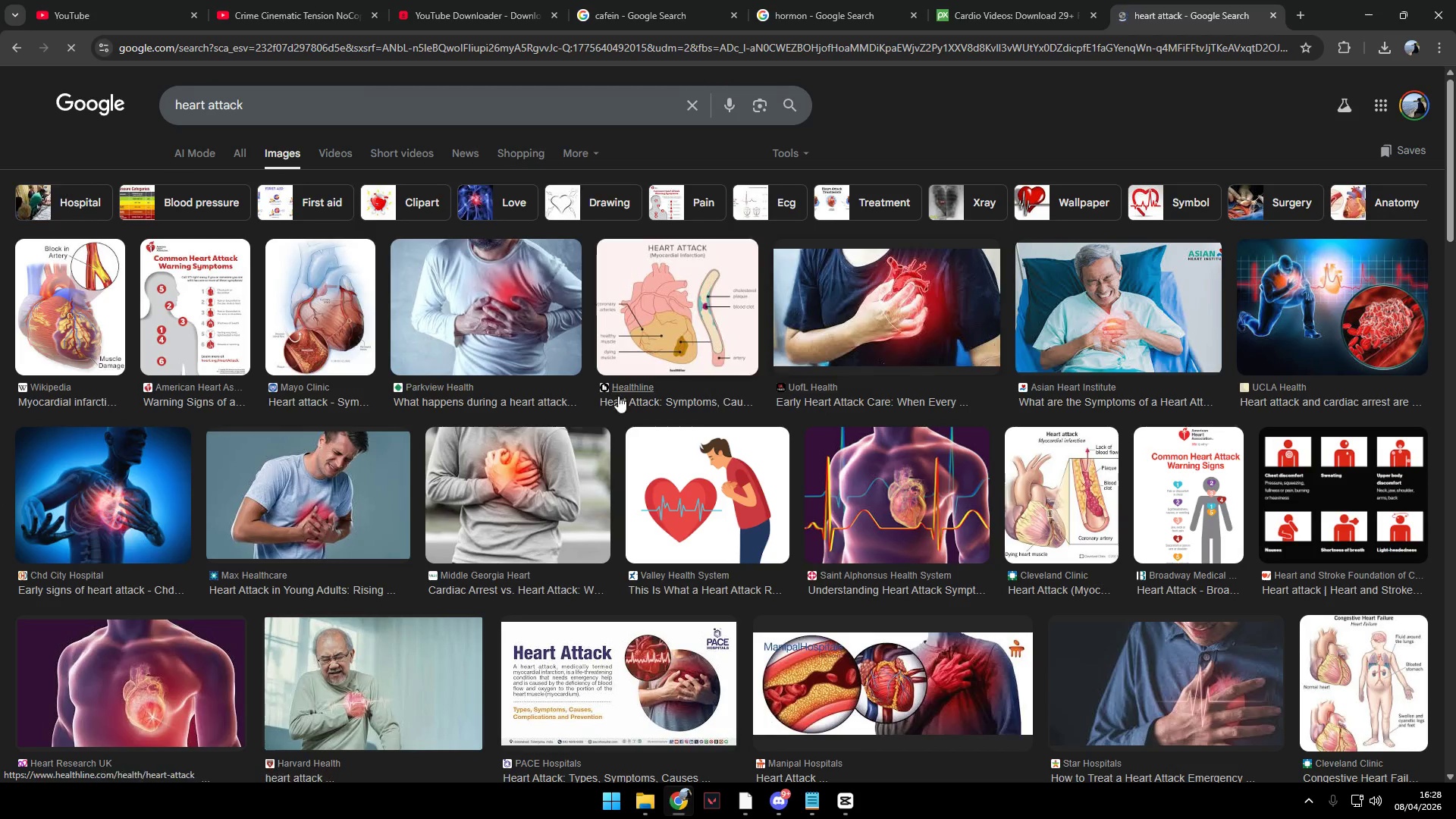 
scroll: coordinate [538, 551], scroll_direction: down, amount: 5.0
 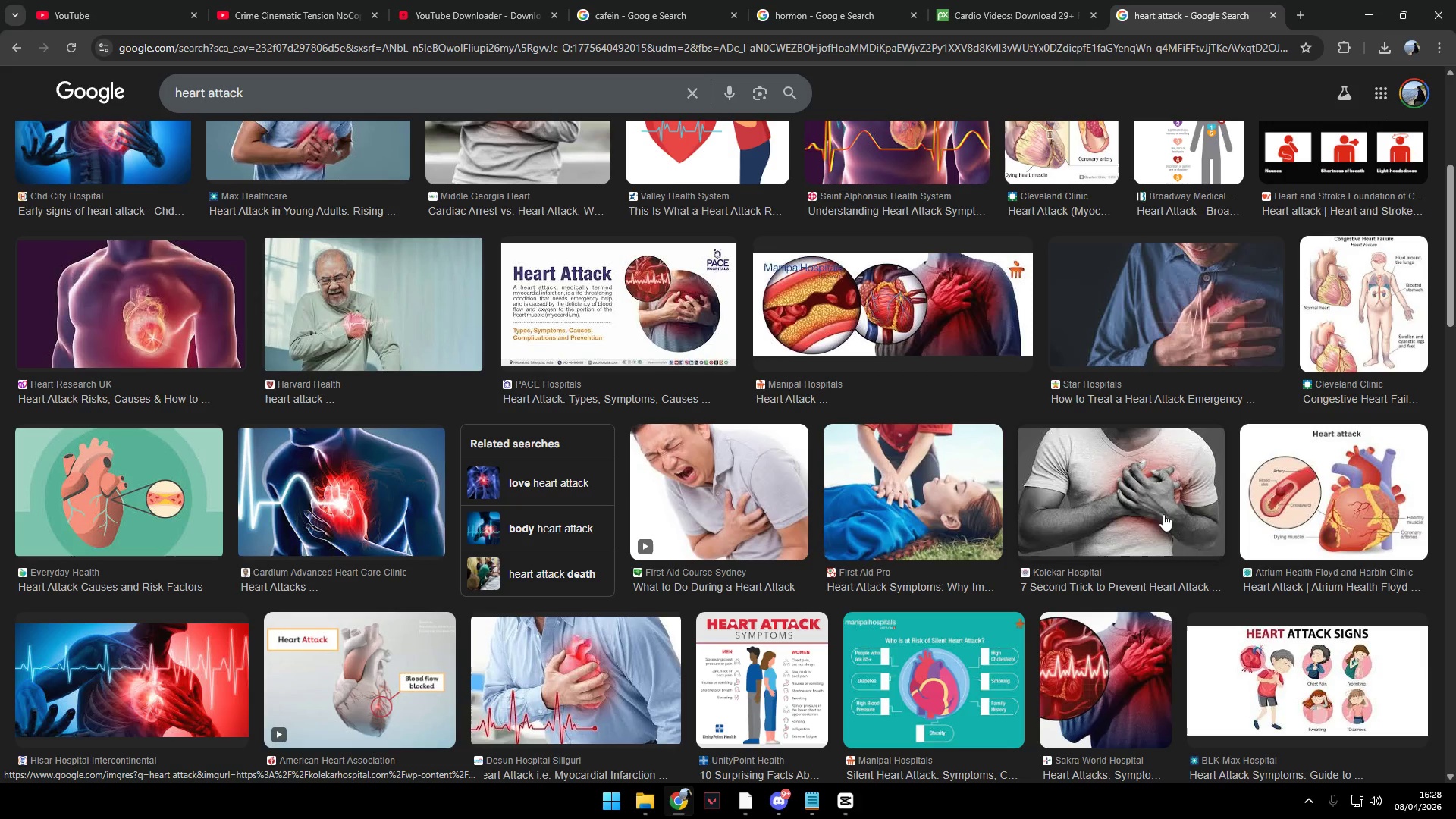 
scroll: coordinate [485, 456], scroll_direction: up, amount: 8.0
 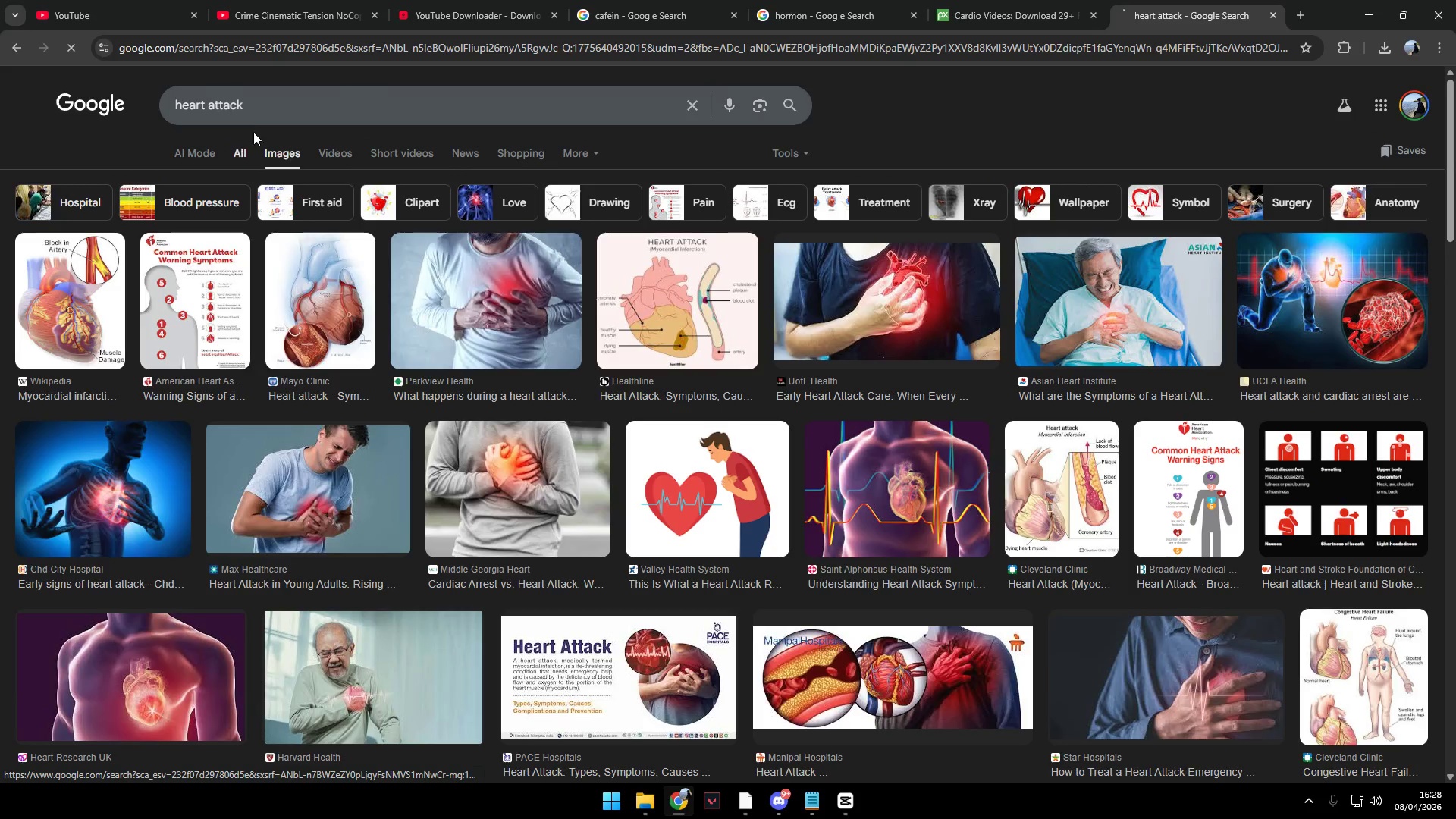 
double_click([322, 105])
 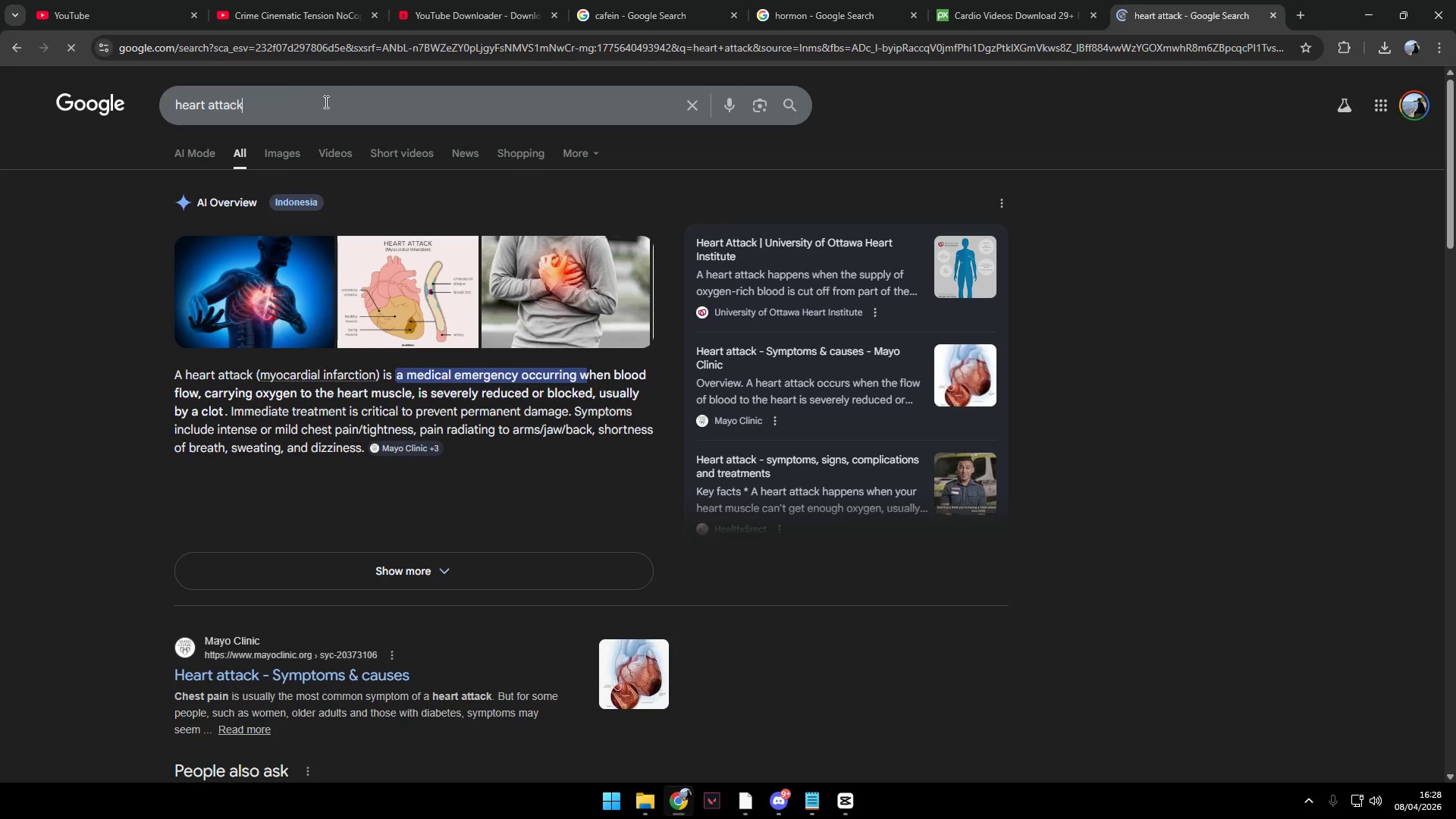 
type( stock video footage)
 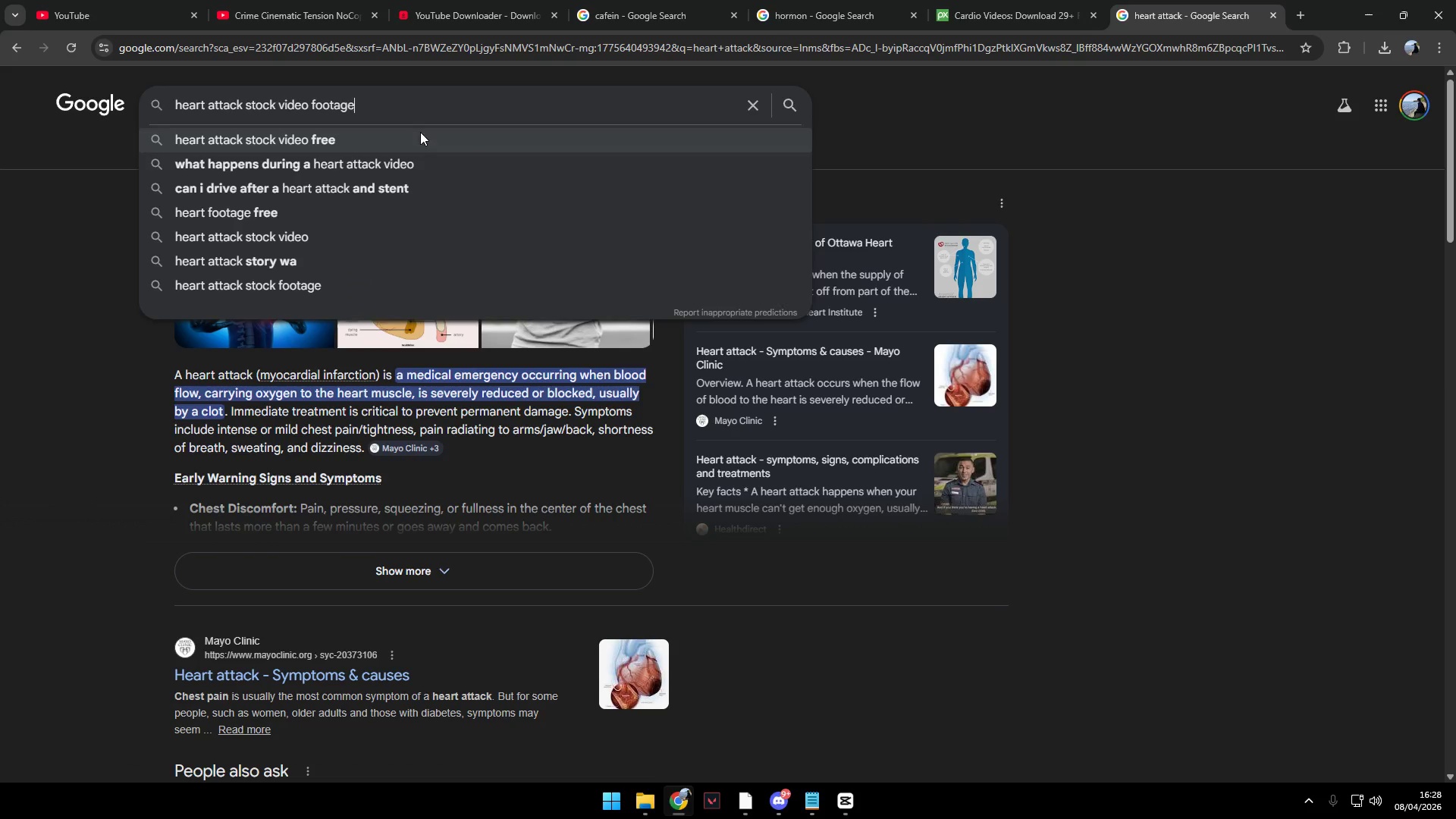 
key(Enter)
 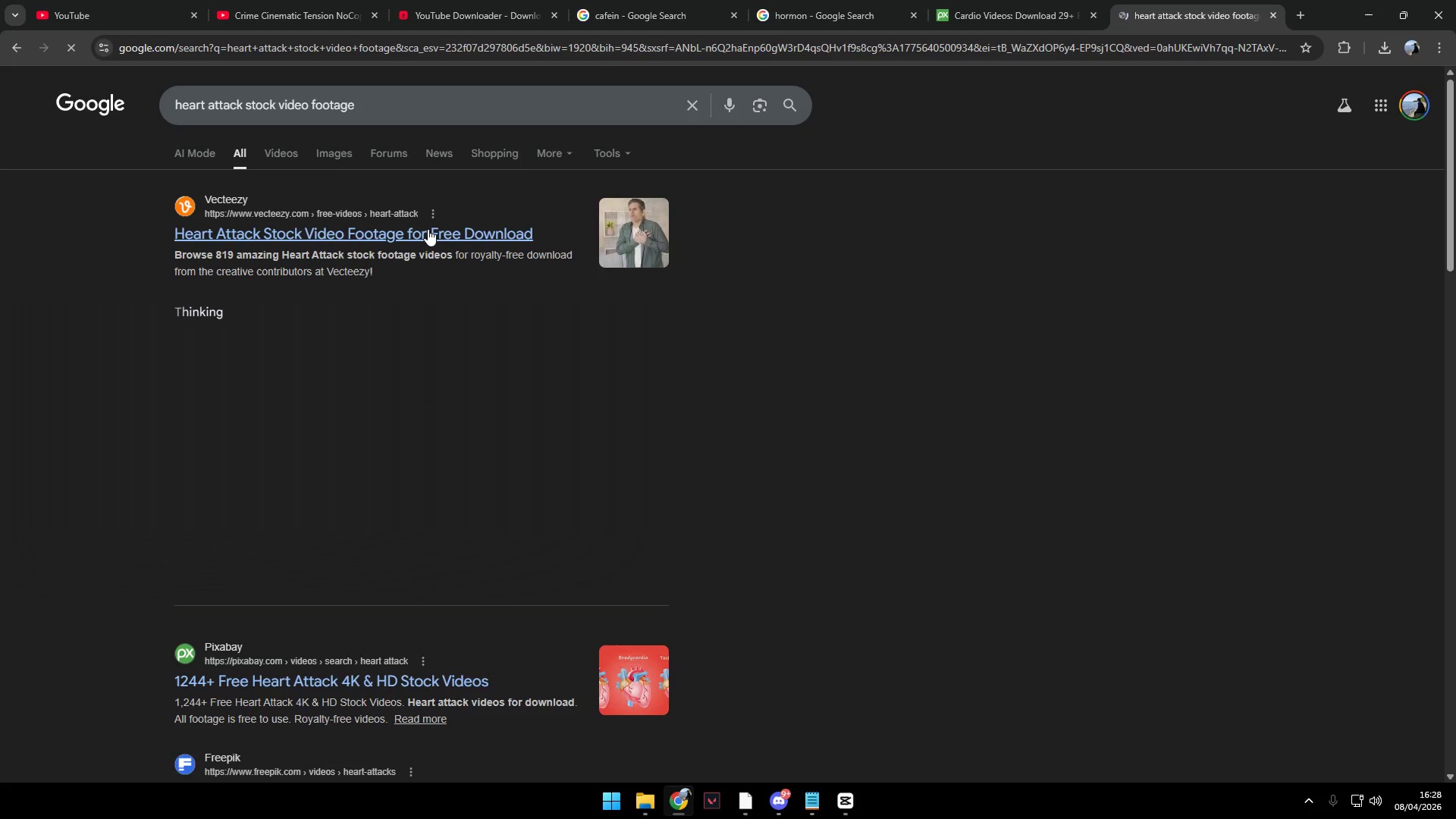 
right_click([428, 229])
 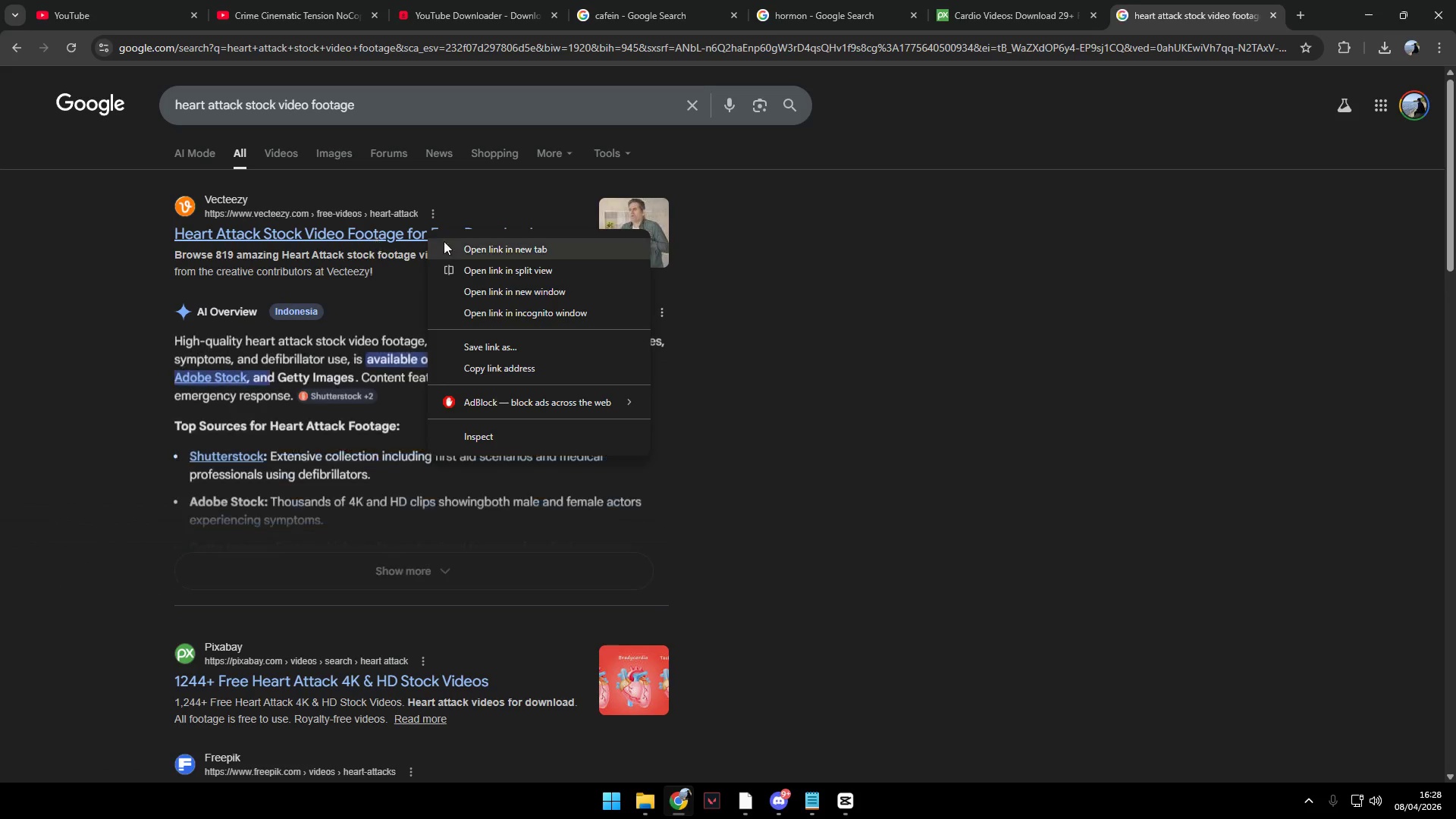 
left_click([465, 249])
 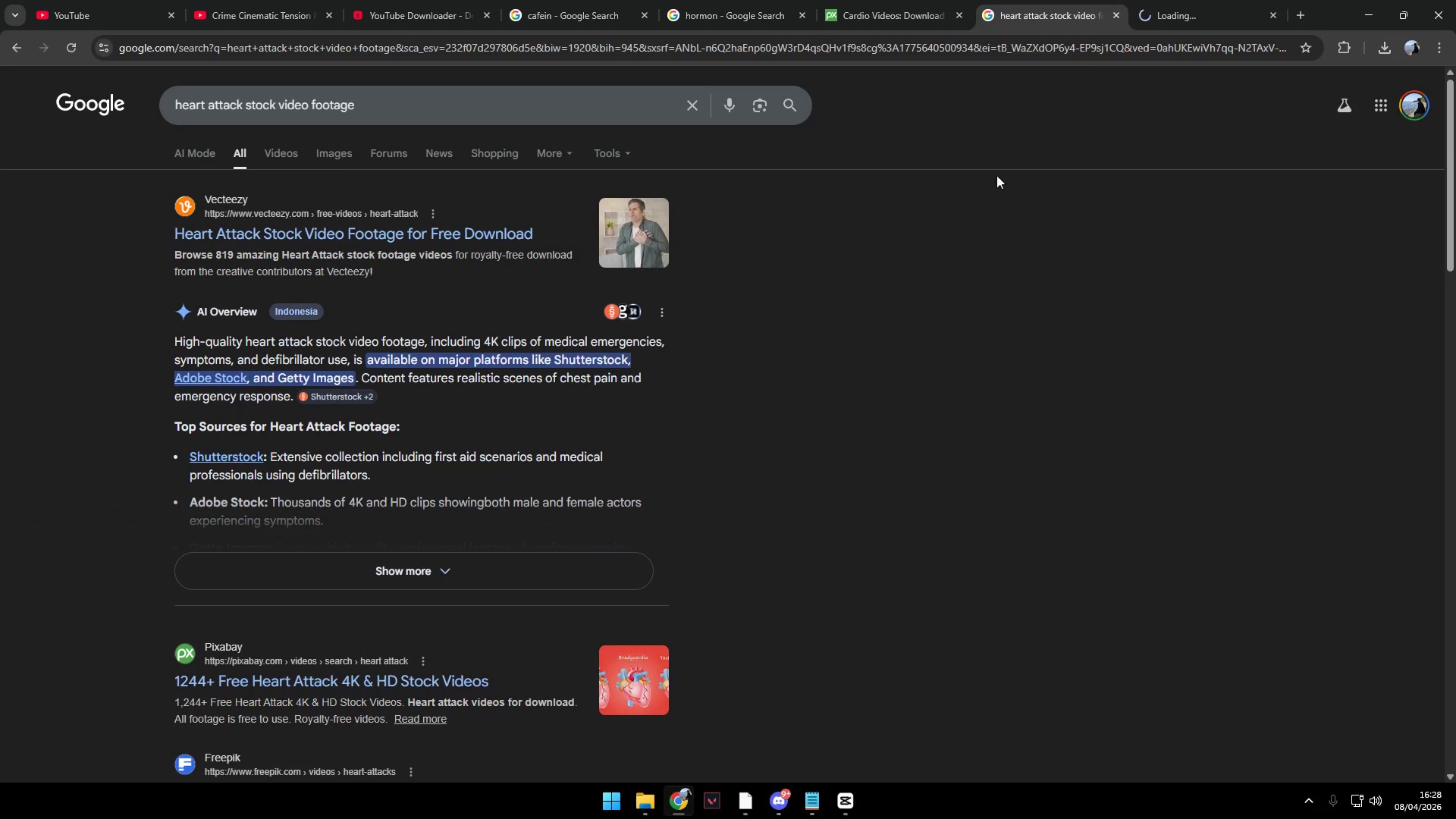 
left_click([1179, 0])
 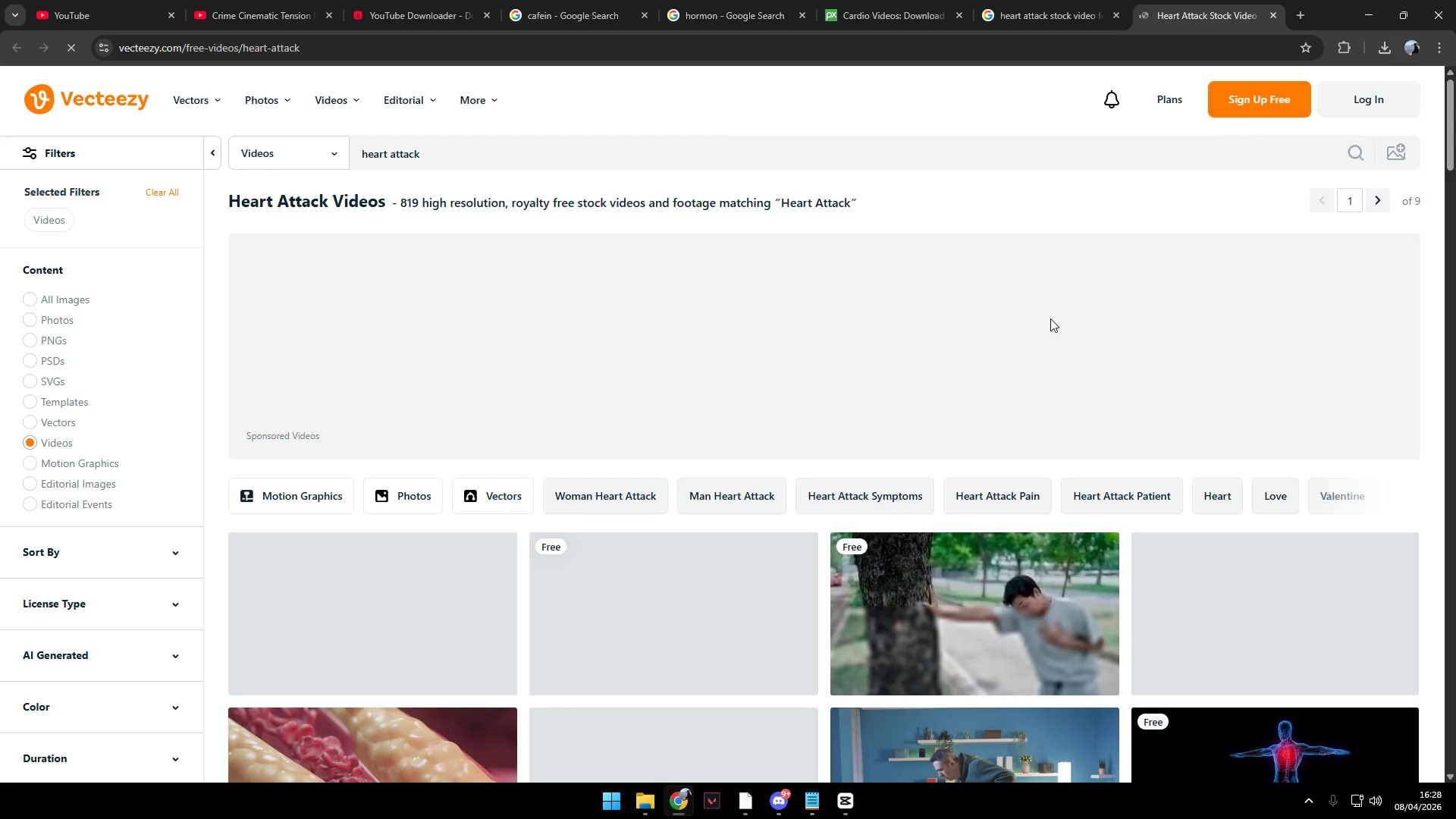 
scroll: coordinate [801, 388], scroll_direction: down, amount: 3.0
 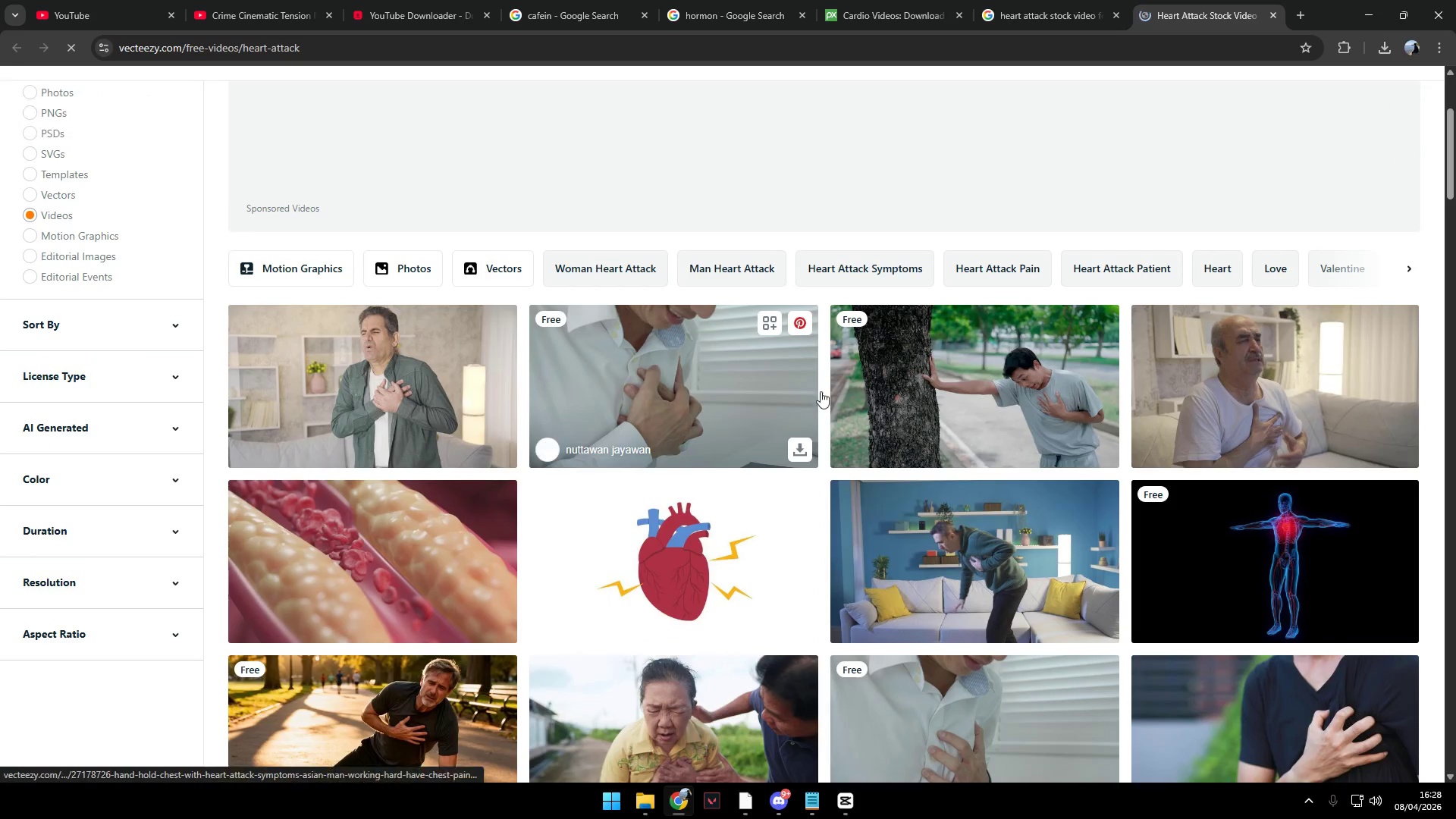 
mouse_move([978, 409])
 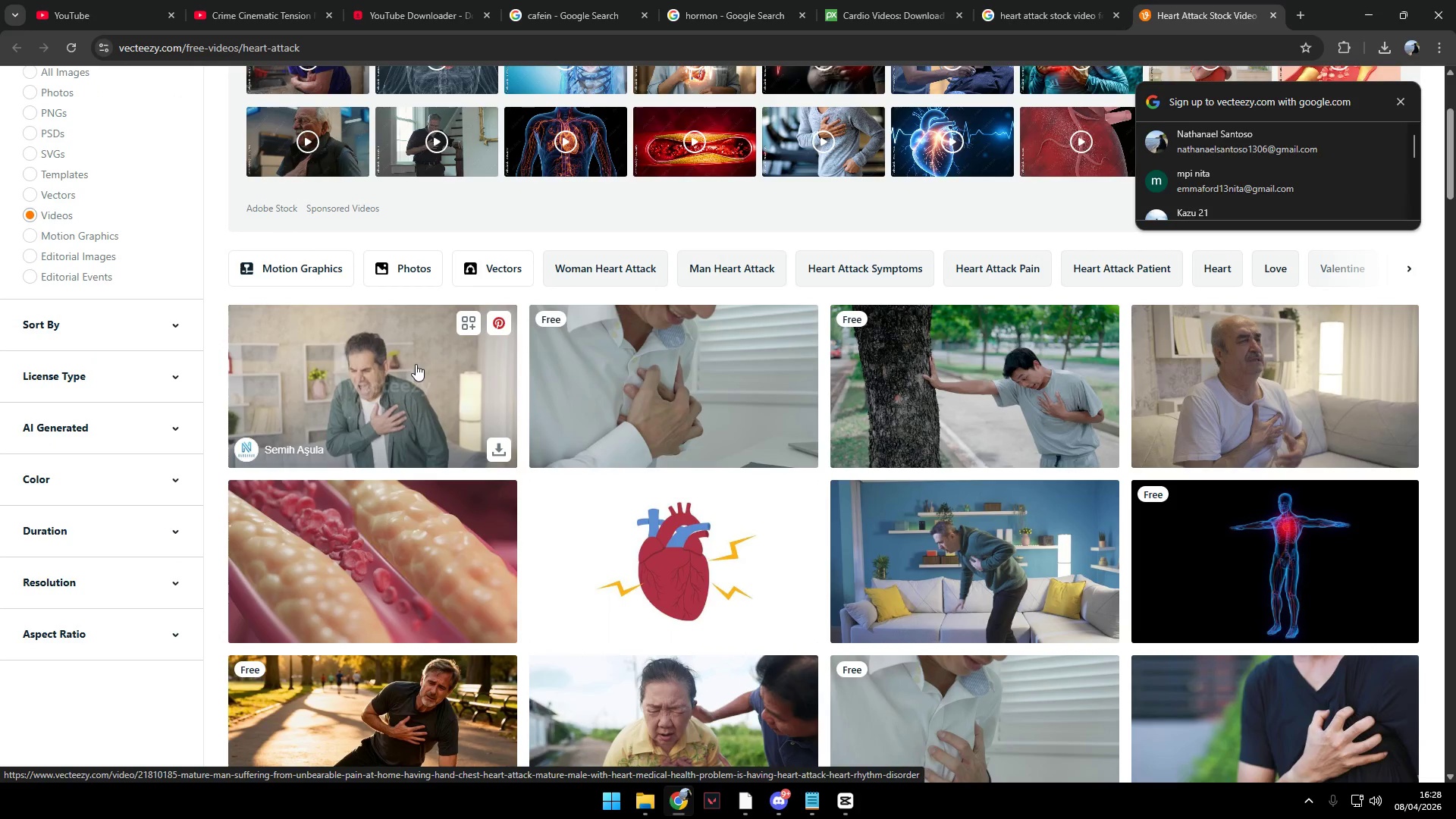 
scroll: coordinate [715, 580], scroll_direction: down, amount: 15.0
 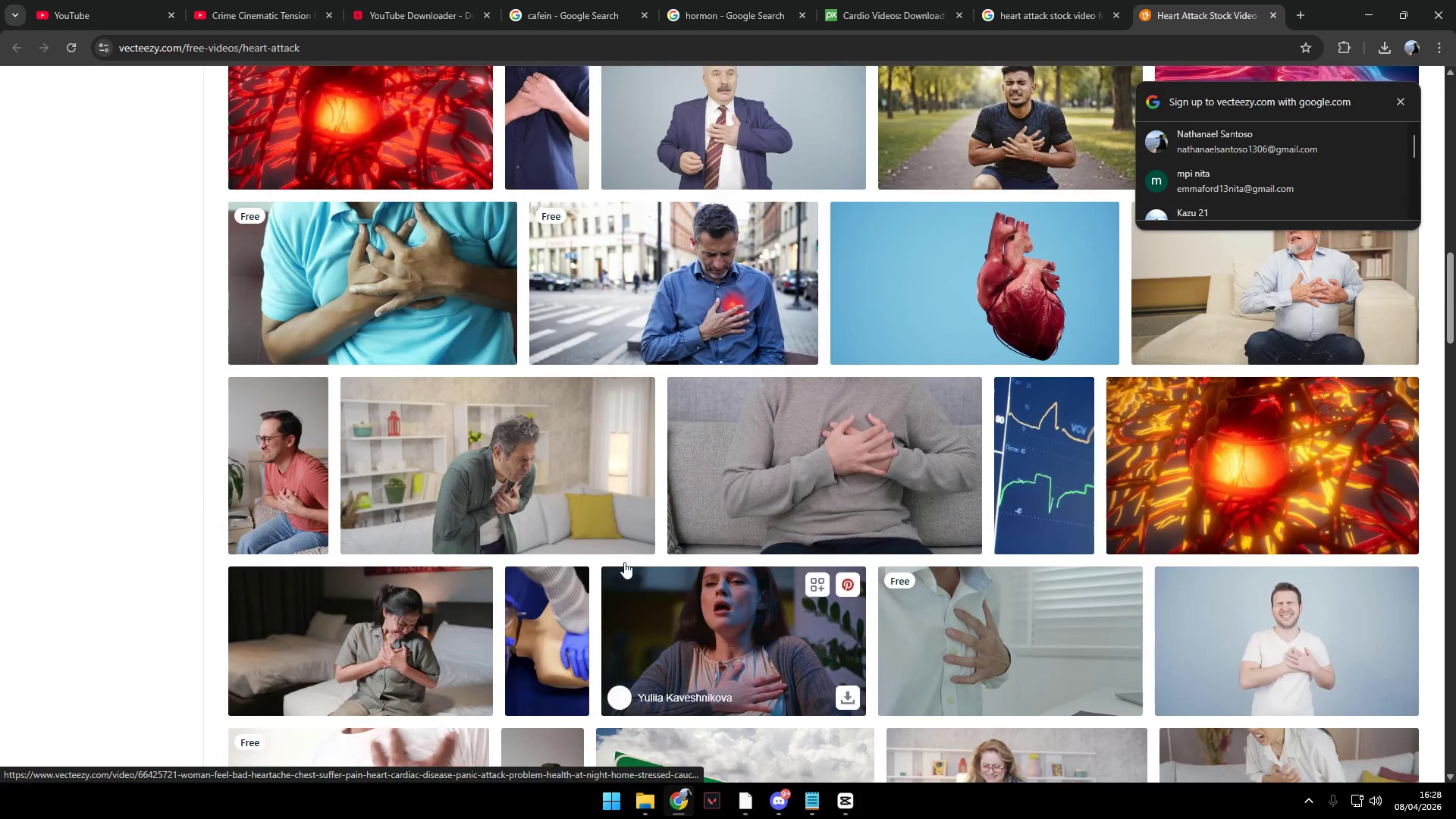 
mouse_move([546, 523])
 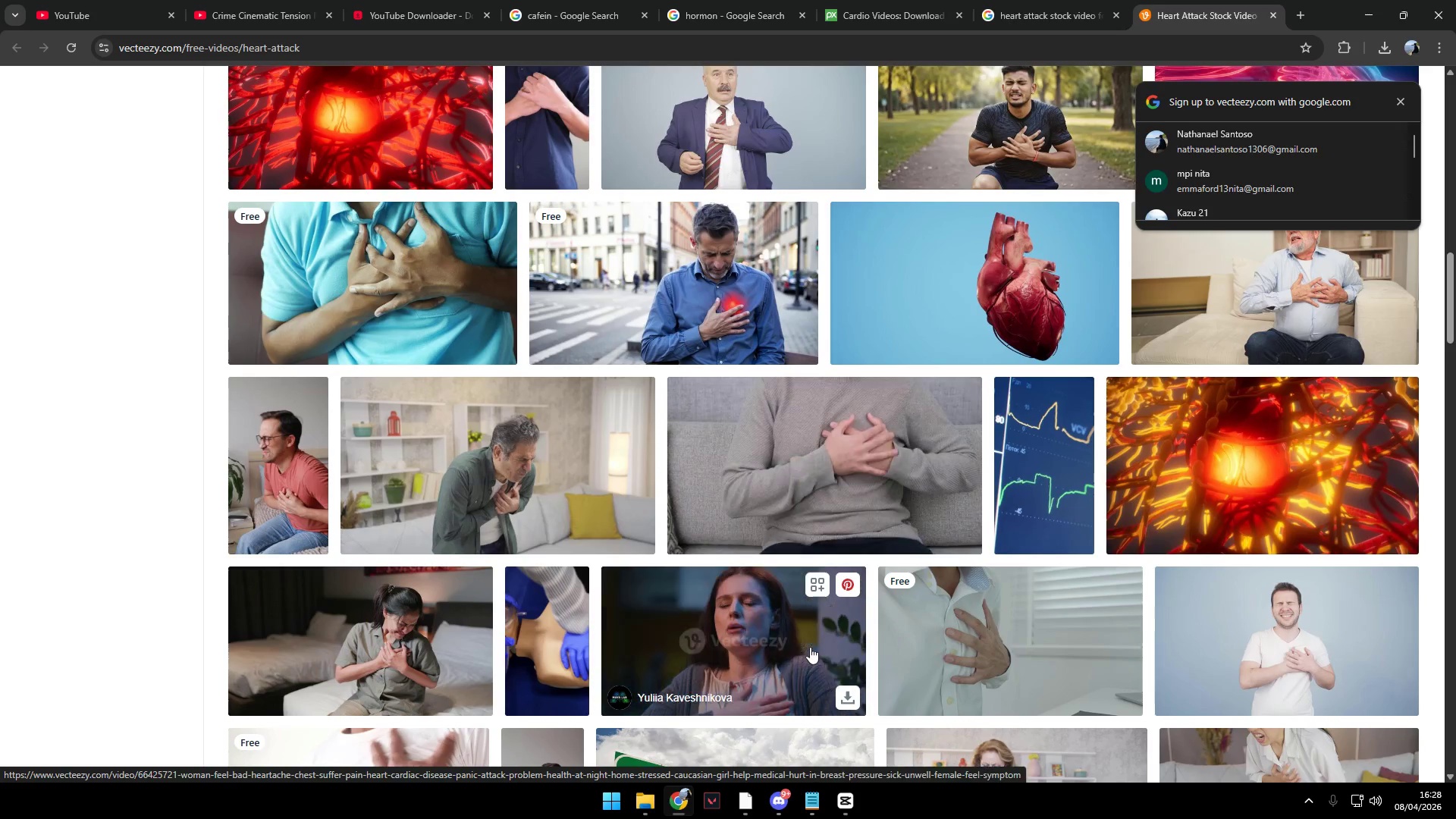 
scroll: coordinate [1022, 484], scroll_direction: up, amount: 18.0
 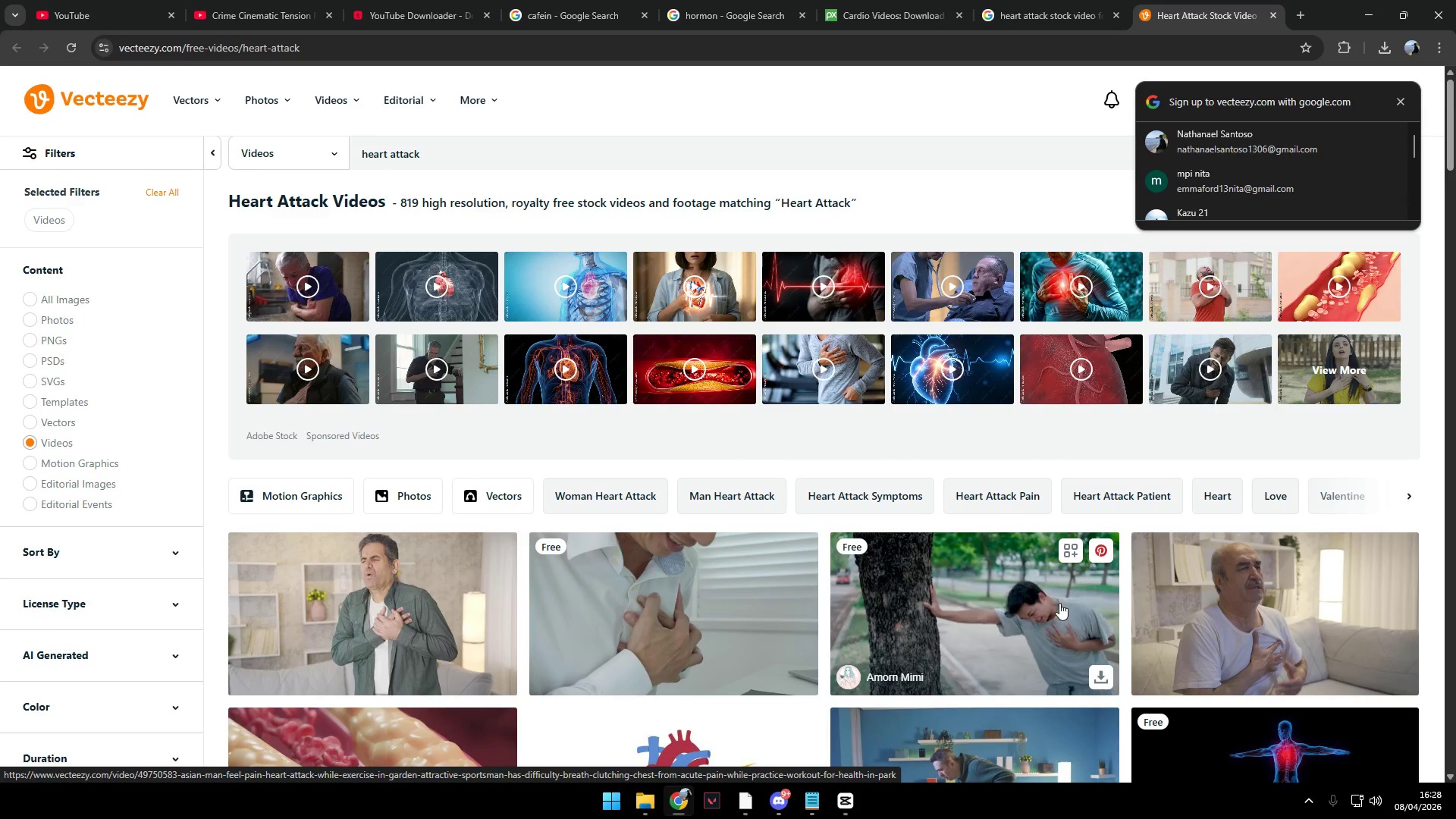 
left_click([1105, 678])
 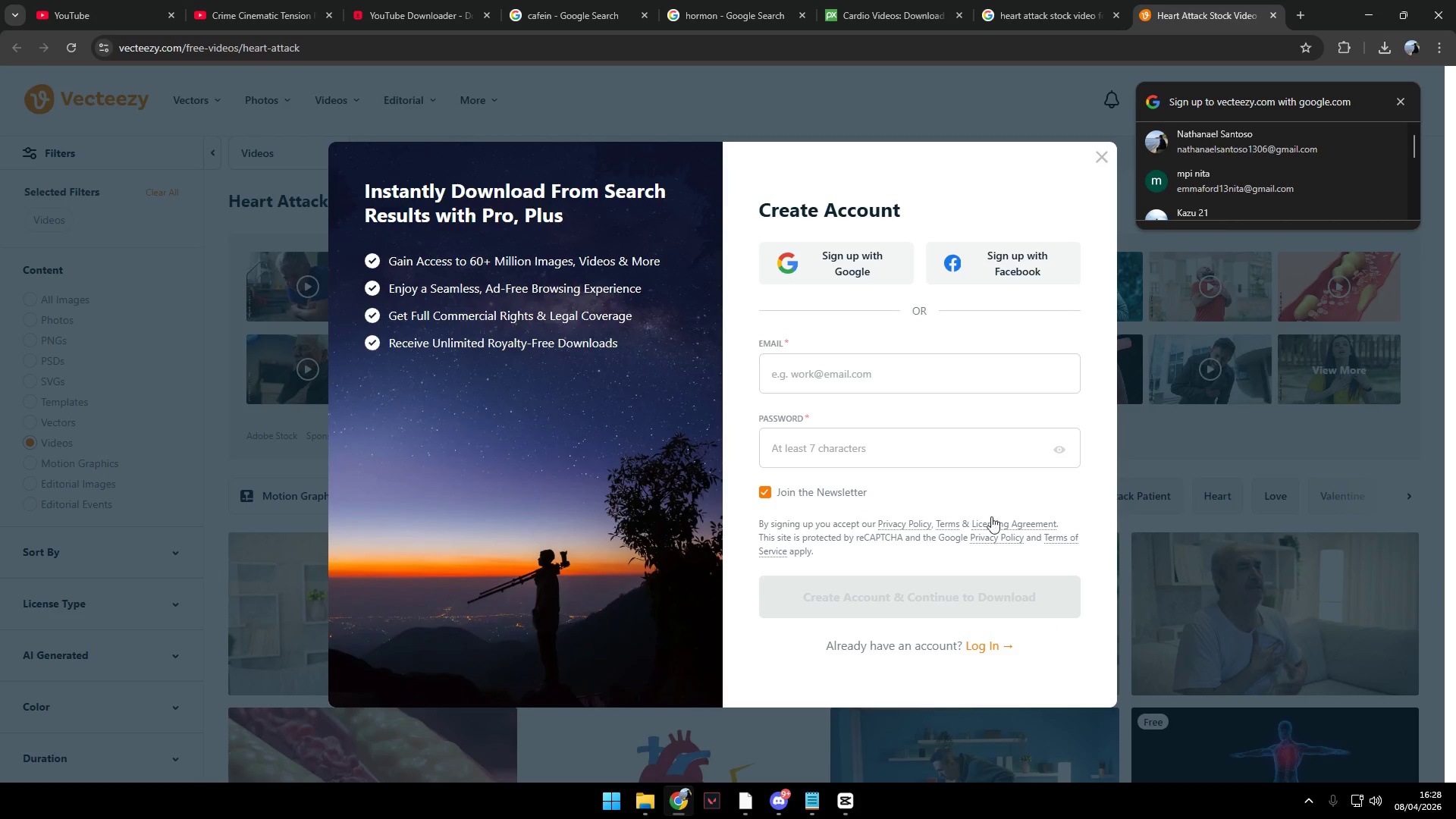 
left_click([836, 248])
 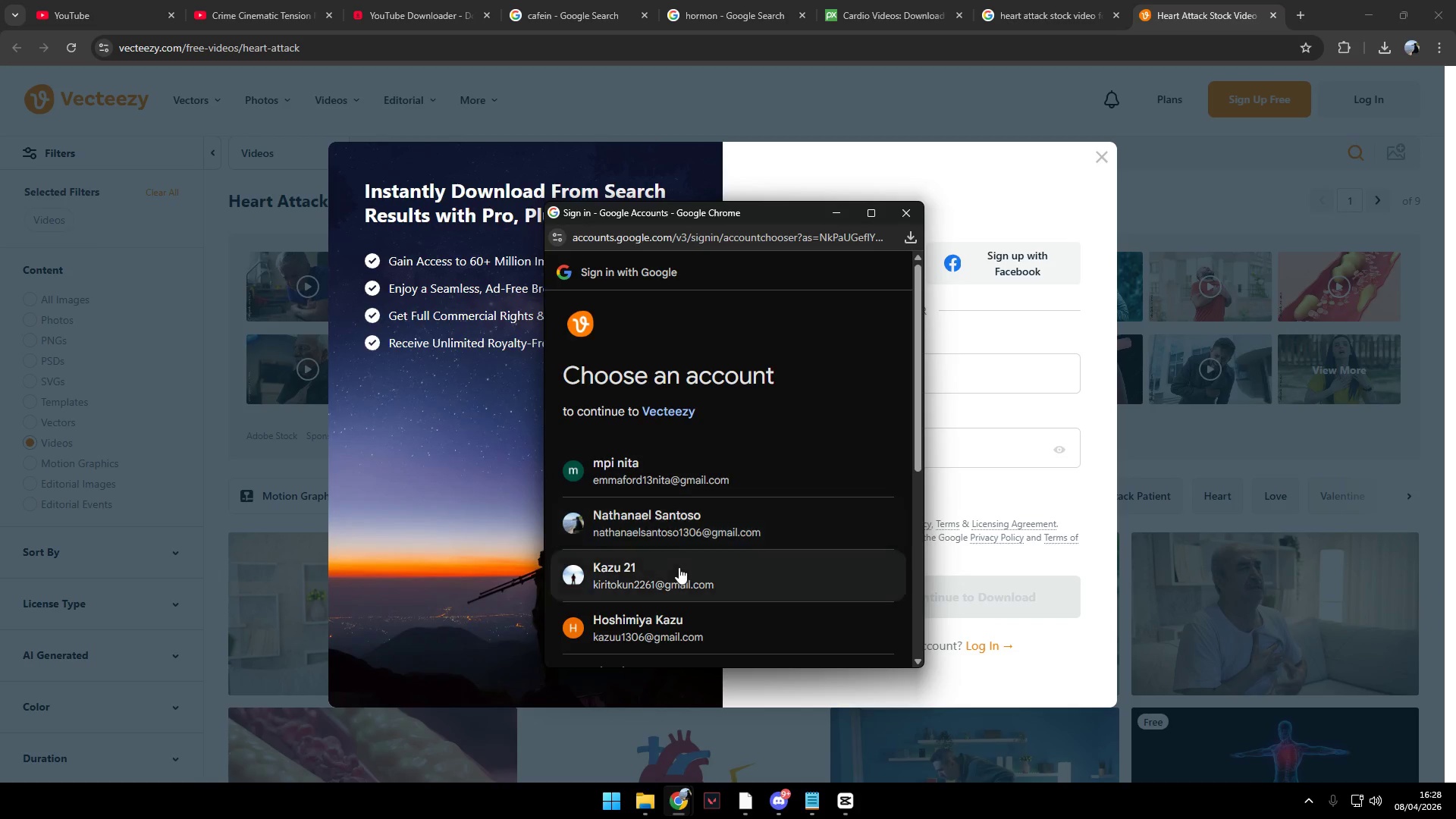 
scroll: coordinate [691, 556], scroll_direction: down, amount: 2.0
 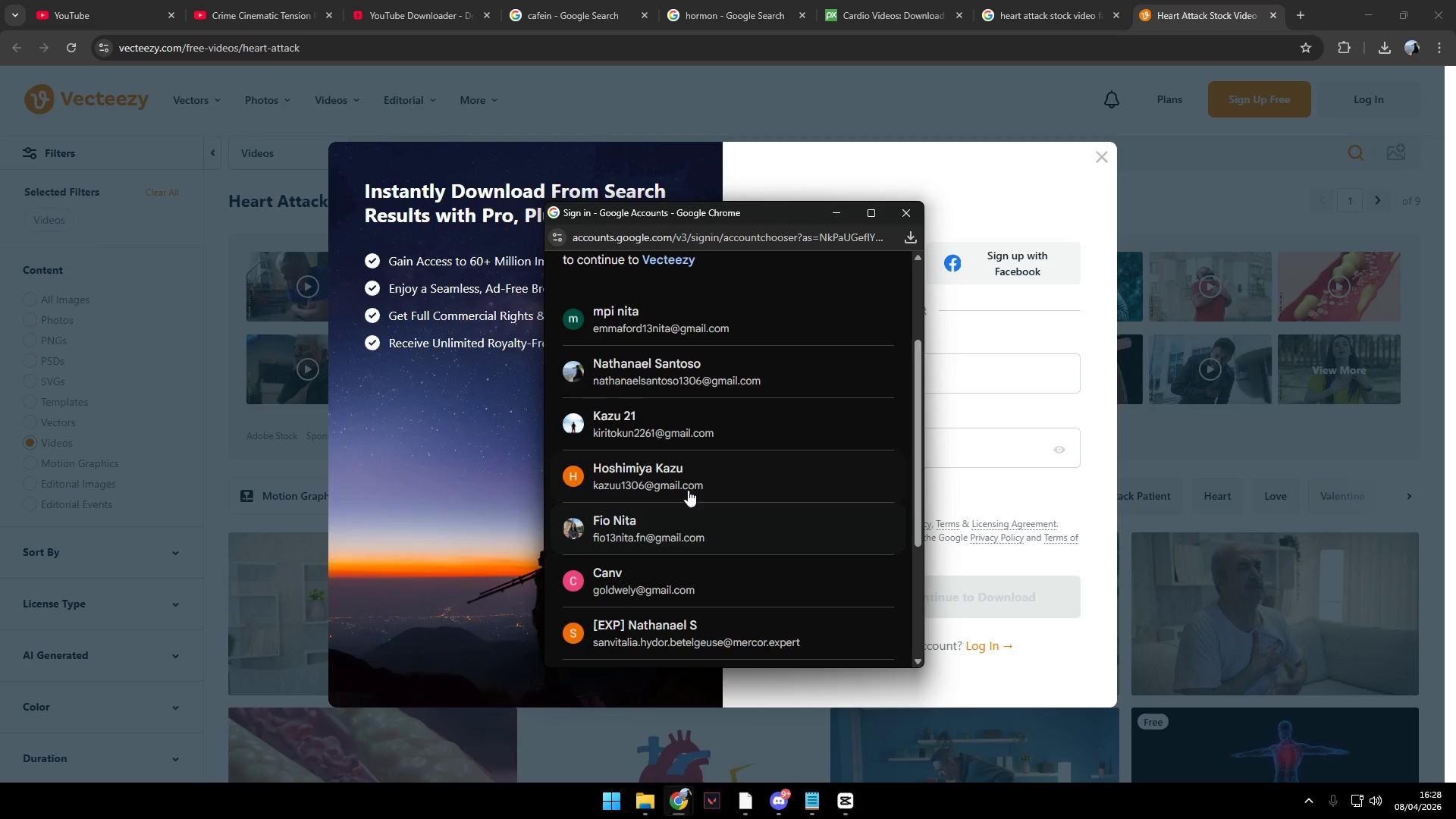 
left_click([686, 476])
 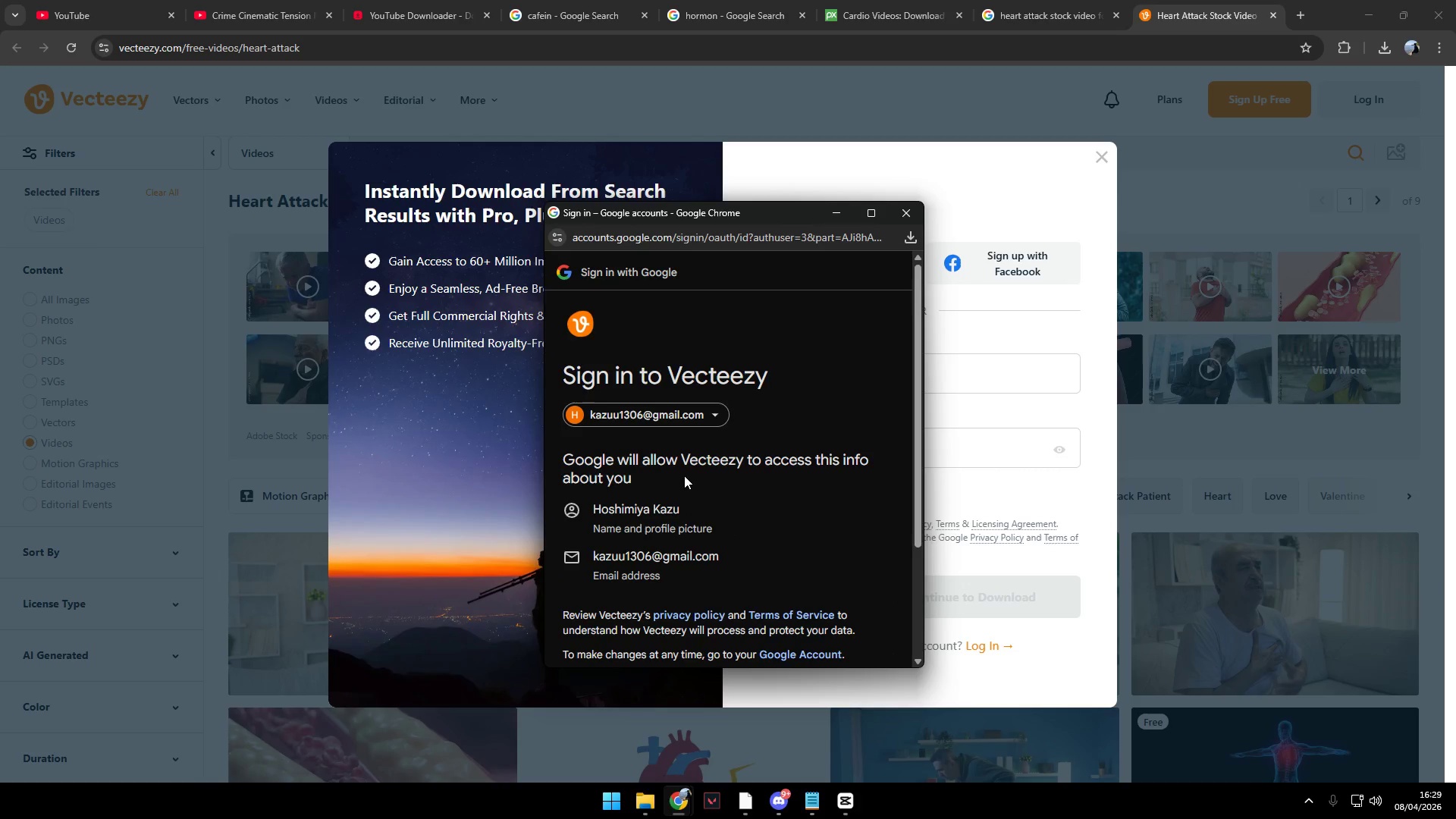 
scroll: coordinate [703, 544], scroll_direction: down, amount: 4.0
 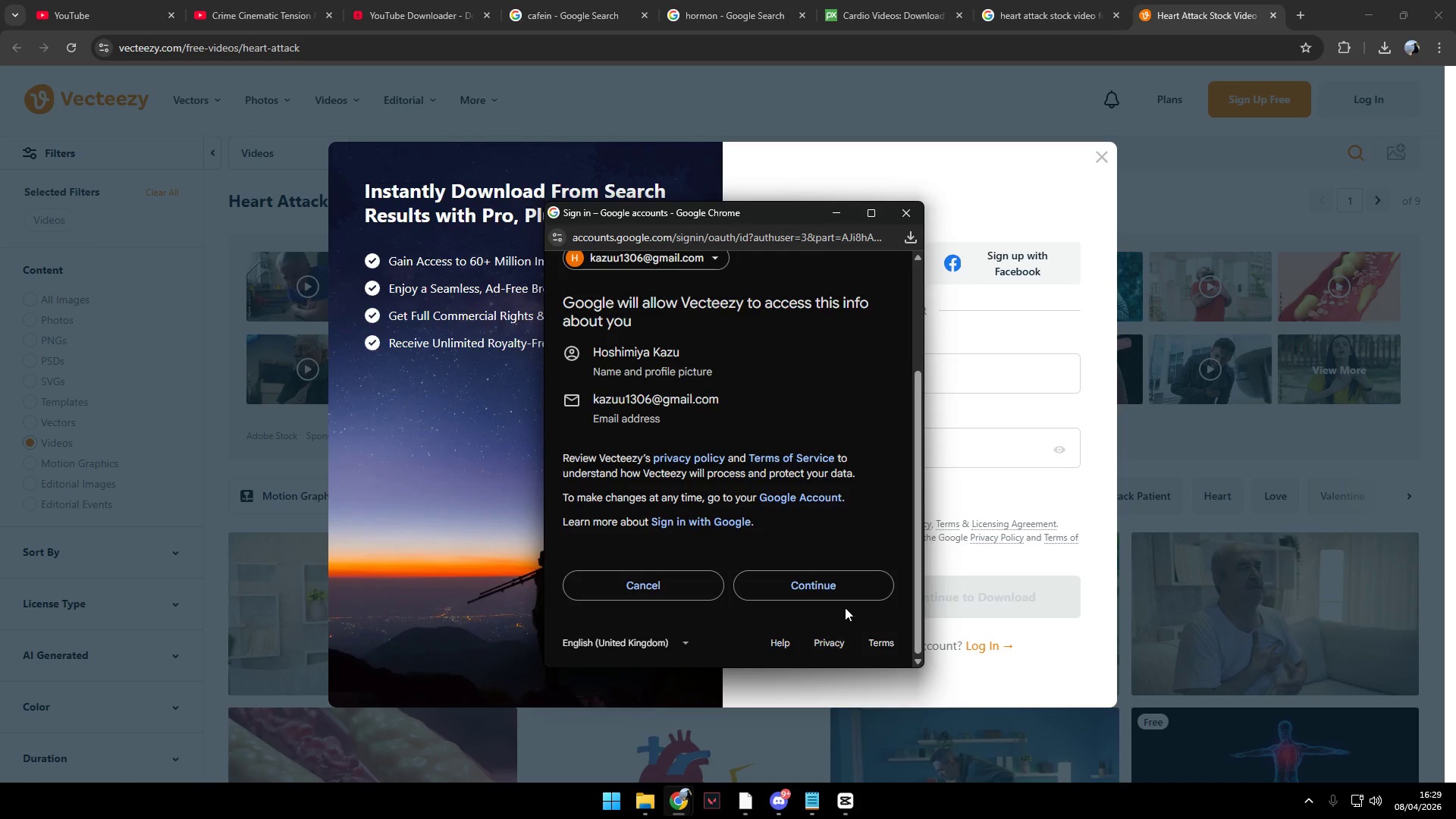 
left_click([846, 595])
 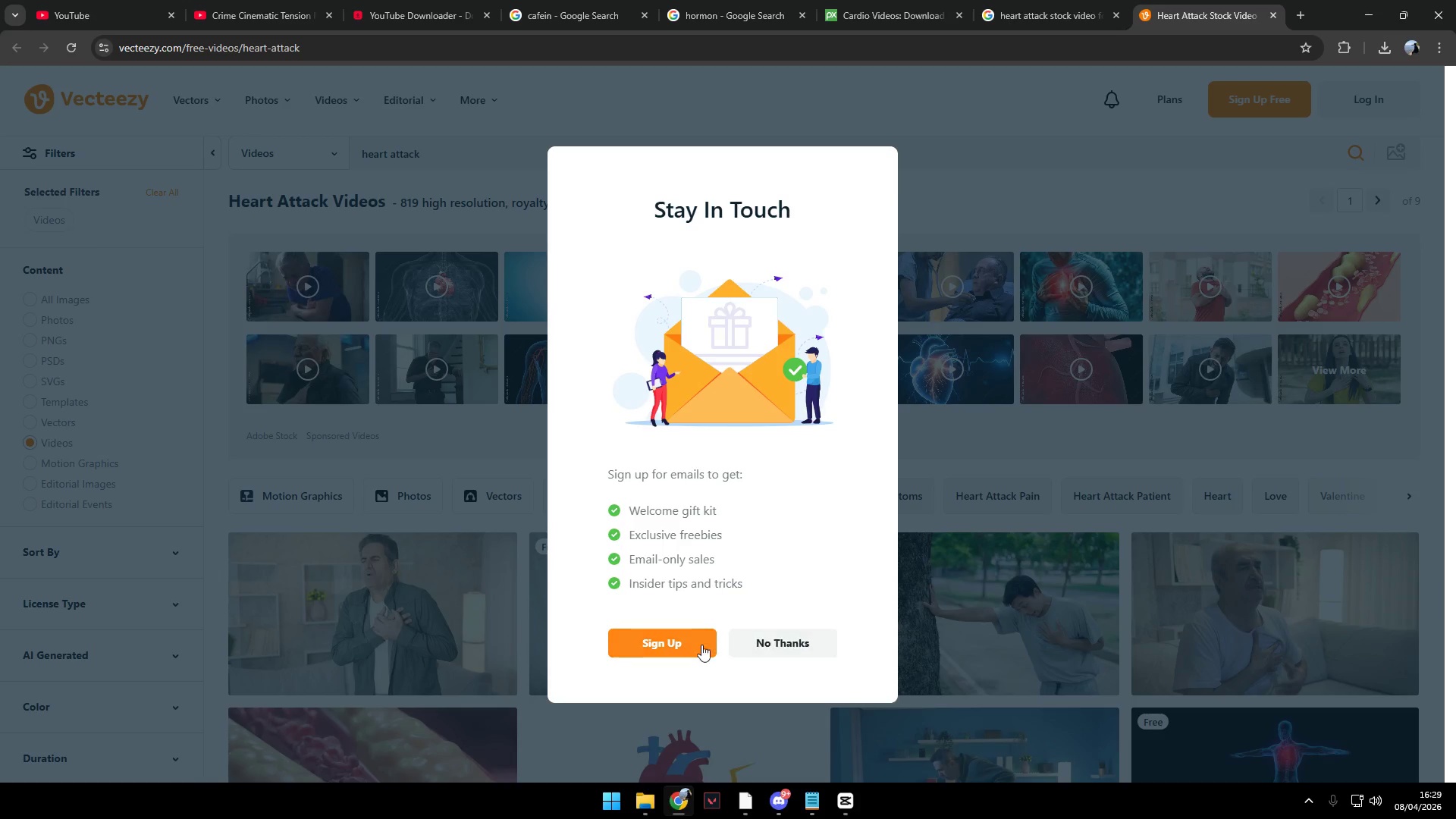 
left_click([781, 646])
 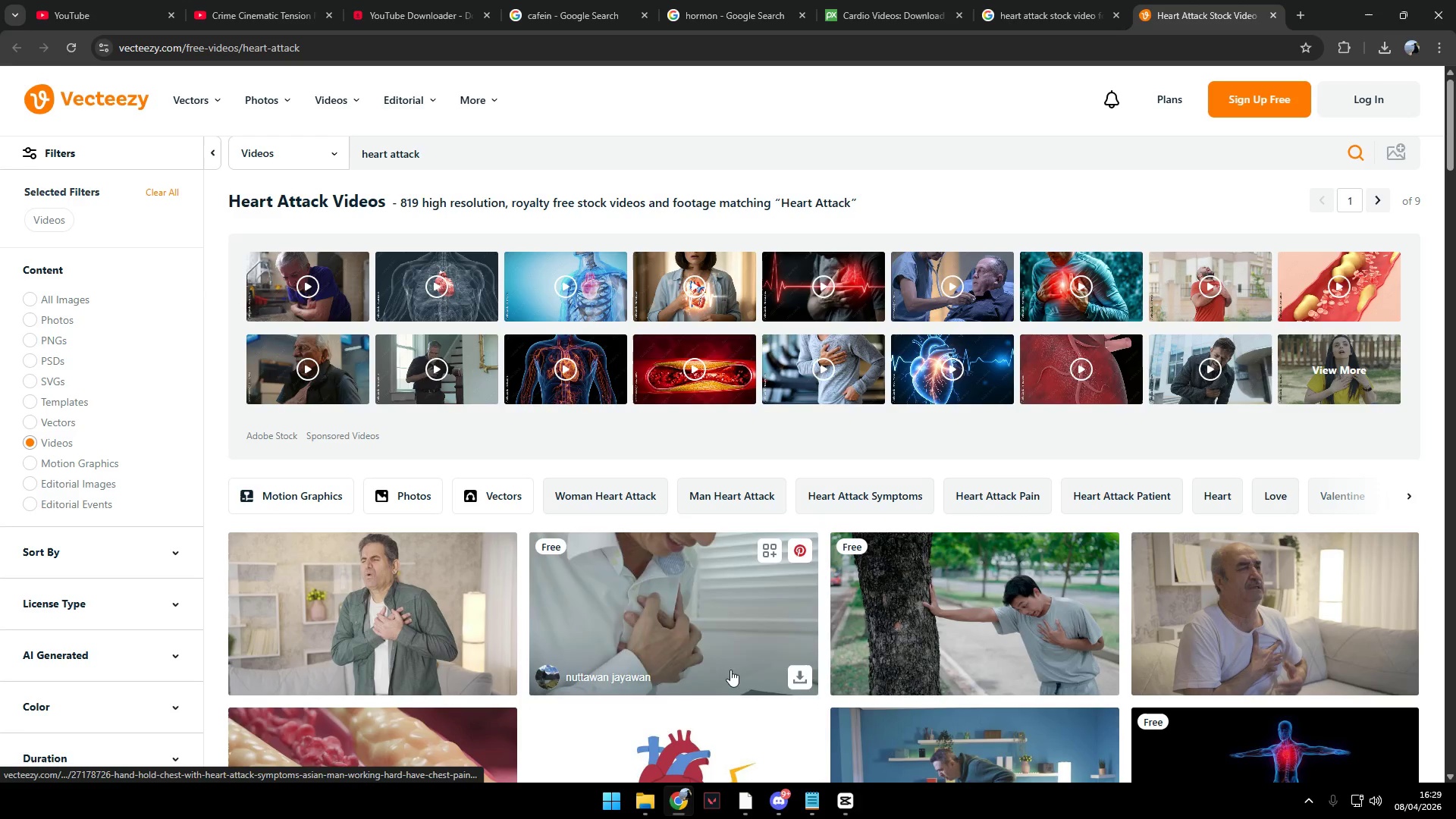 
left_click([1095, 673])
 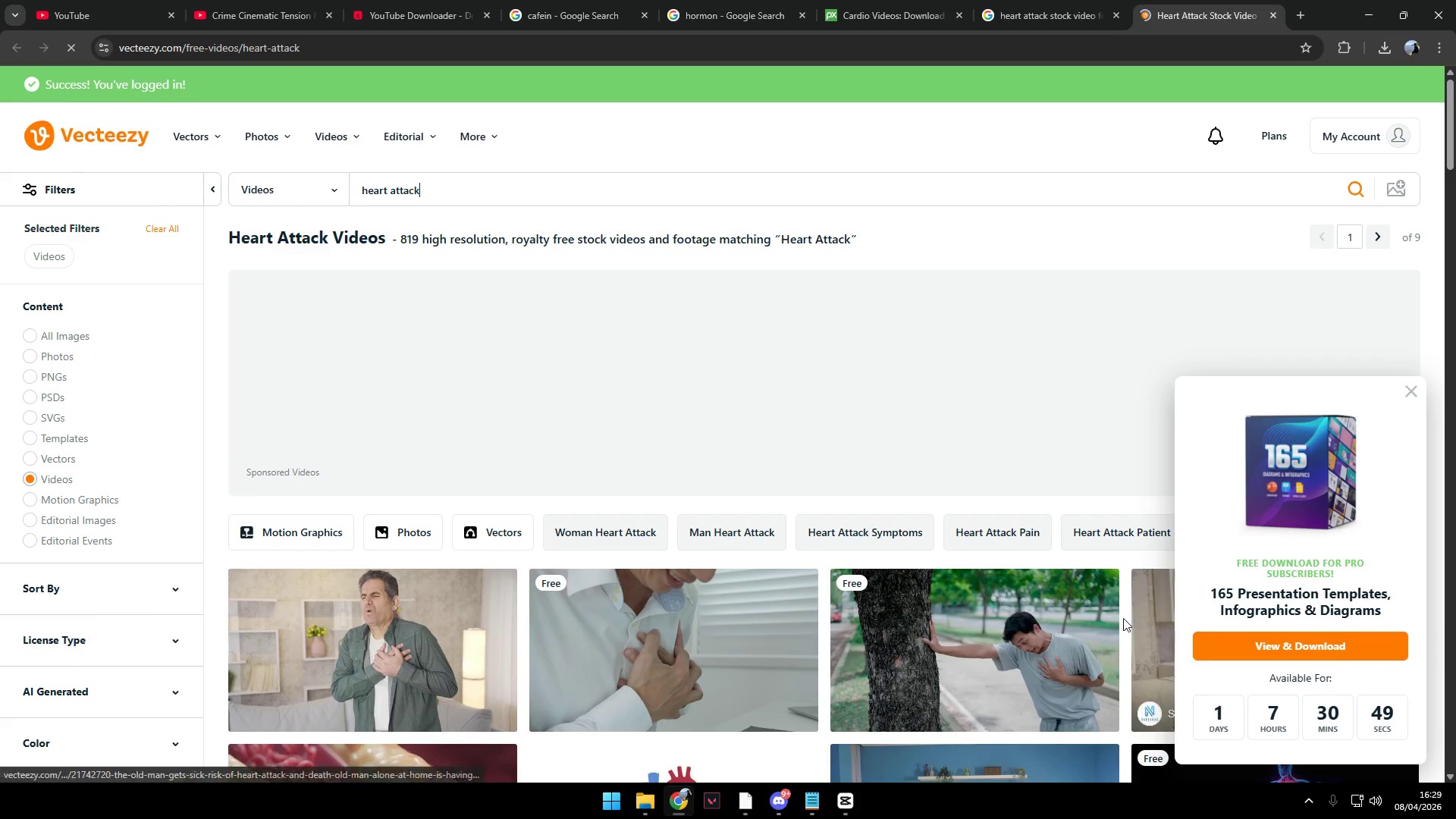 
scroll: coordinate [1116, 620], scroll_direction: down, amount: 2.0
 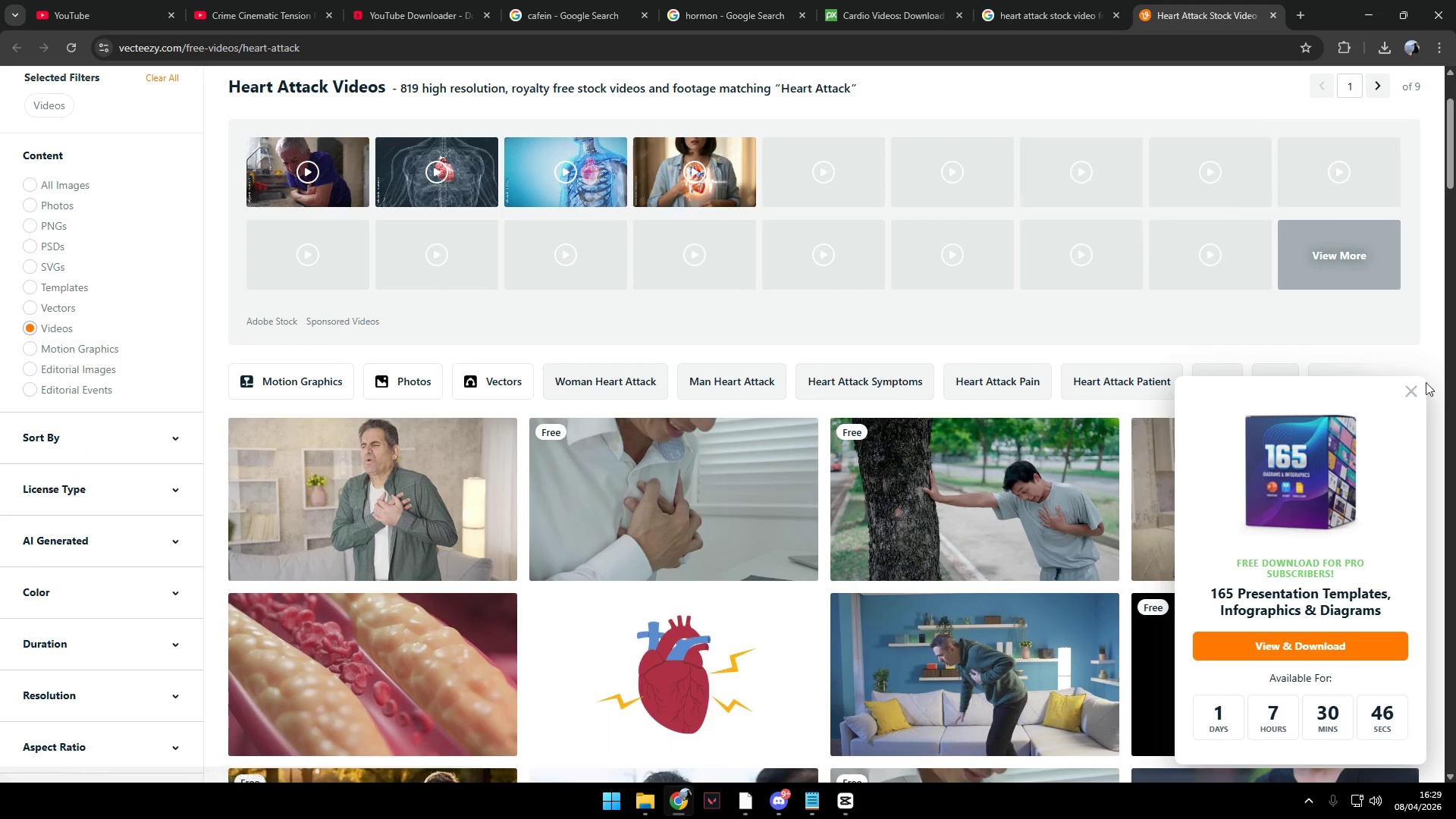 
left_click([1412, 394])
 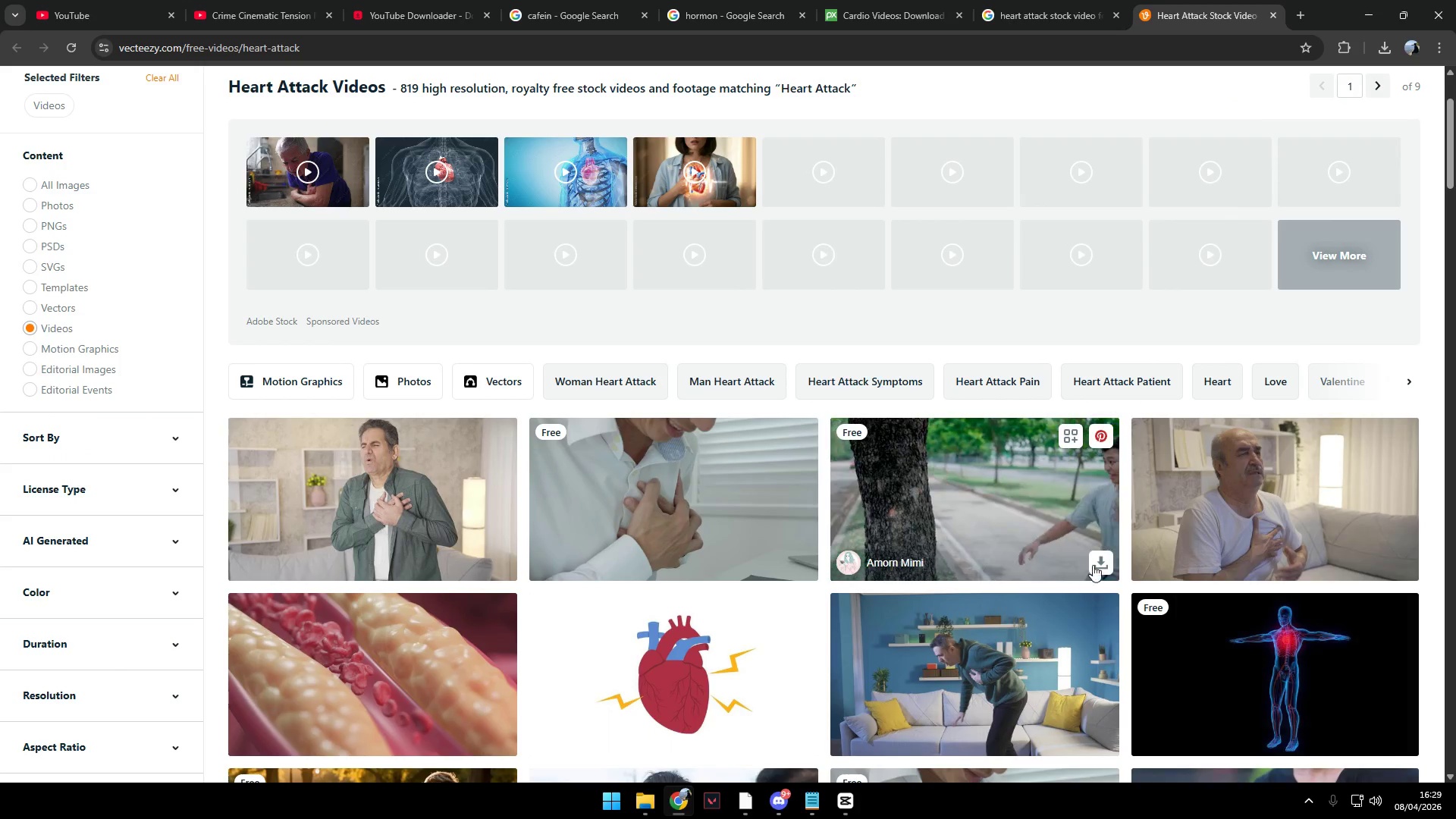 
left_click([1100, 563])
 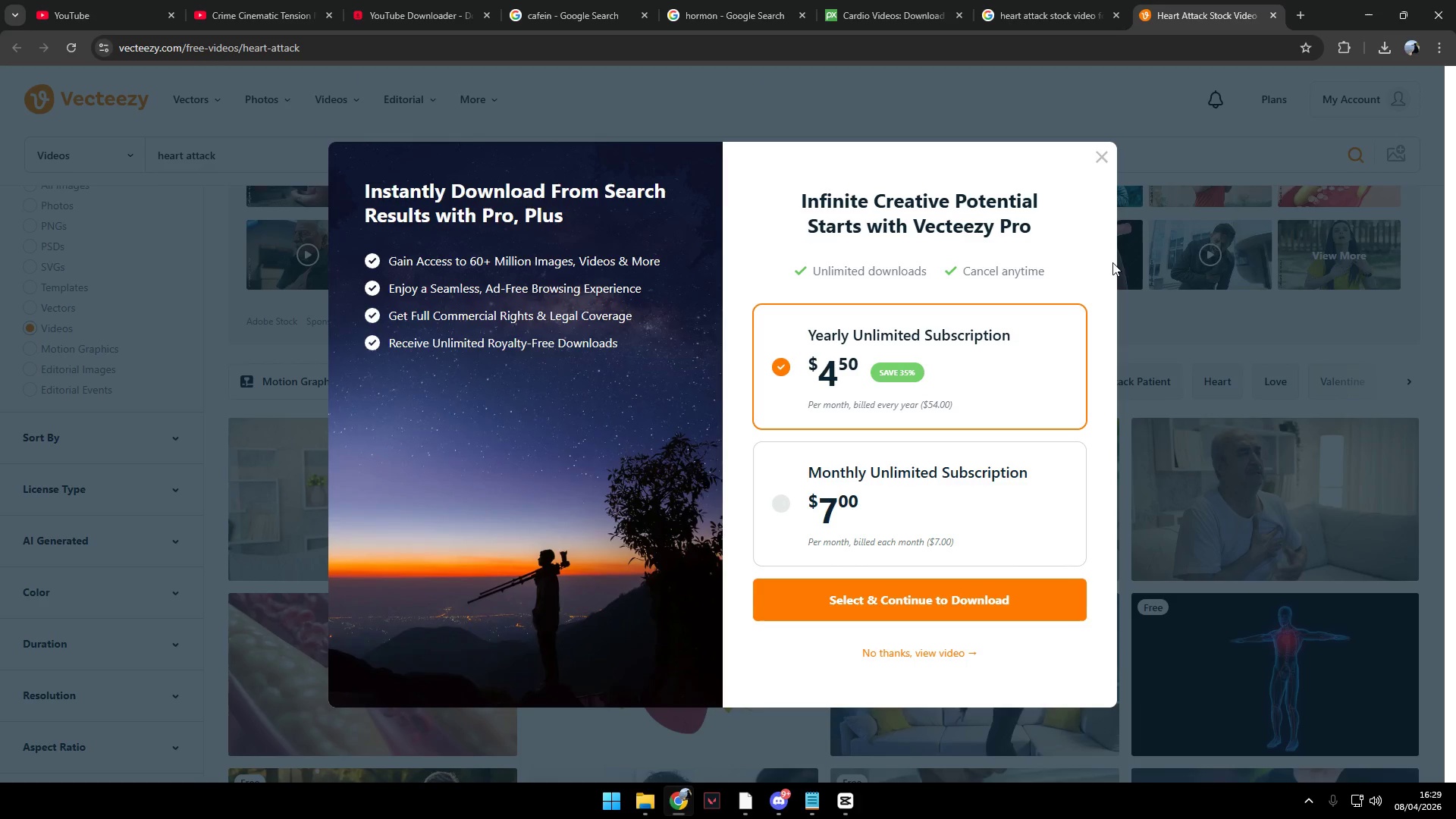 
left_click([1103, 157])
 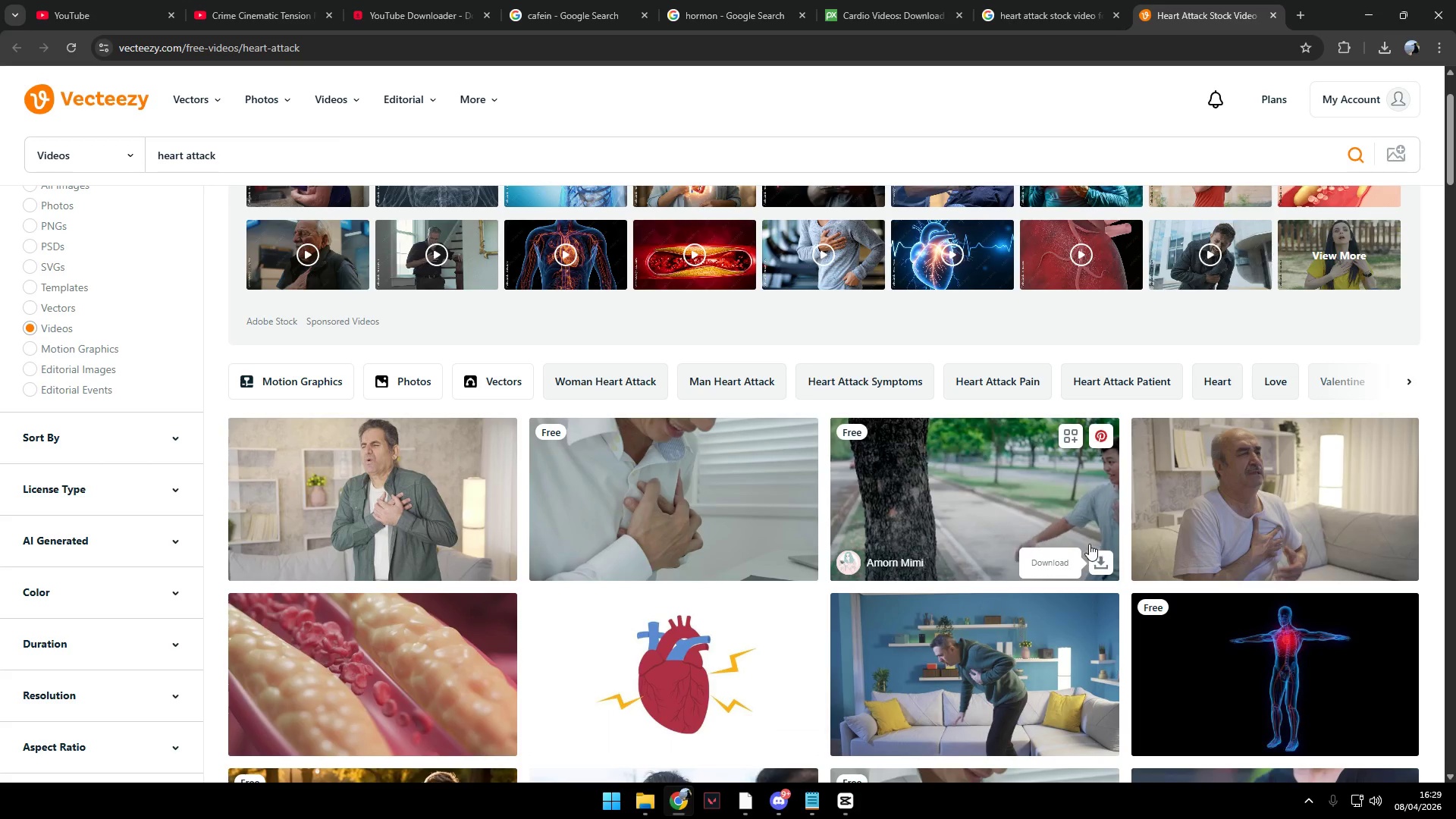 
left_click([1097, 559])
 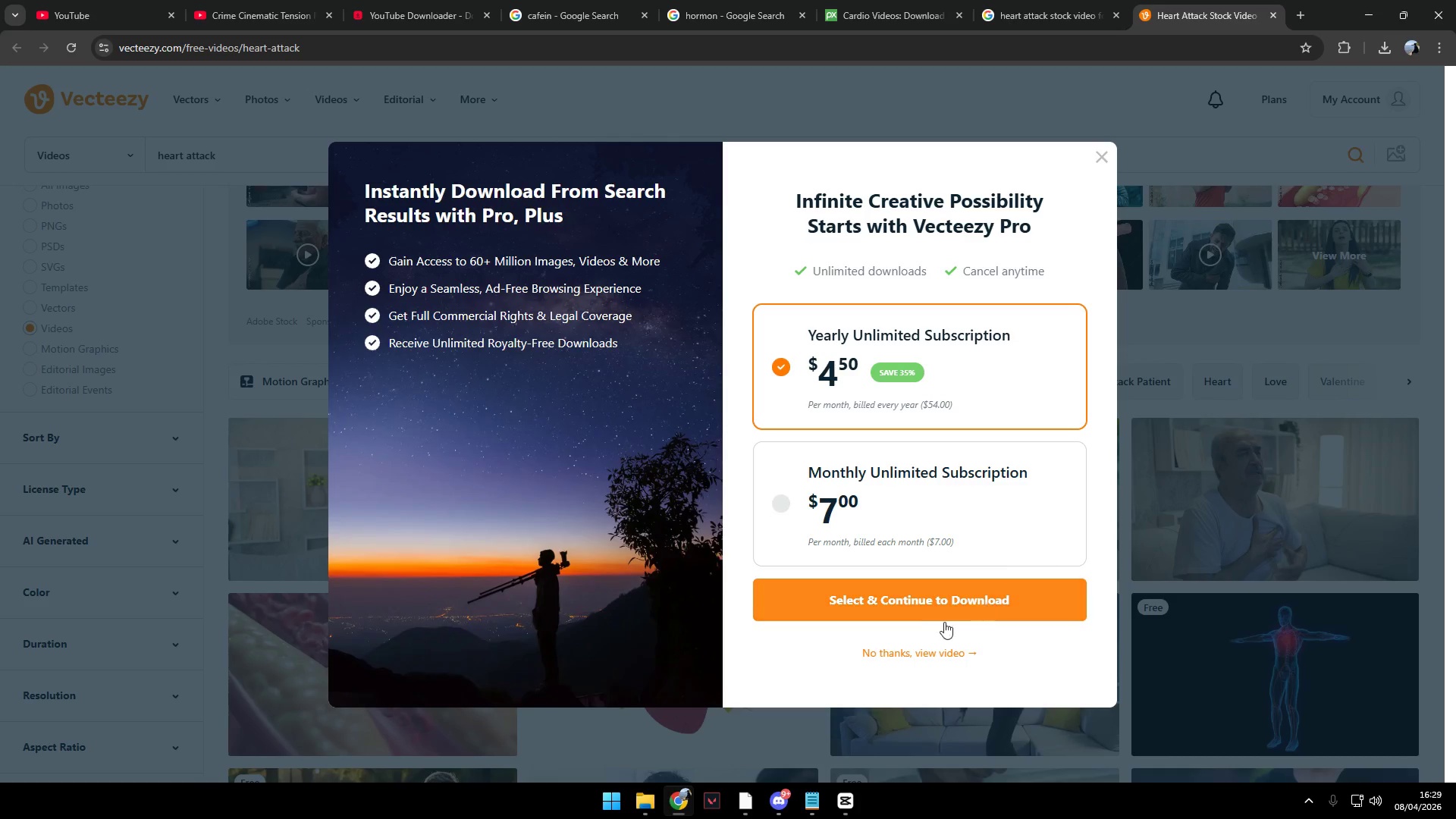 
left_click([934, 654])
 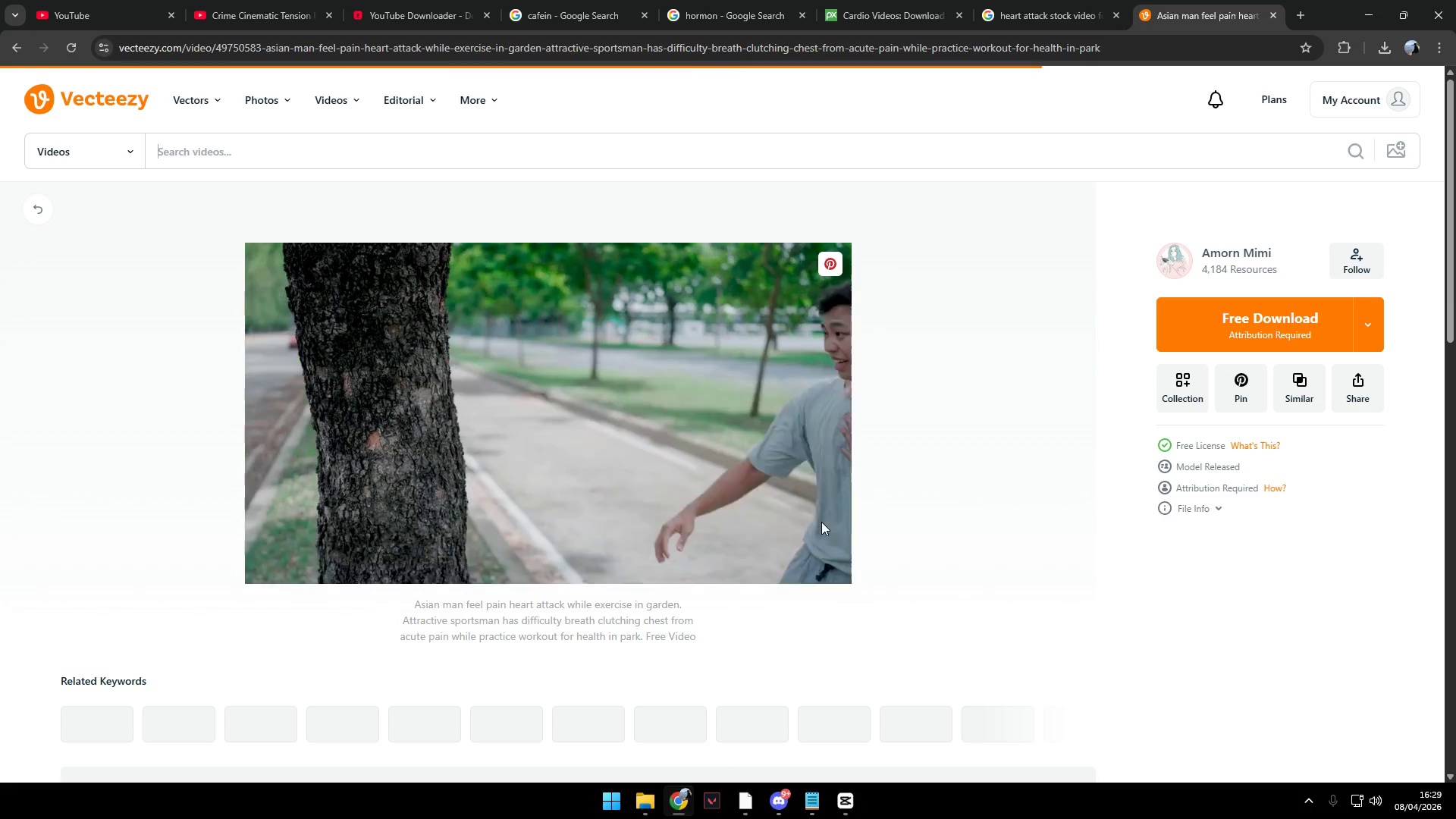 
left_click([1225, 314])
 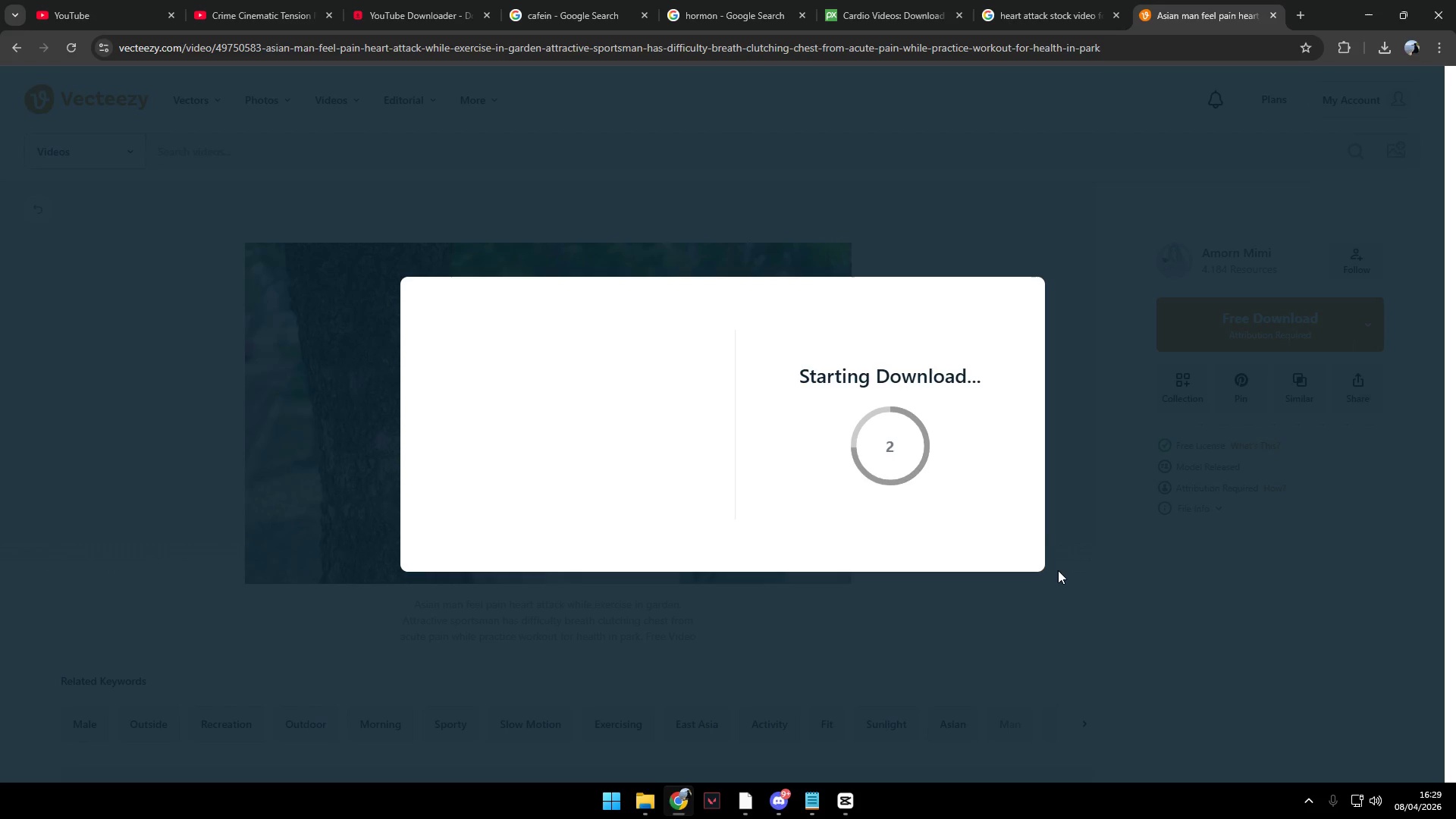 
wait(9.0)
 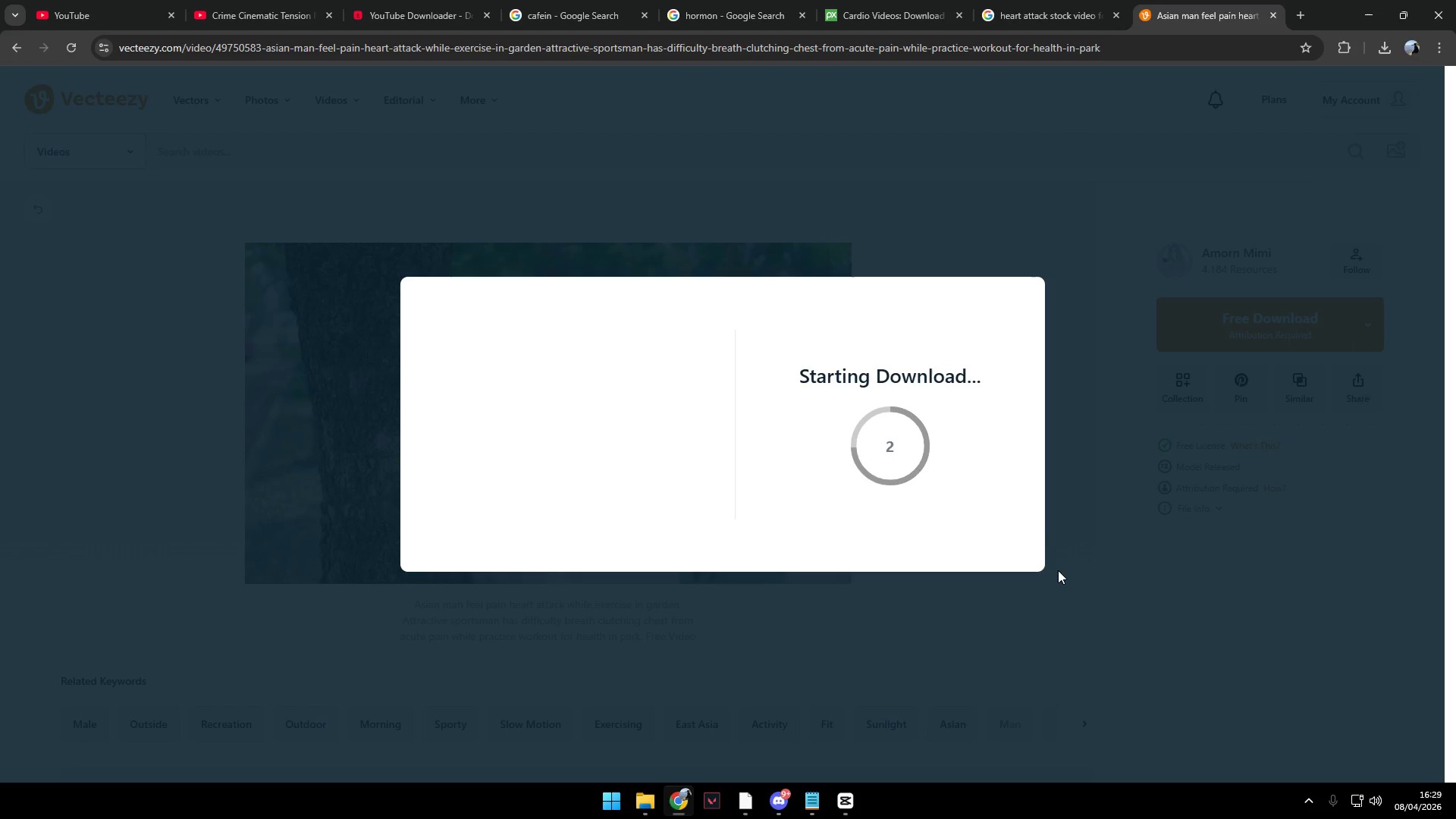 
left_click([1027, 288])
 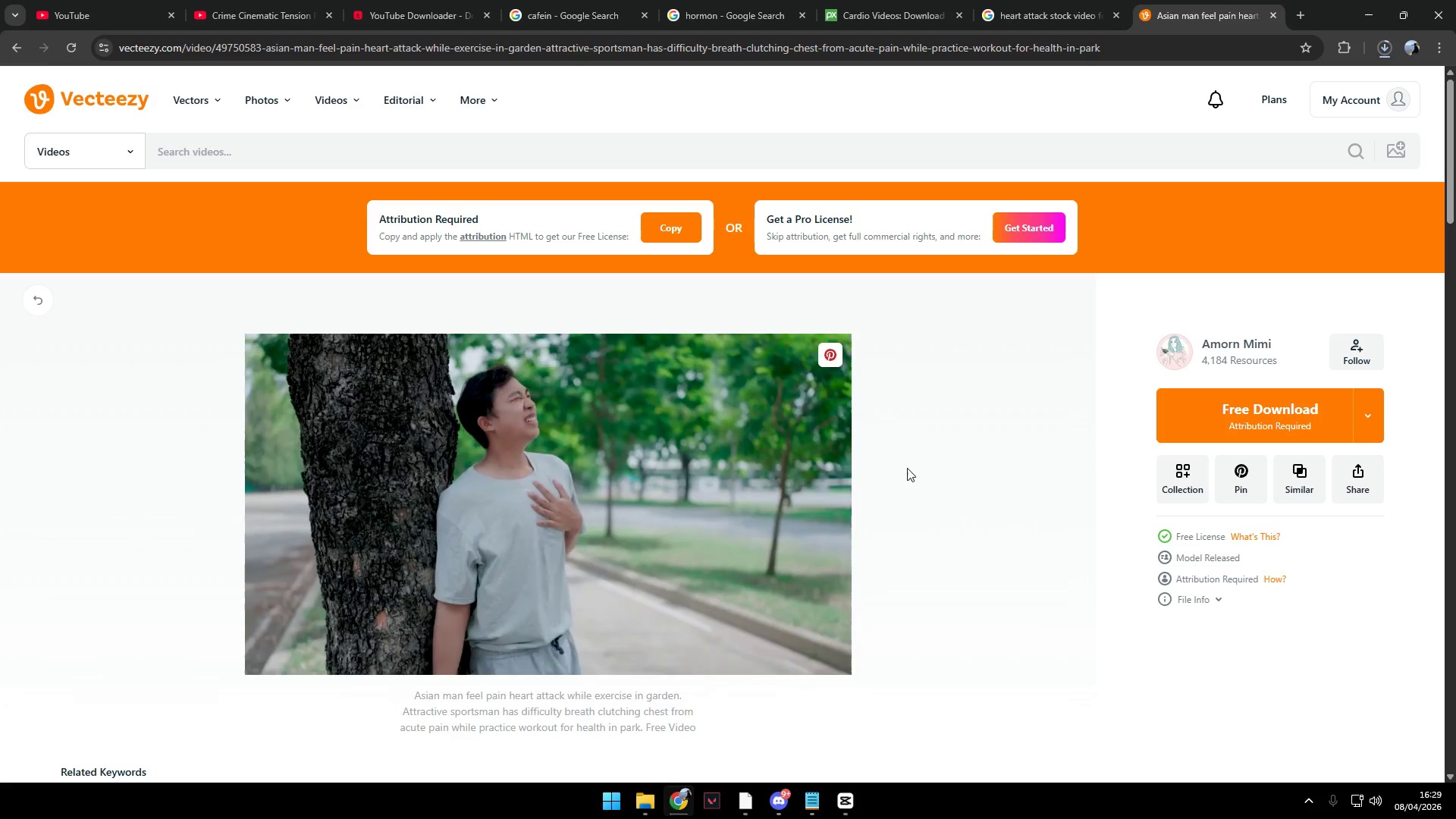 
key(Alt+Tab)
 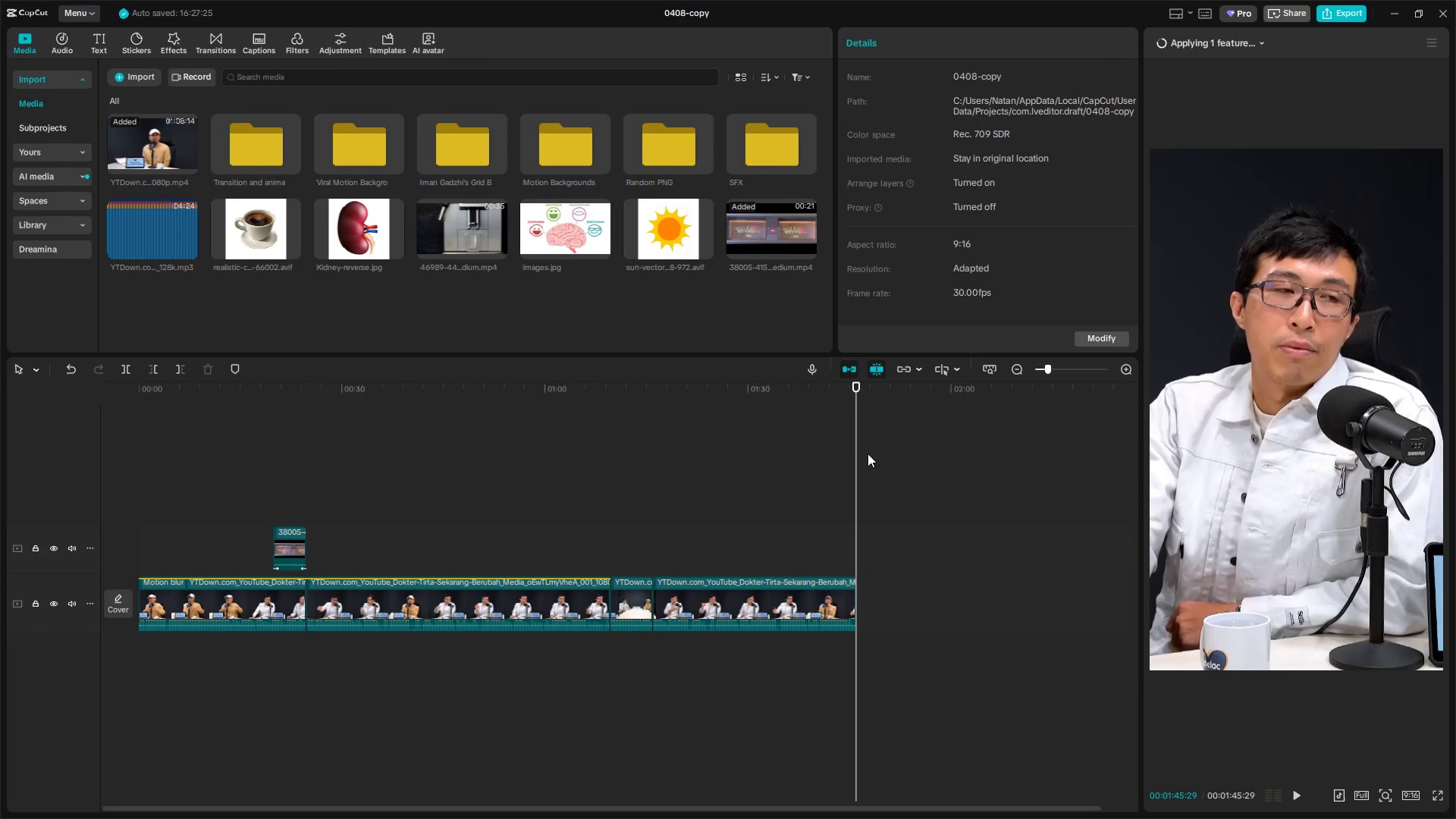 
hold_key(key=AltLeft, duration=0.45)
 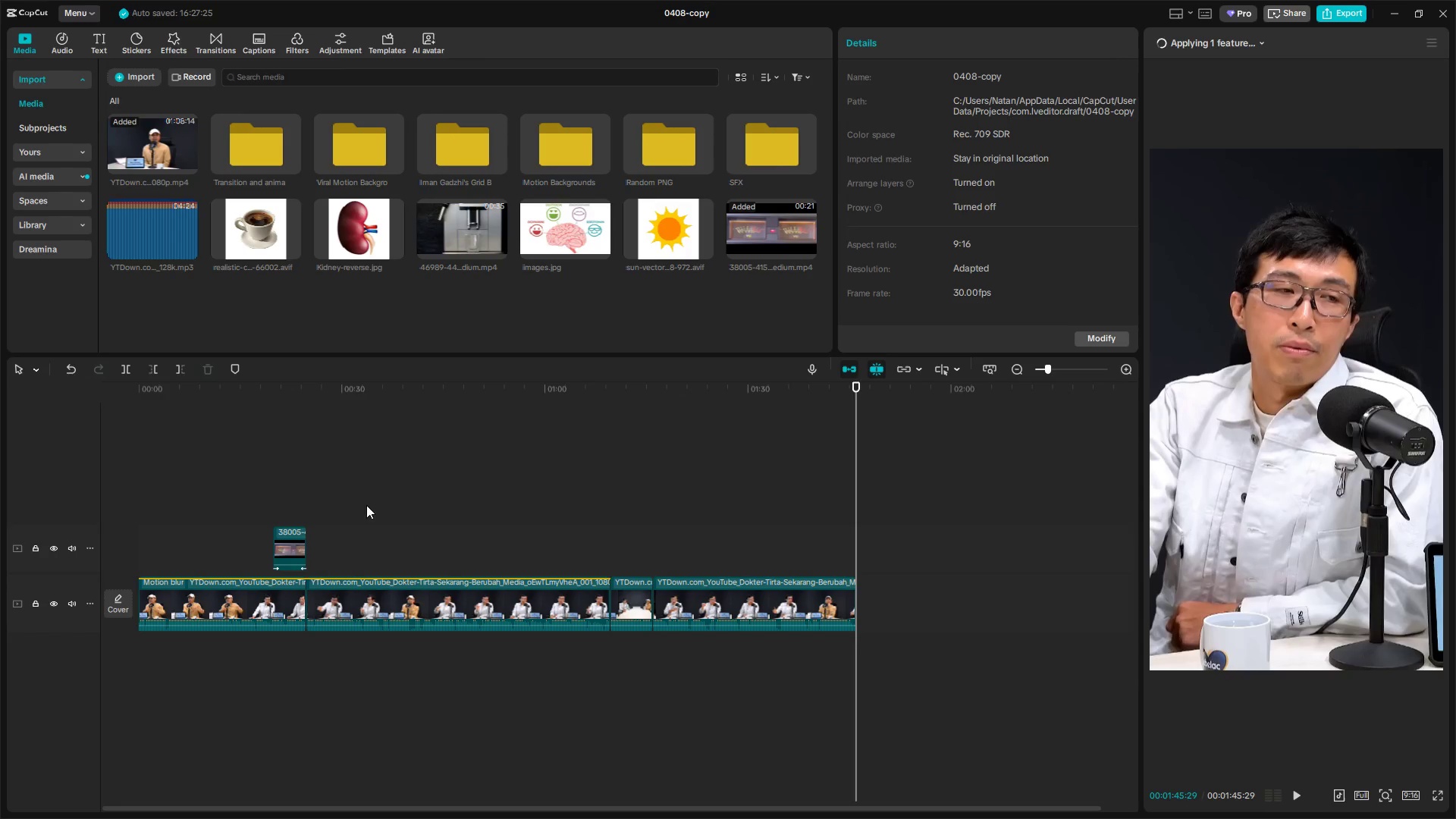 
key(Space)
 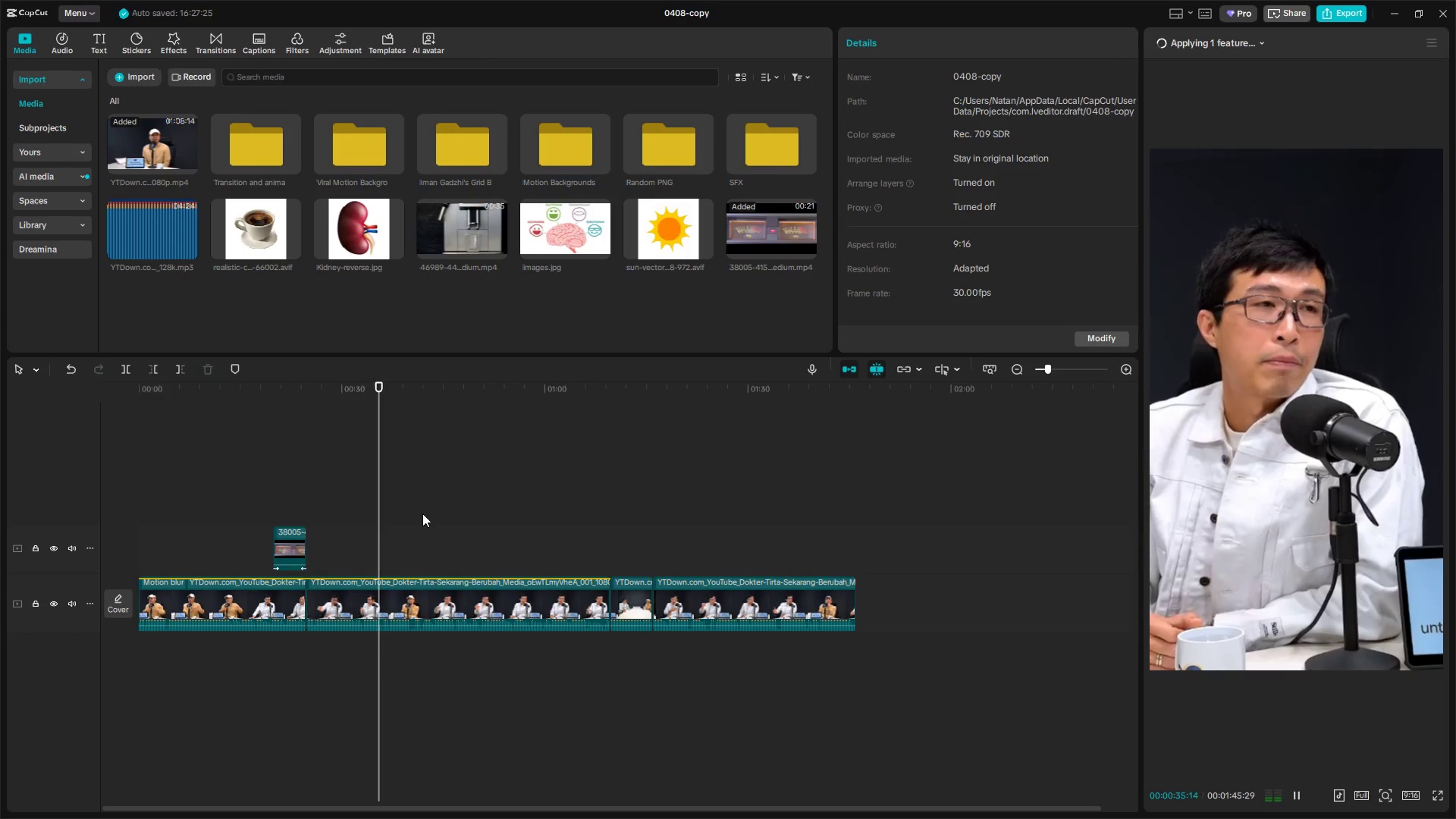 
left_click([682, 589])
 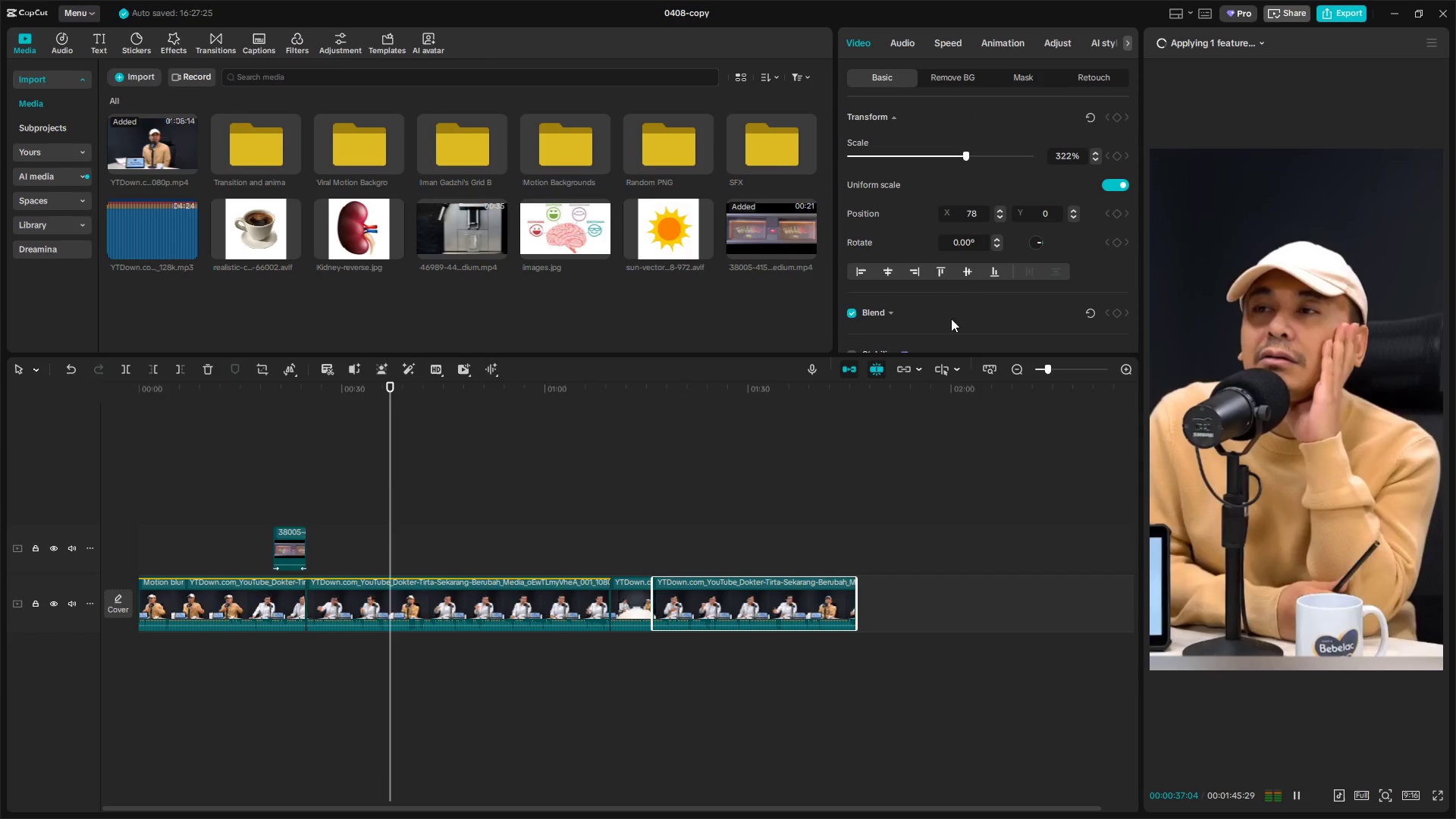 
scroll: coordinate [1063, 307], scroll_direction: down, amount: 20.0
 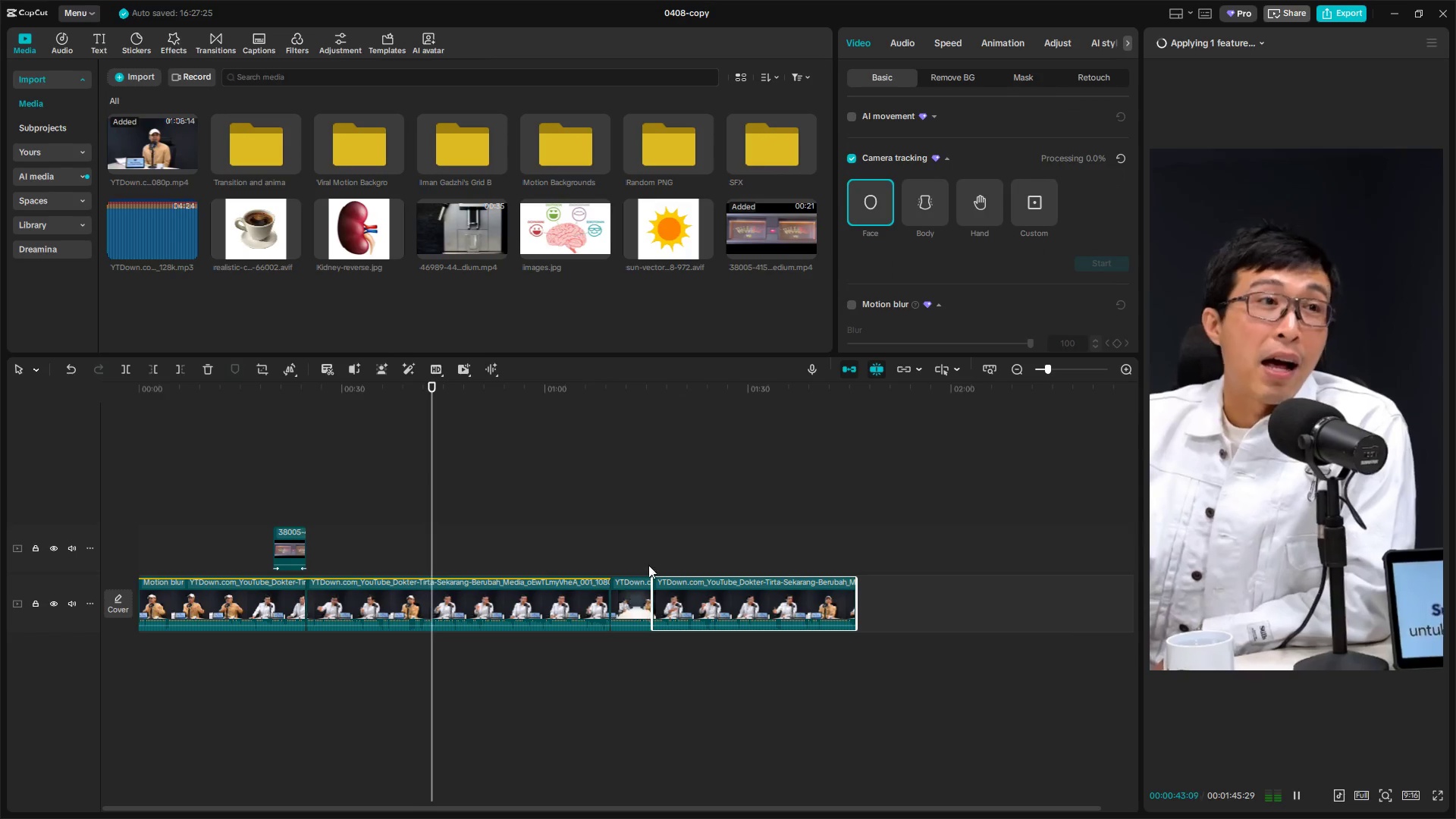 
double_click([709, 582])
 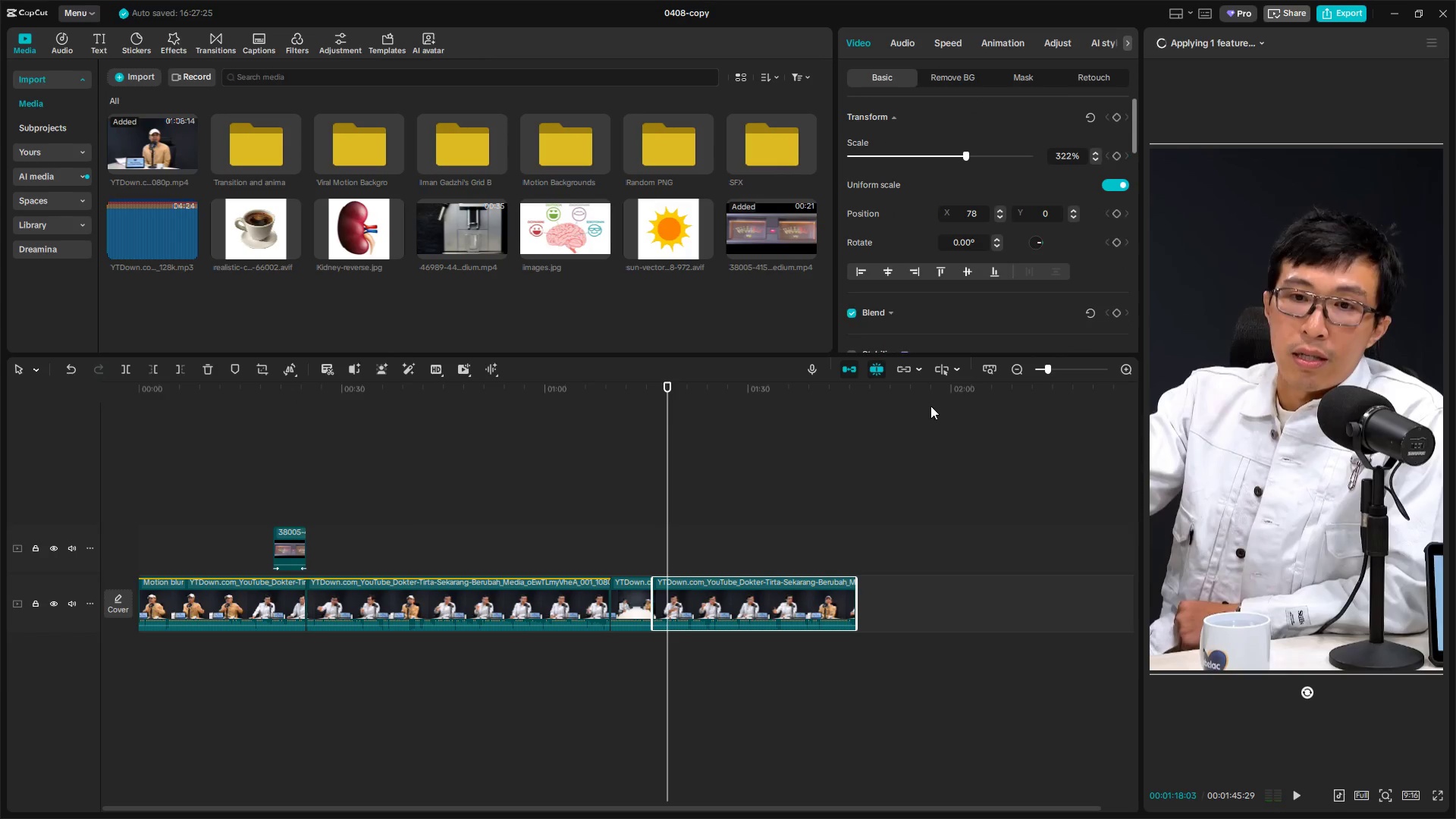 
scroll: coordinate [1003, 249], scroll_direction: down, amount: 40.0
 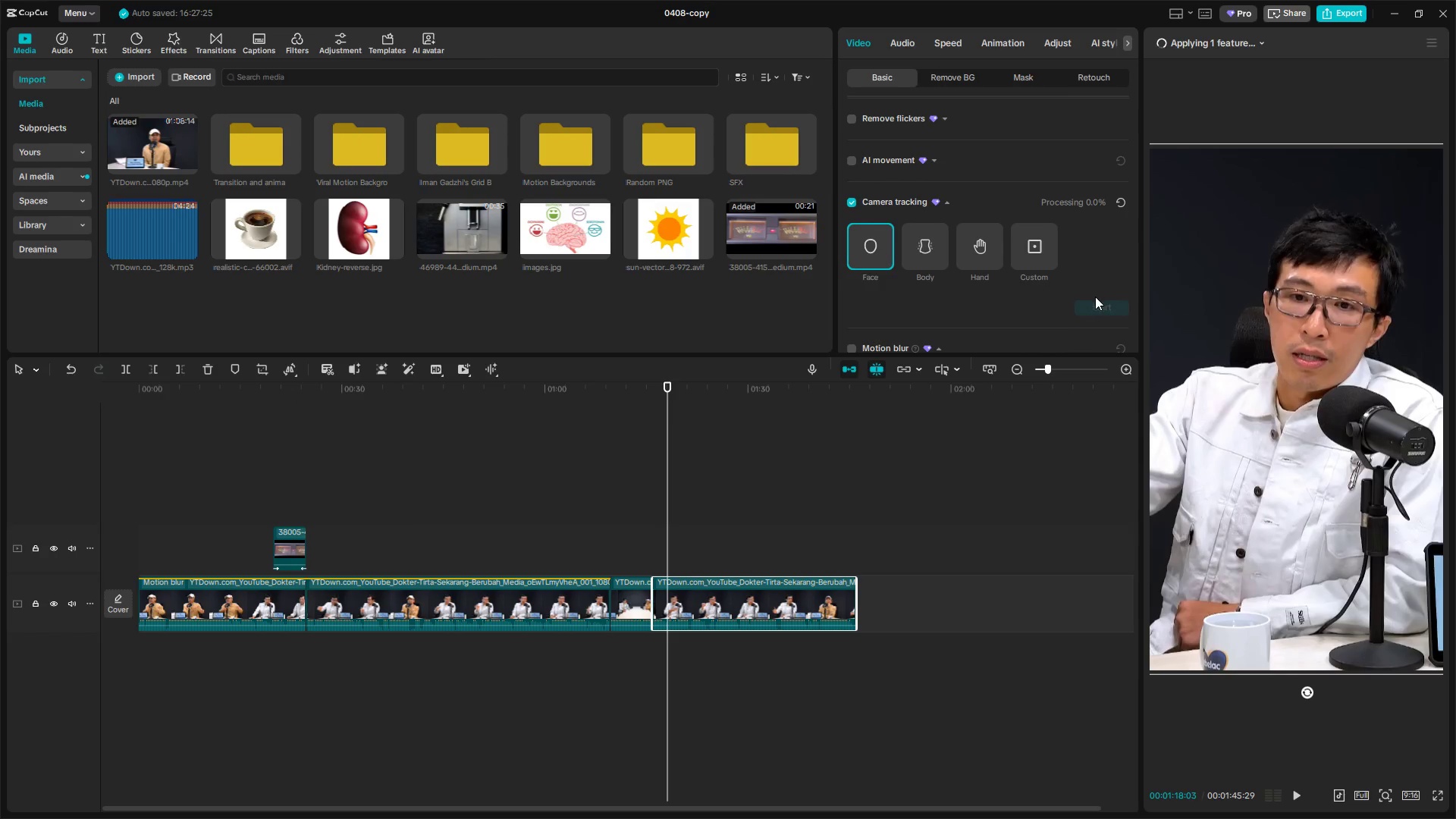 
left_click([1097, 306])
 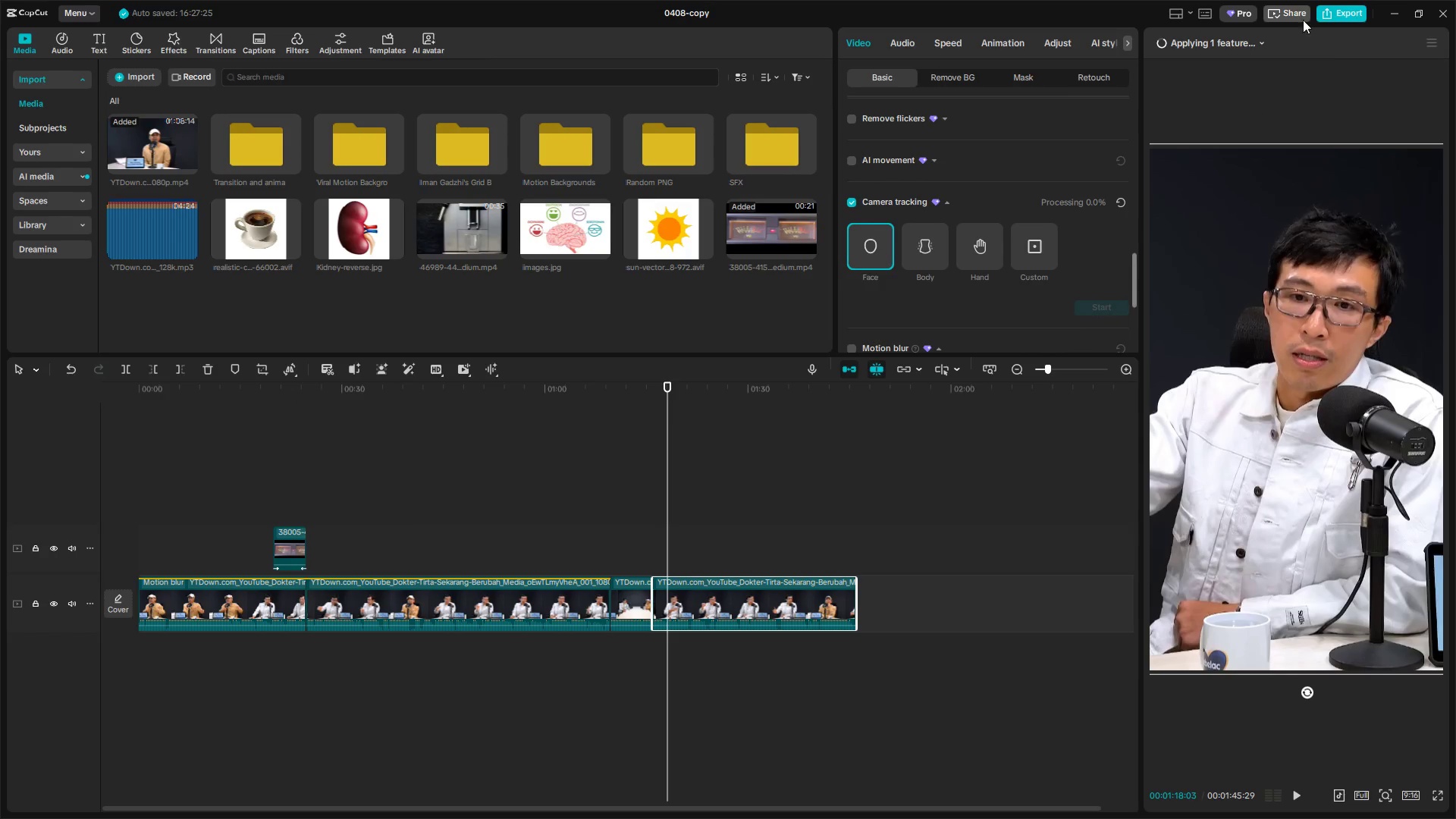 
left_click([1258, 36])
 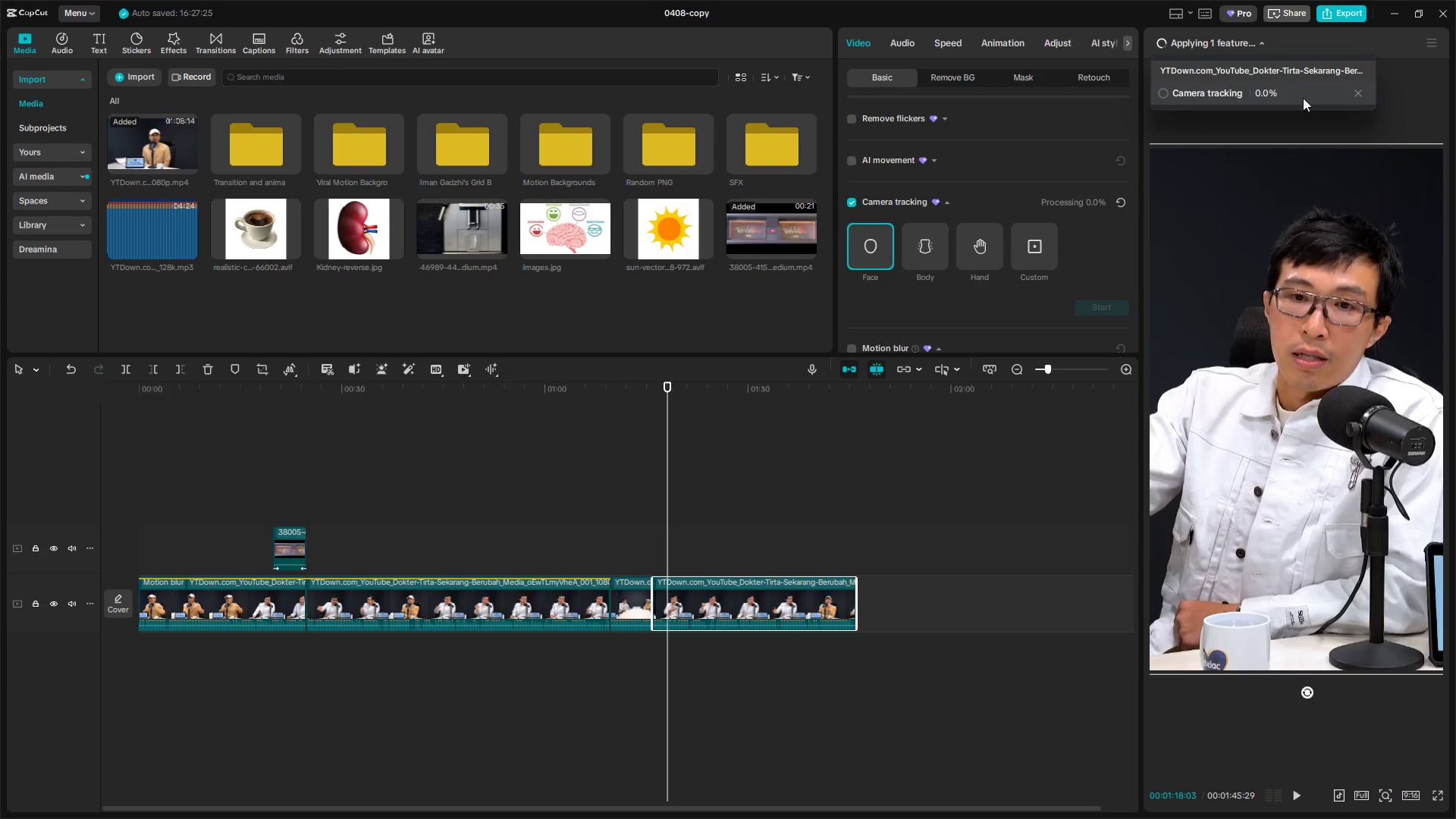 
left_click([1357, 93])
 